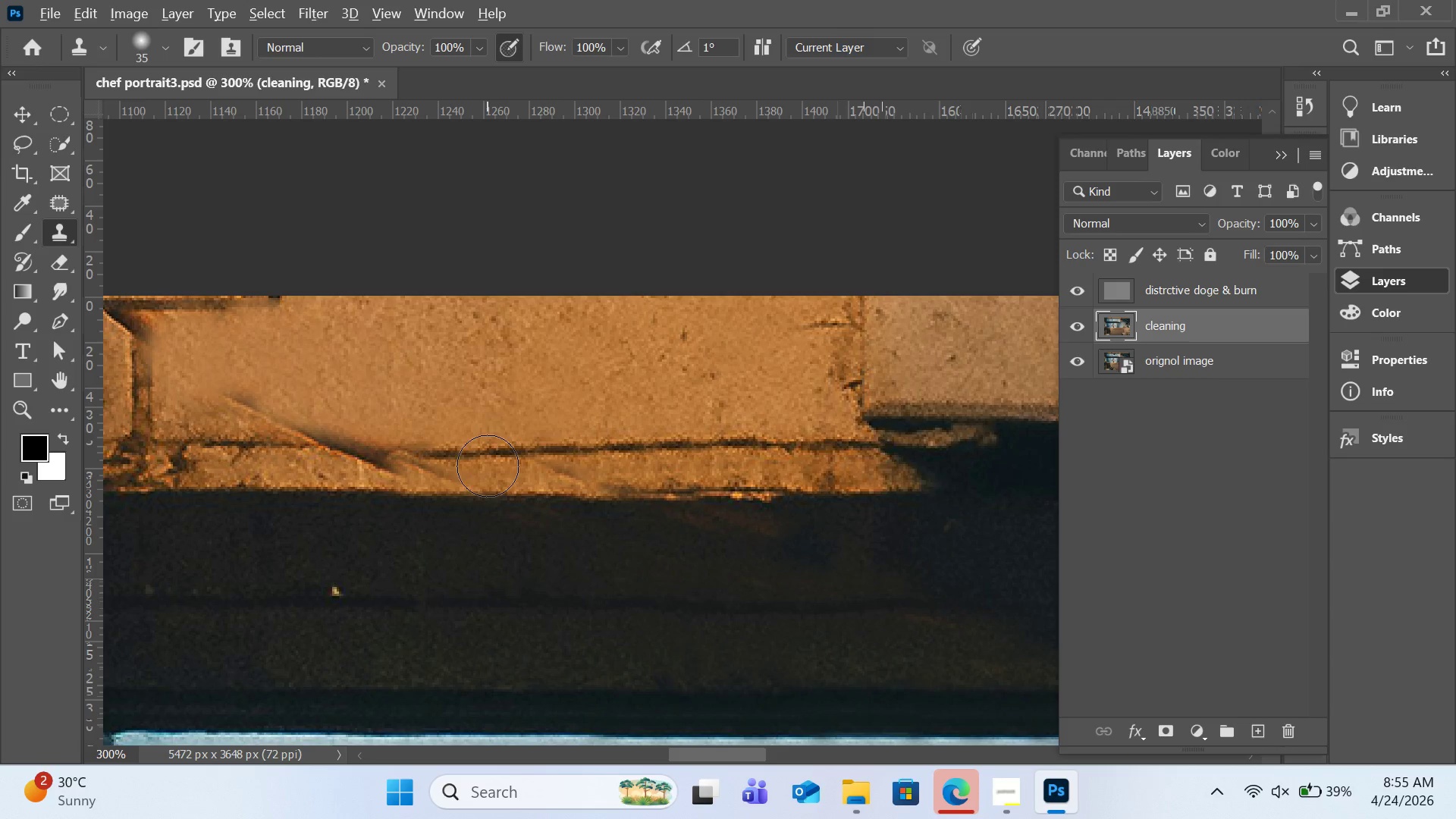 
hold_key(key=AltLeft, duration=1.39)
left_click([553, 447])
 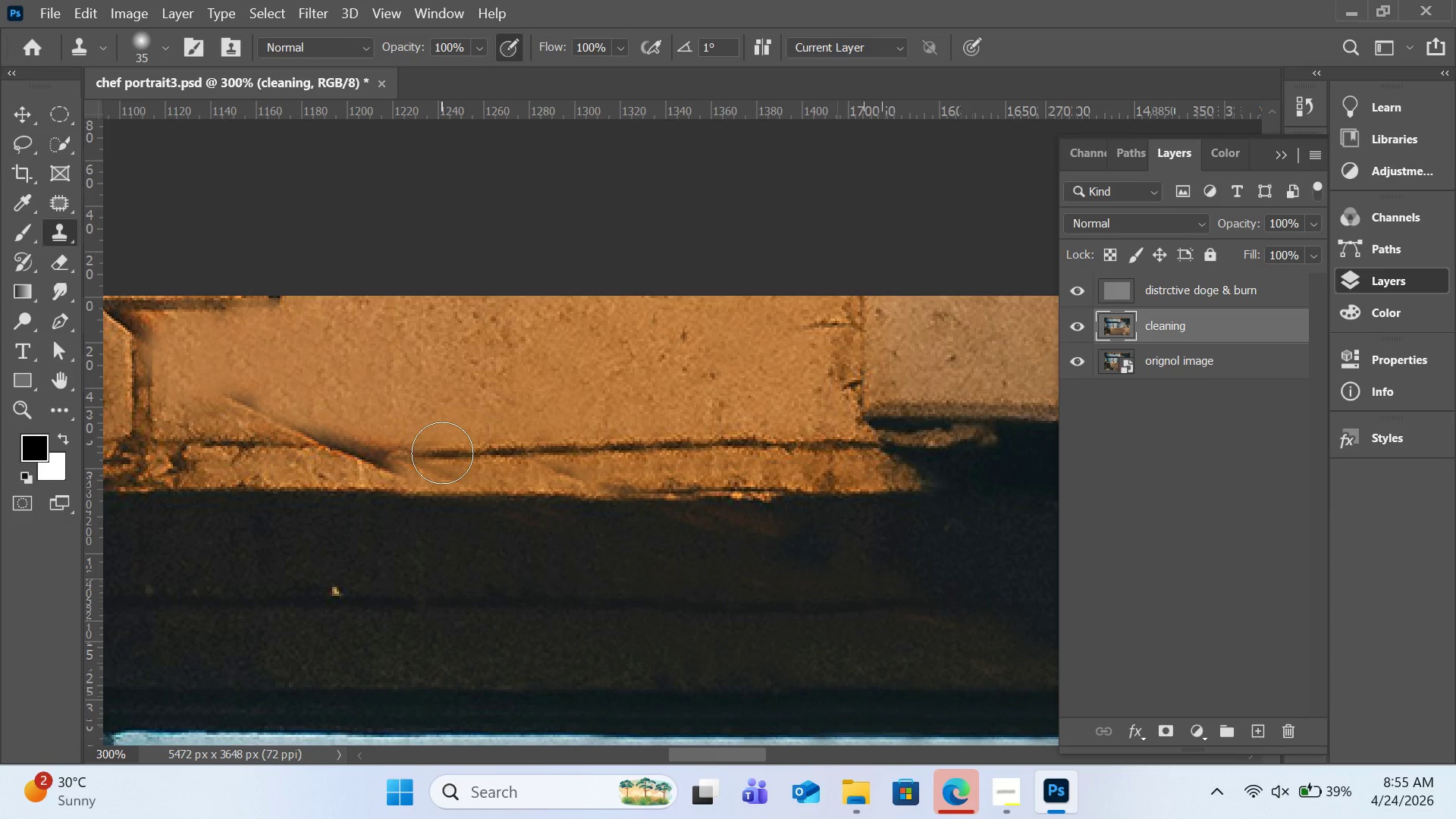 
left_click_drag(start_coordinate=[442, 453], to_coordinate=[364, 446])
 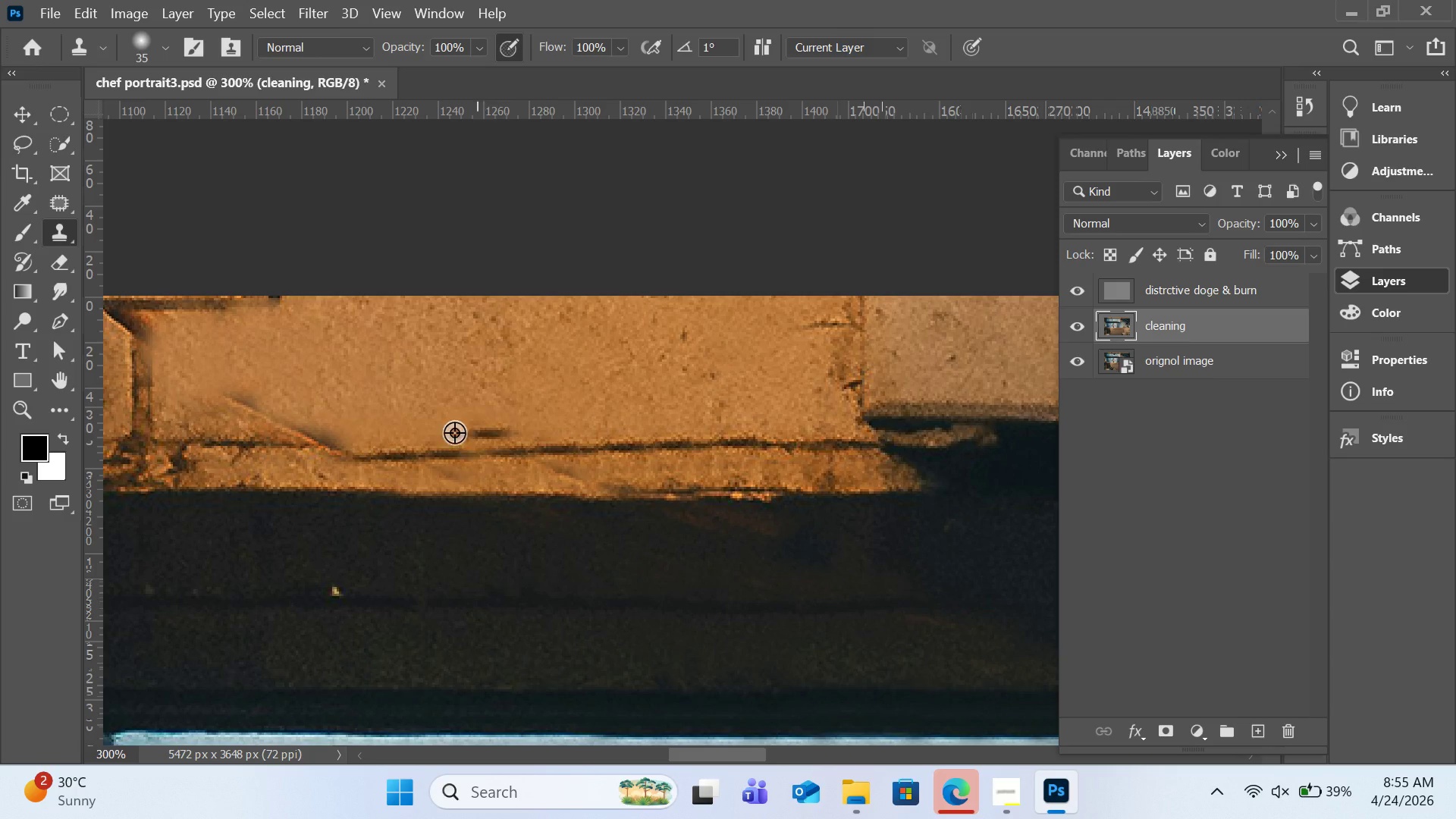 
hold_key(key=AltLeft, duration=1.62)
 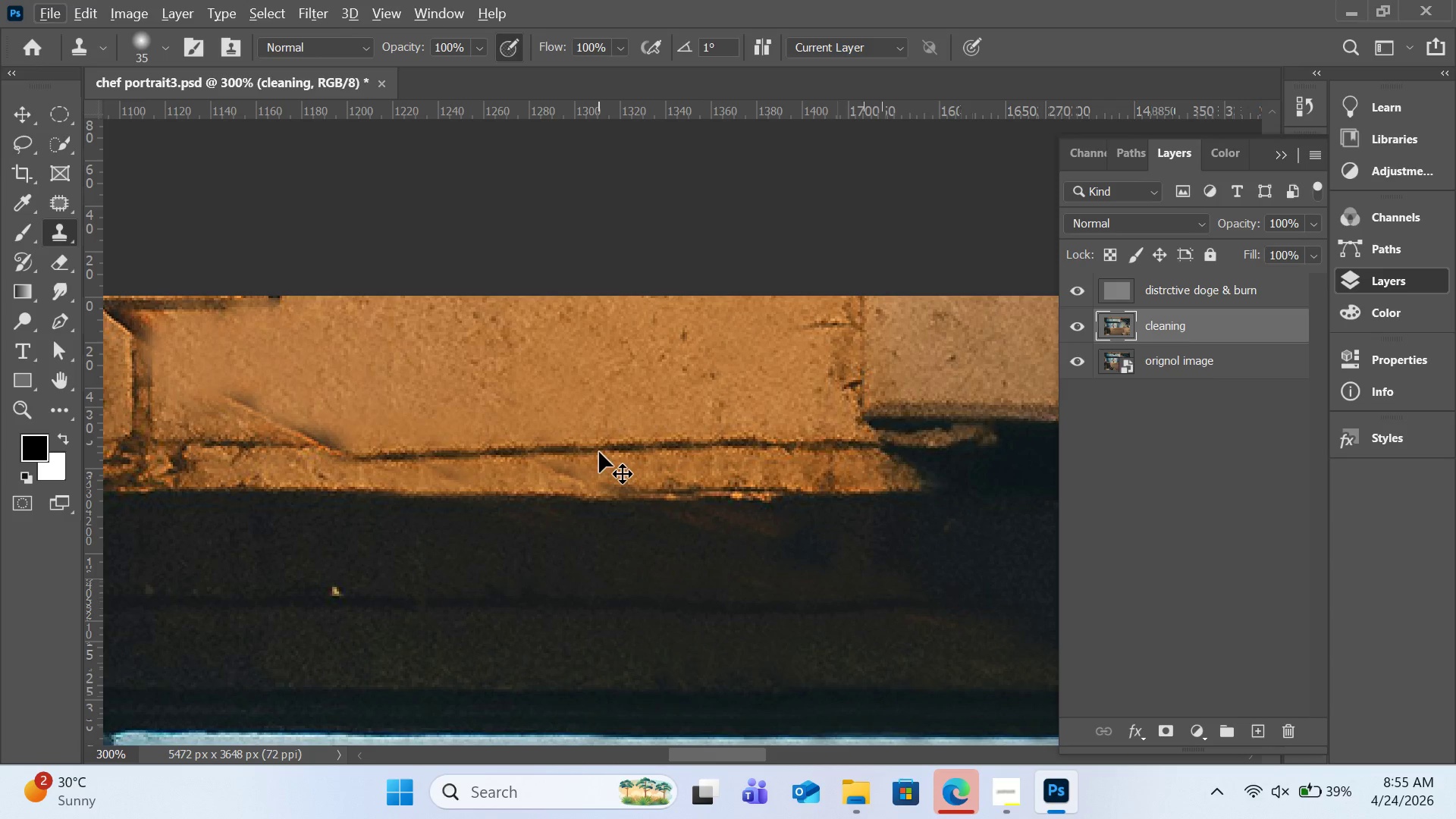 
key(Control+Z)
 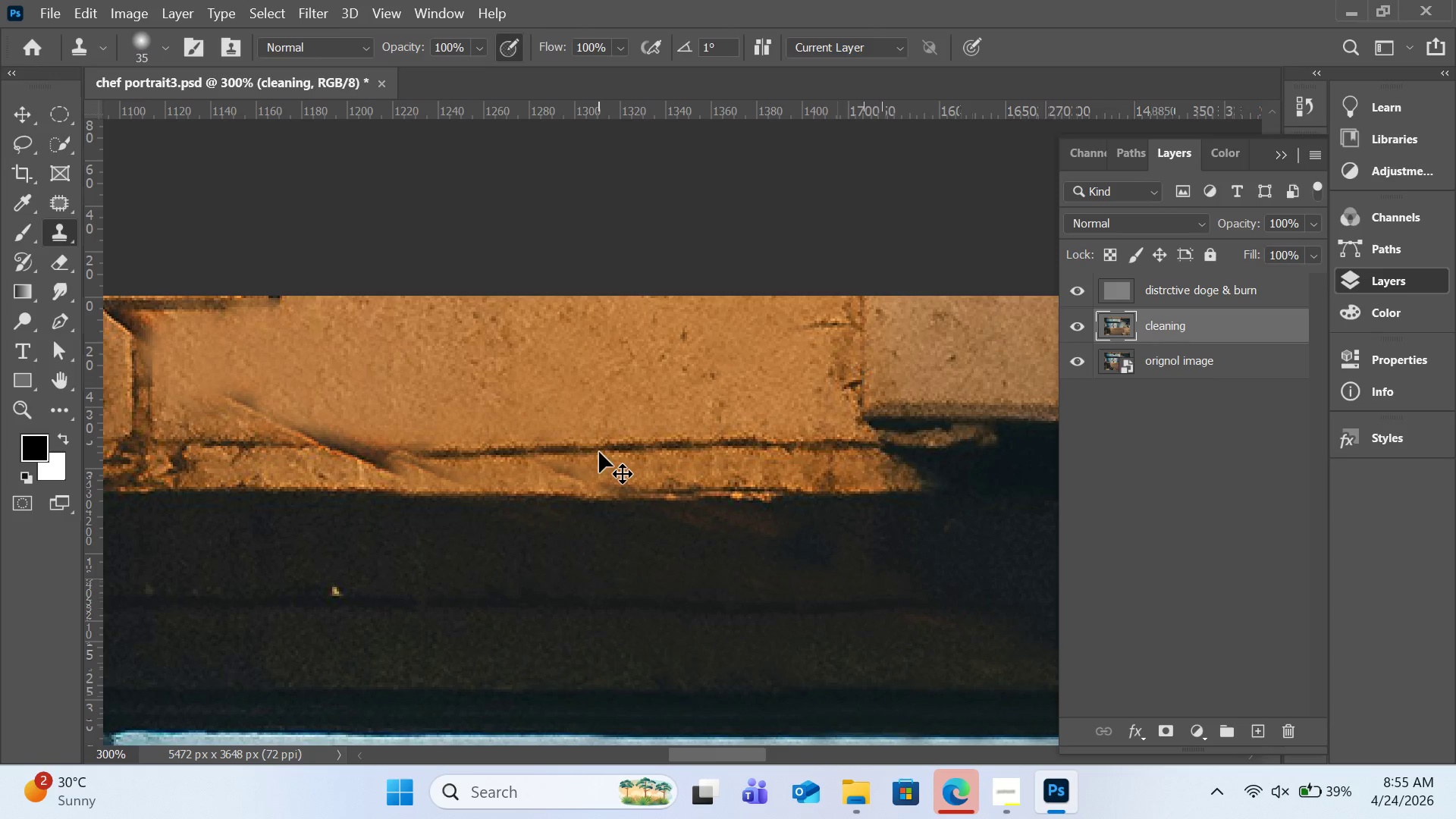 
key(Control+Z)
 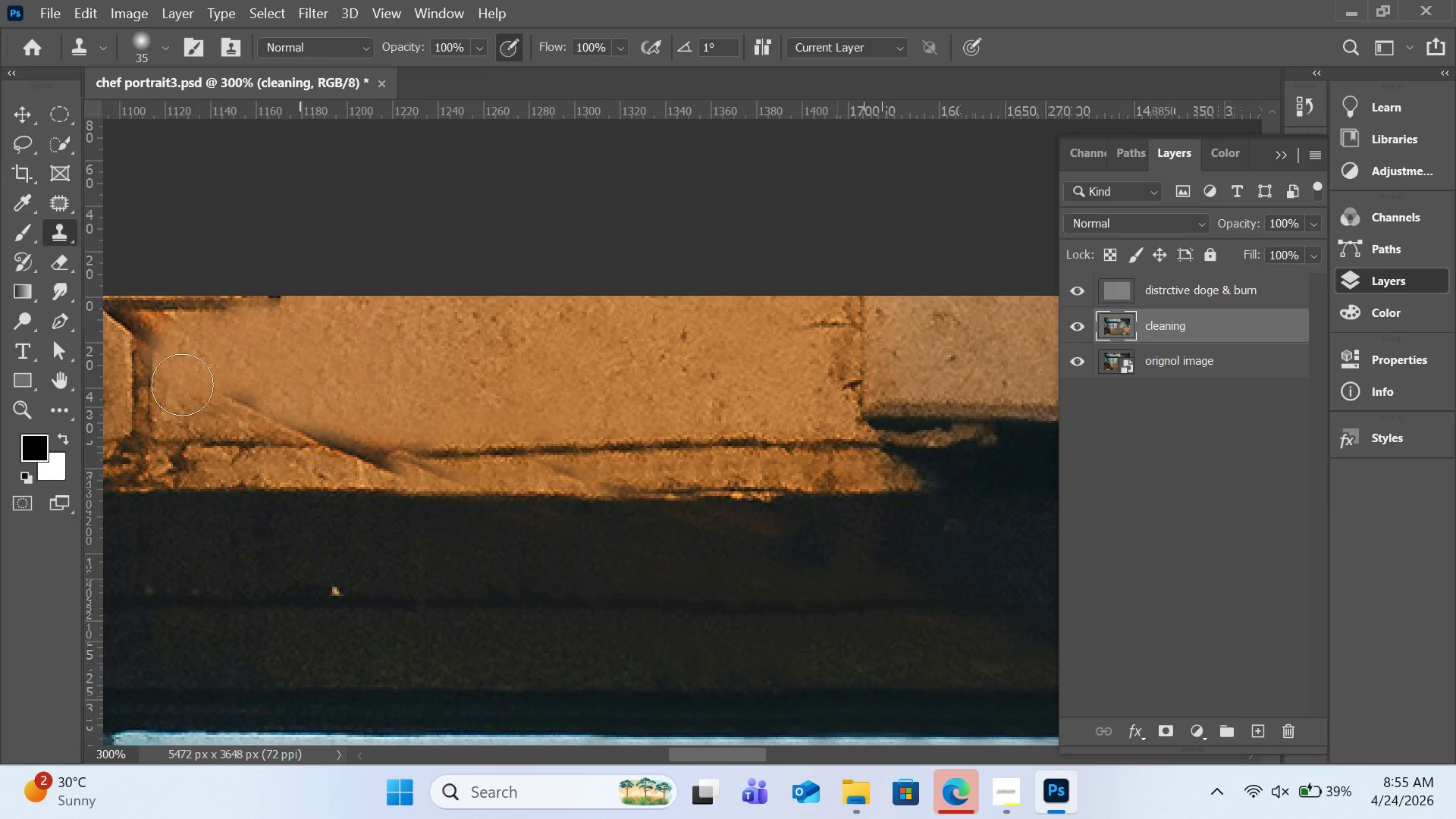 
hold_key(key=AltLeft, duration=3.12)
left_click([140, 388])
 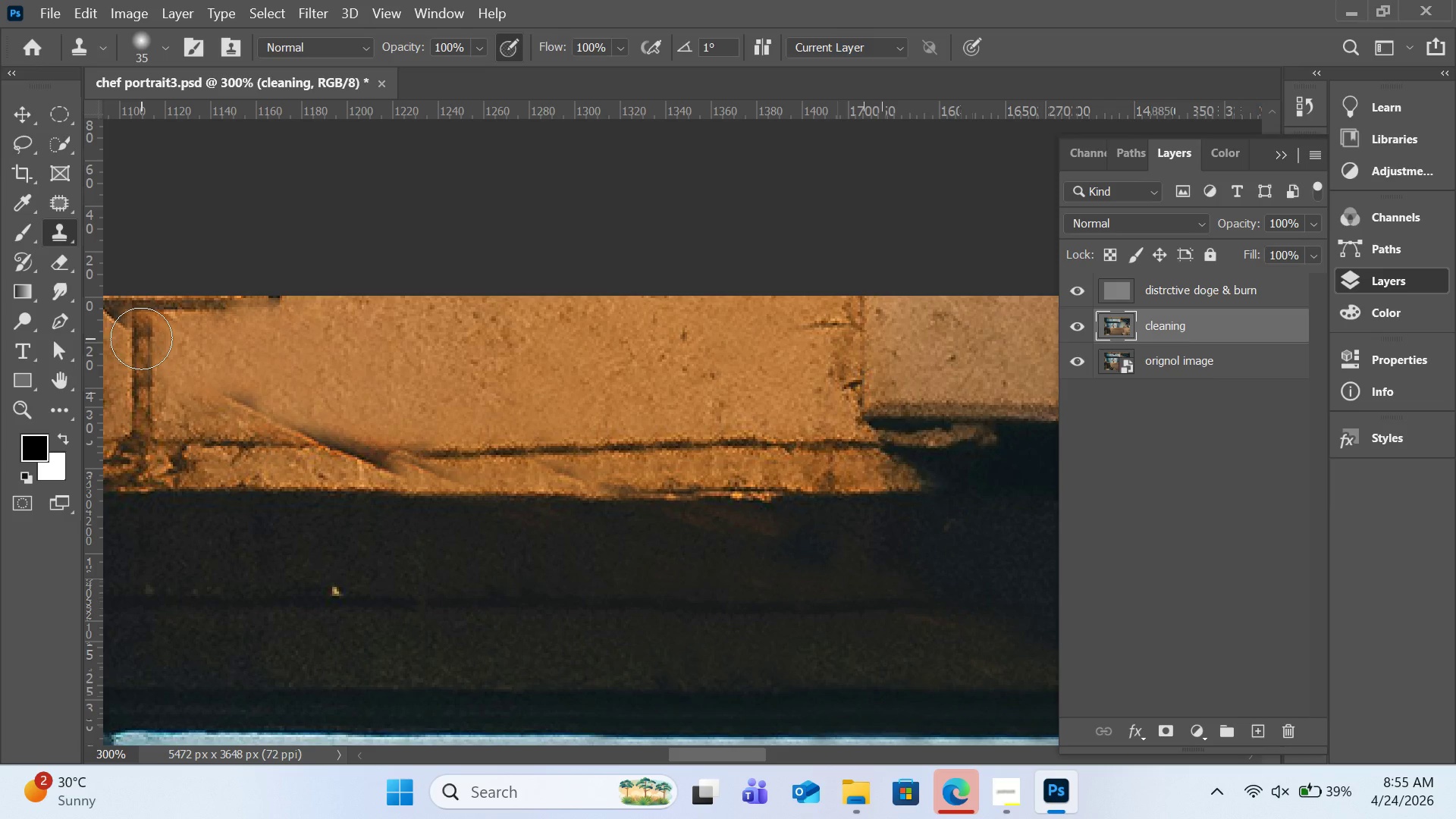 
left_click_drag(start_coordinate=[141, 338], to_coordinate=[198, 362])
 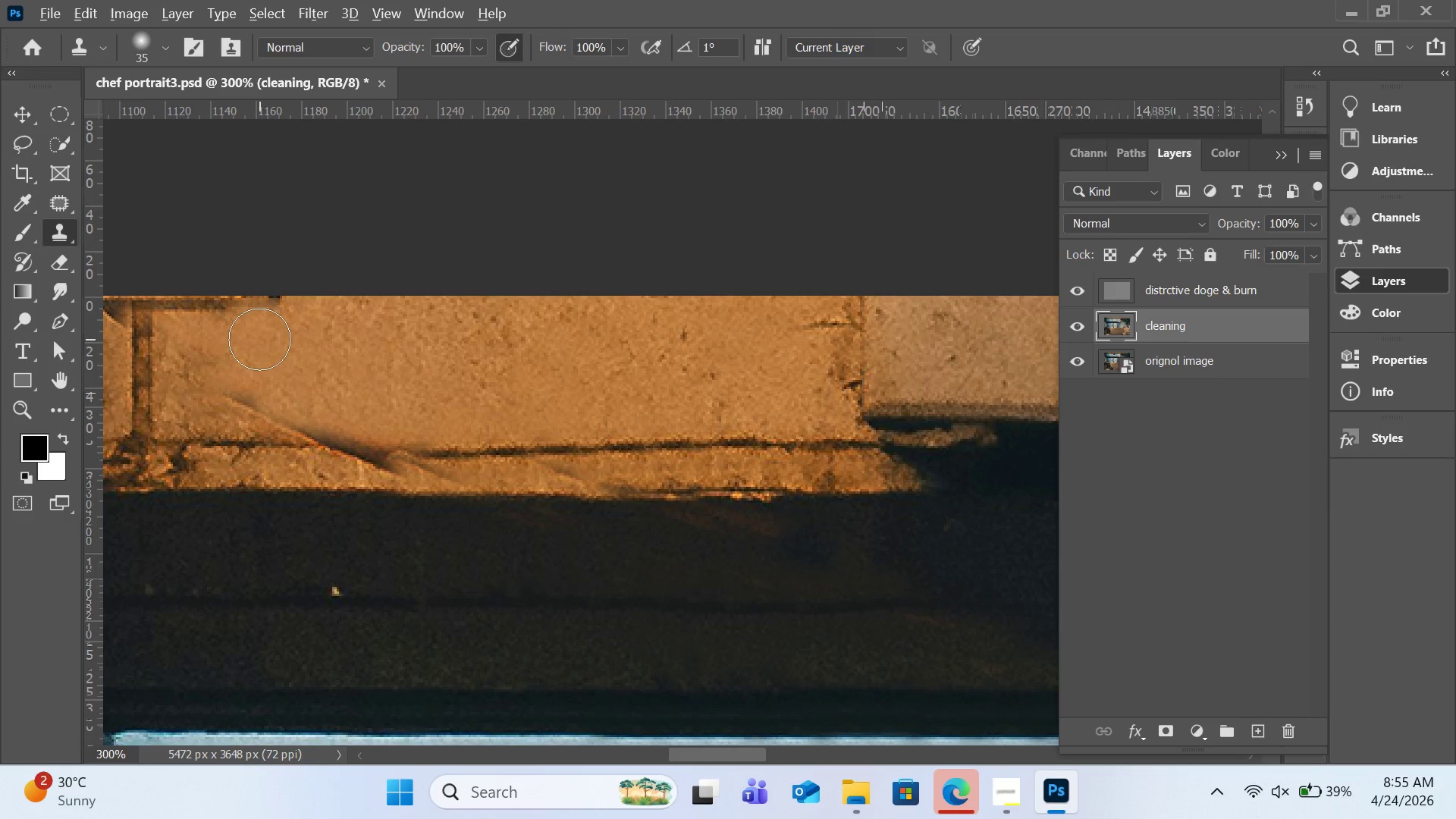 
hold_key(key=AltLeft, duration=0.59)
left_click([259, 339])
 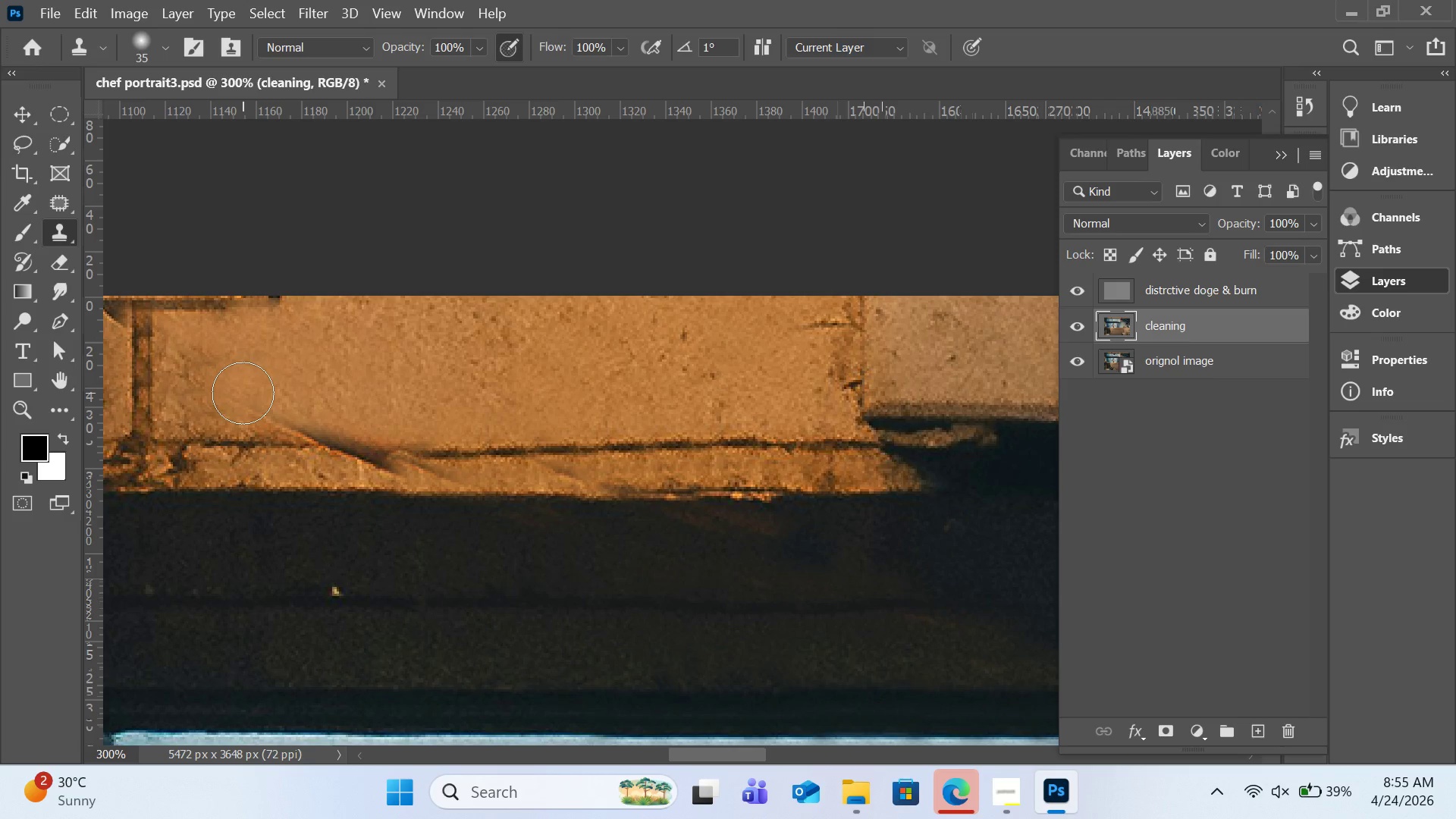 
left_click_drag(start_coordinate=[243, 393], to_coordinate=[299, 413])
 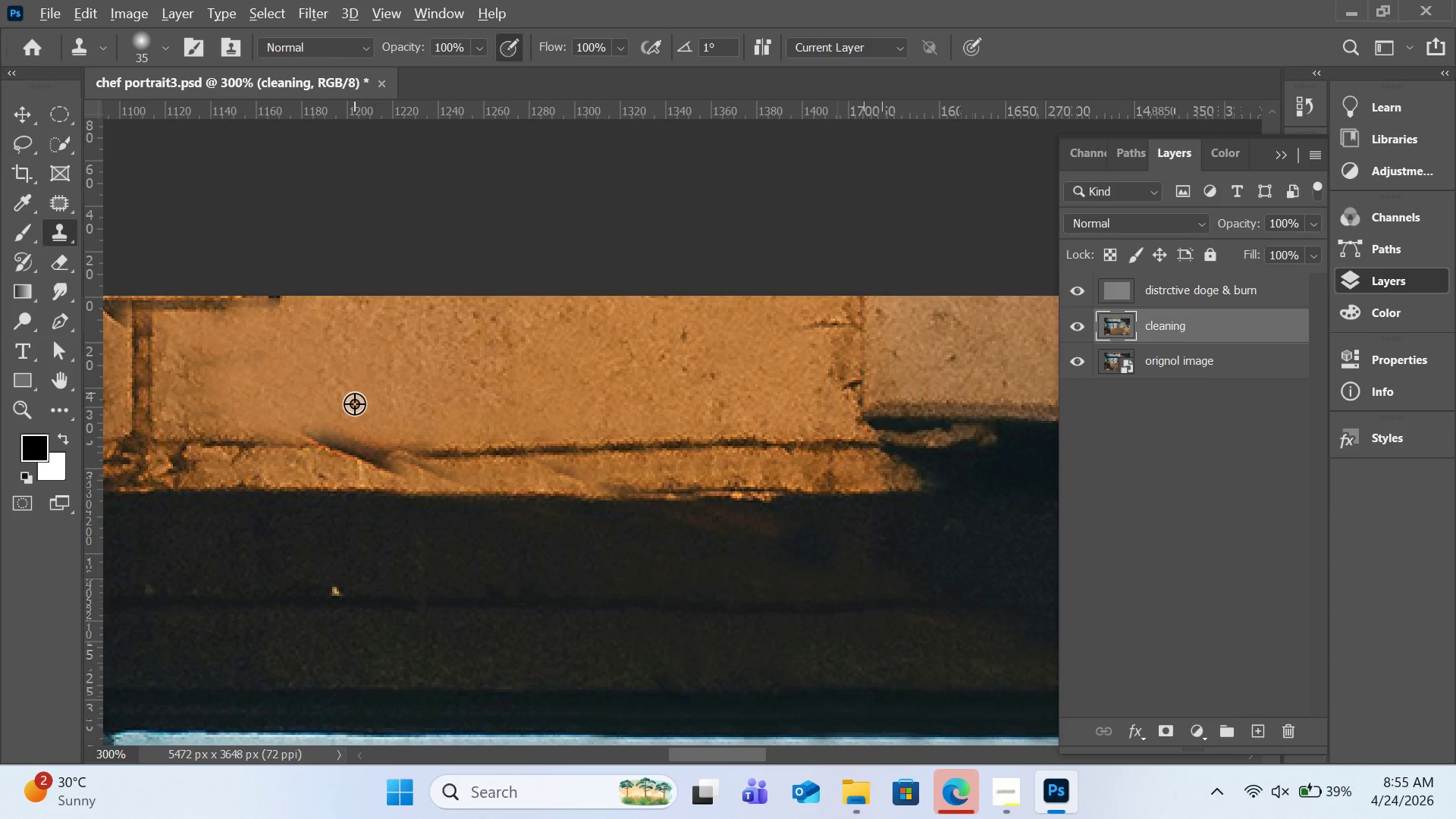 
hold_key(key=AltLeft, duration=2.02)
 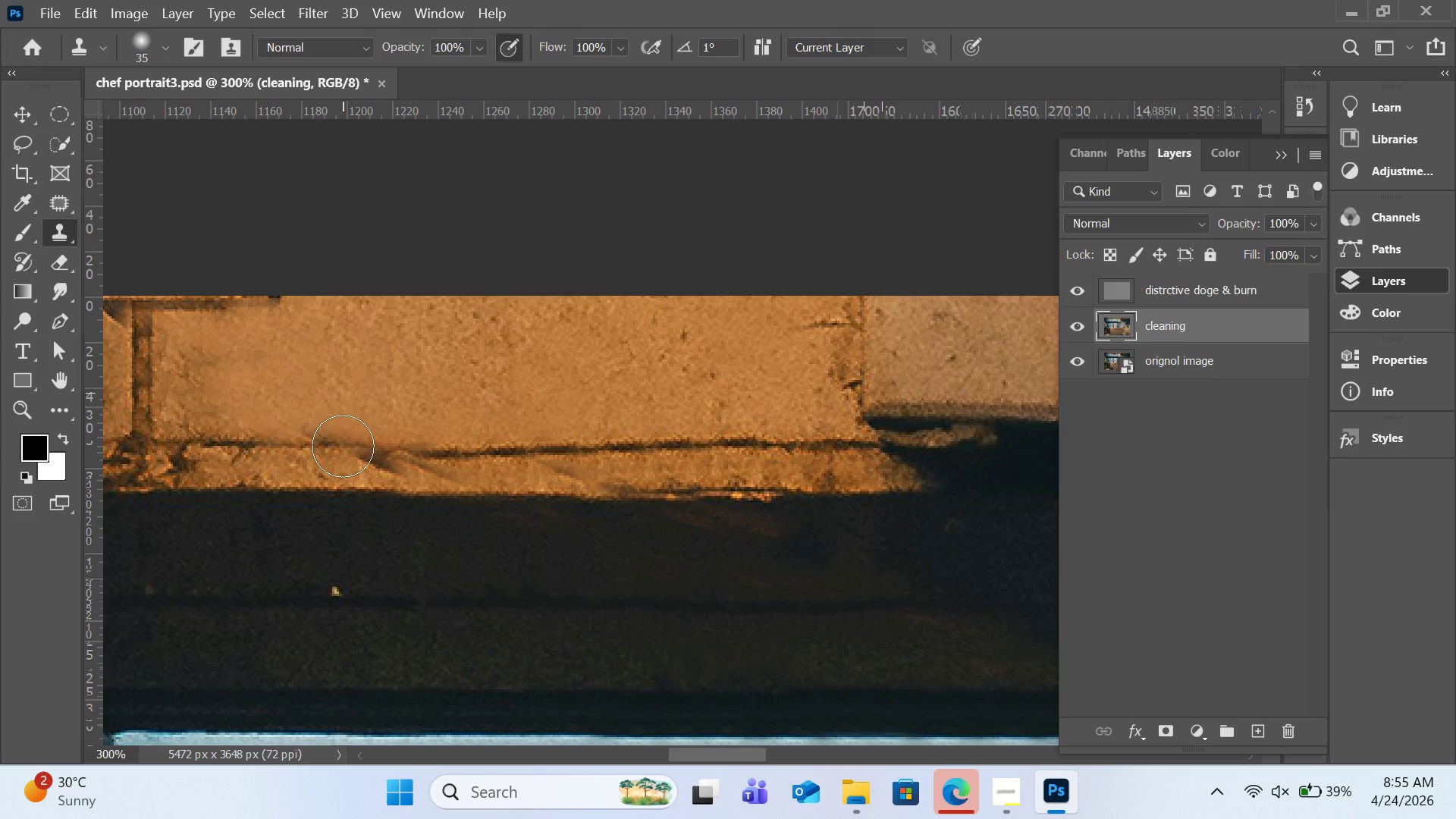 
left_click_drag(start_coordinate=[343, 447], to_coordinate=[366, 448])
 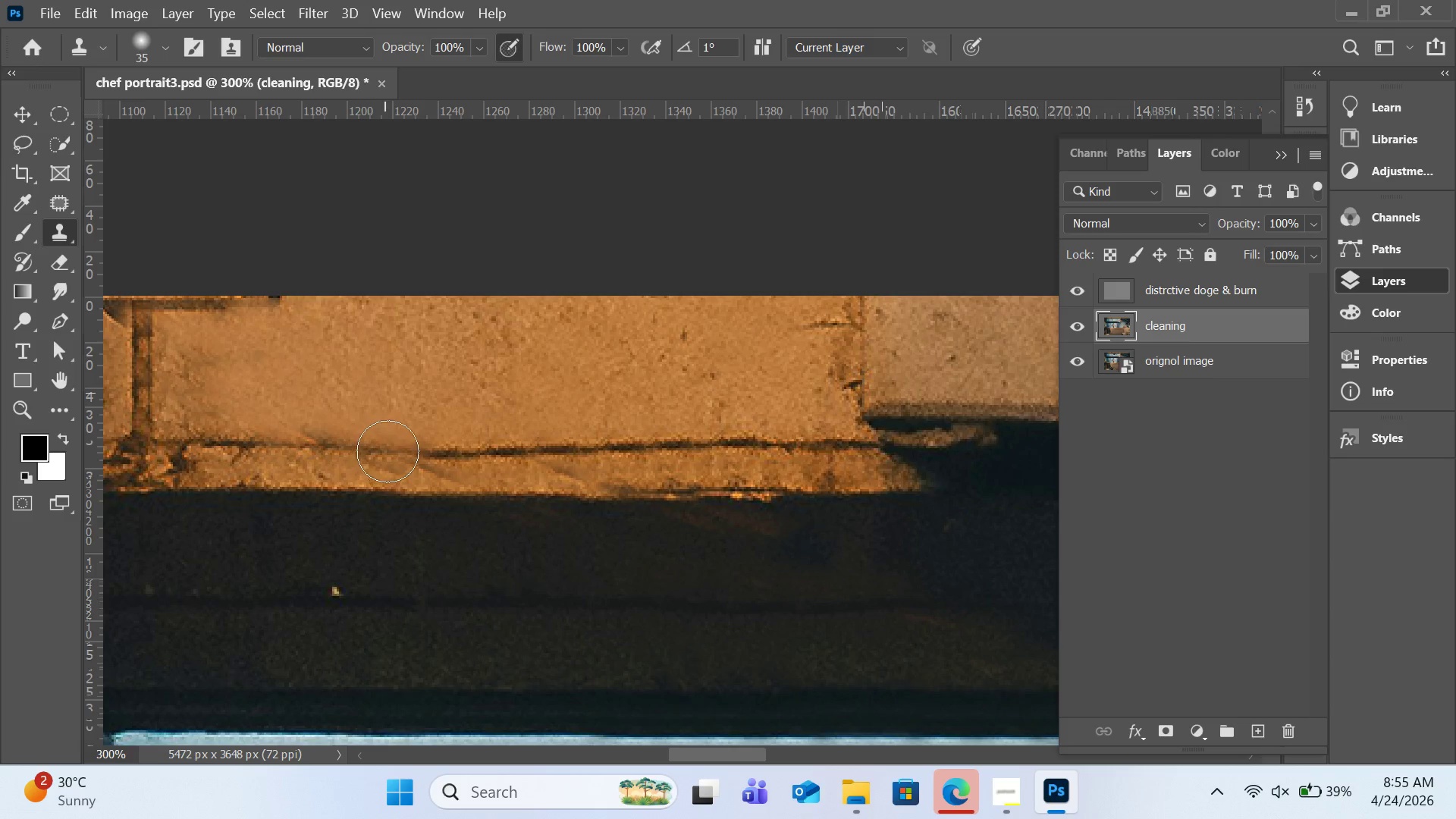 
hold_key(key=AltLeft, duration=4.2)
left_click([736, 461])
 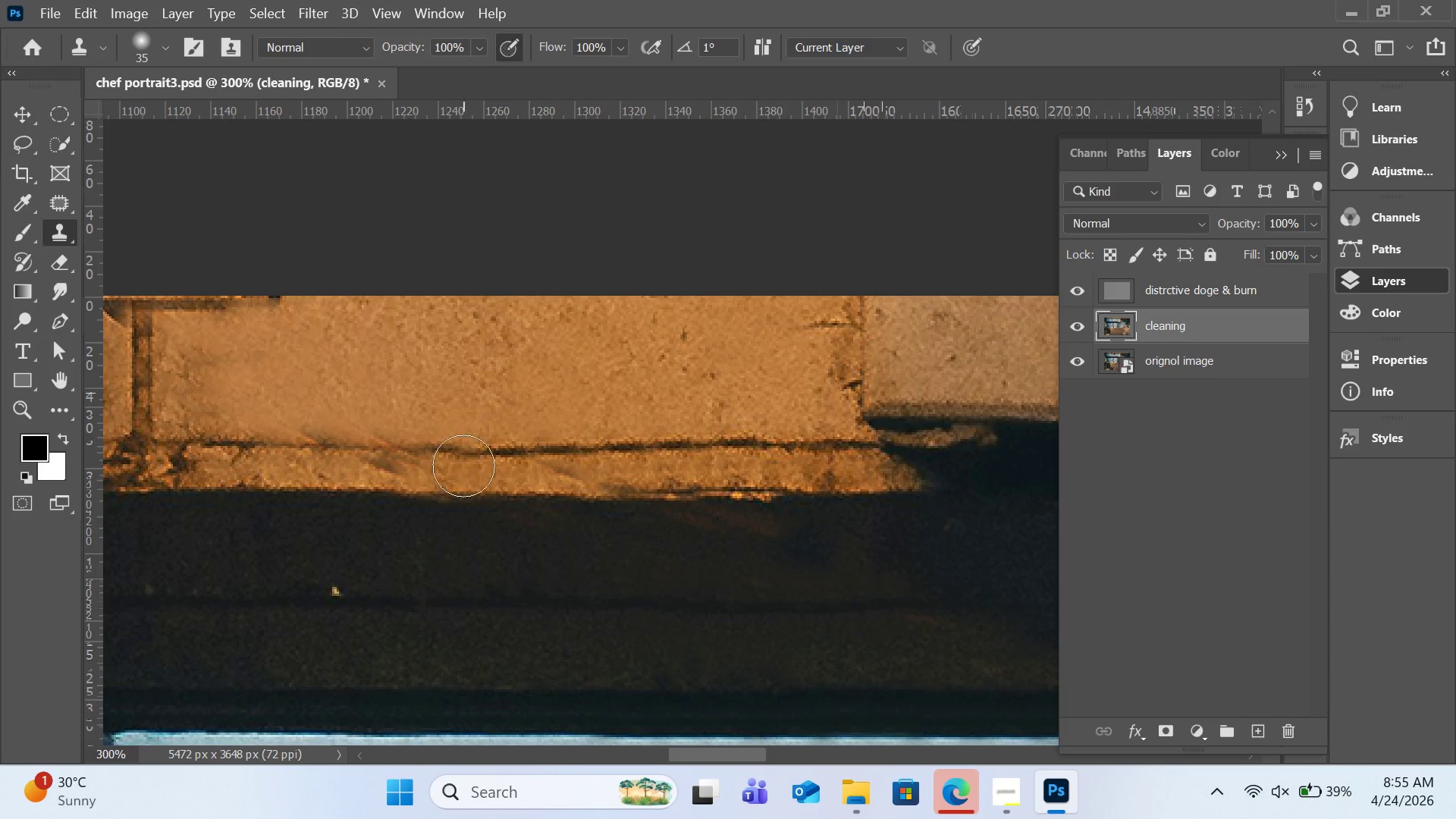 
left_click([466, 466])
 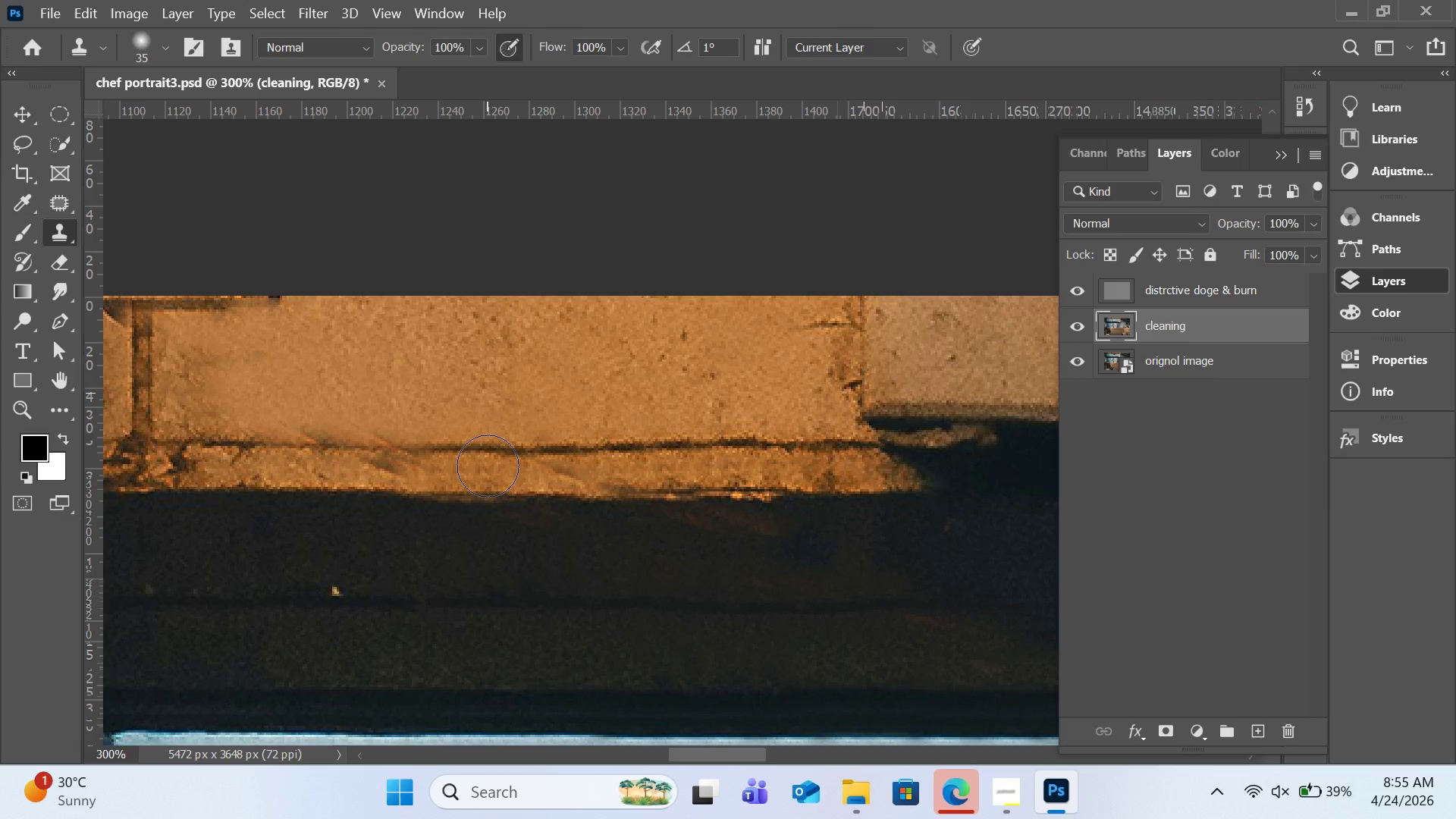 
left_click([488, 466])
 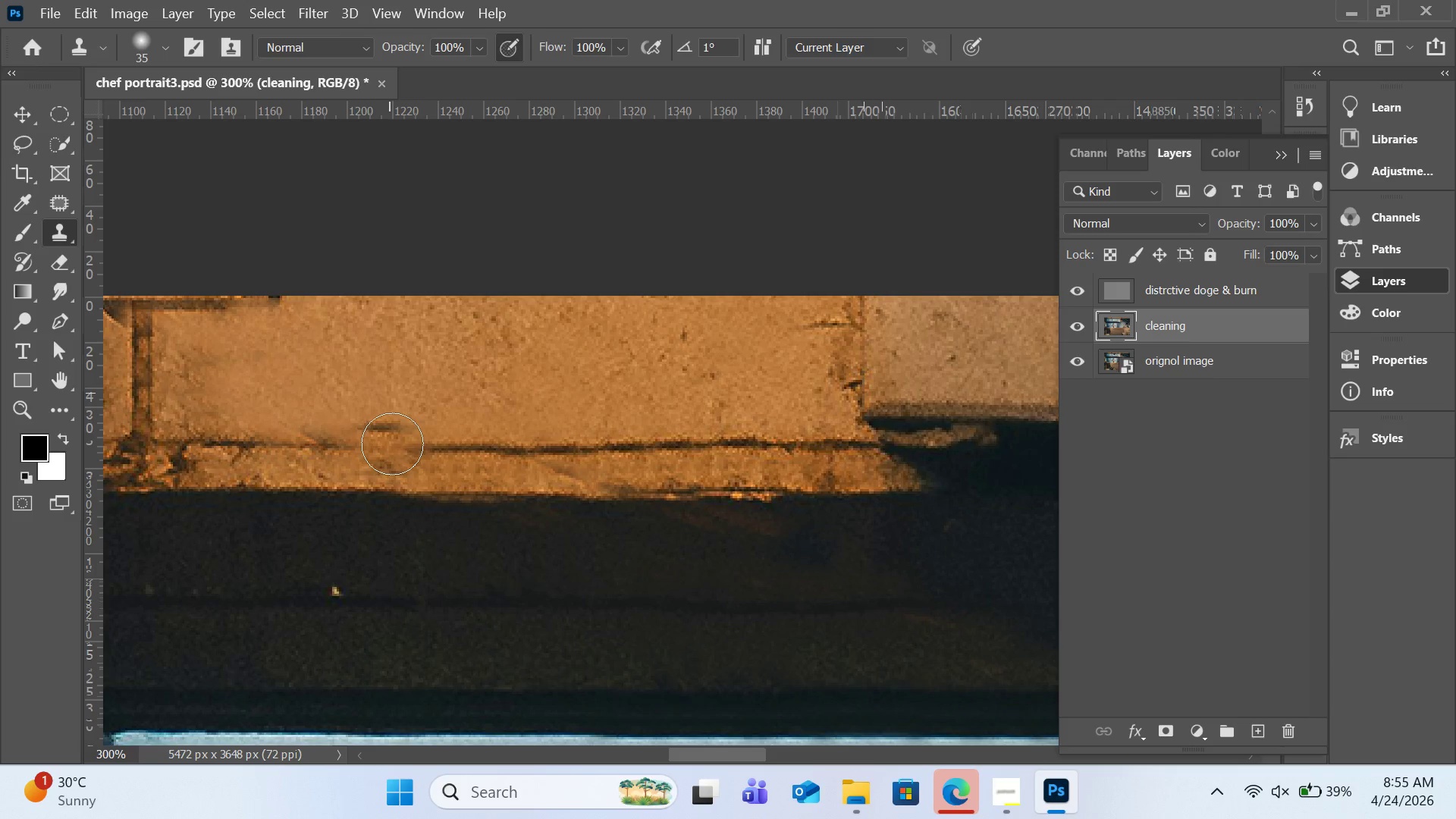 
hold_key(key=AltLeft, duration=0.95)
left_click([511, 537])
 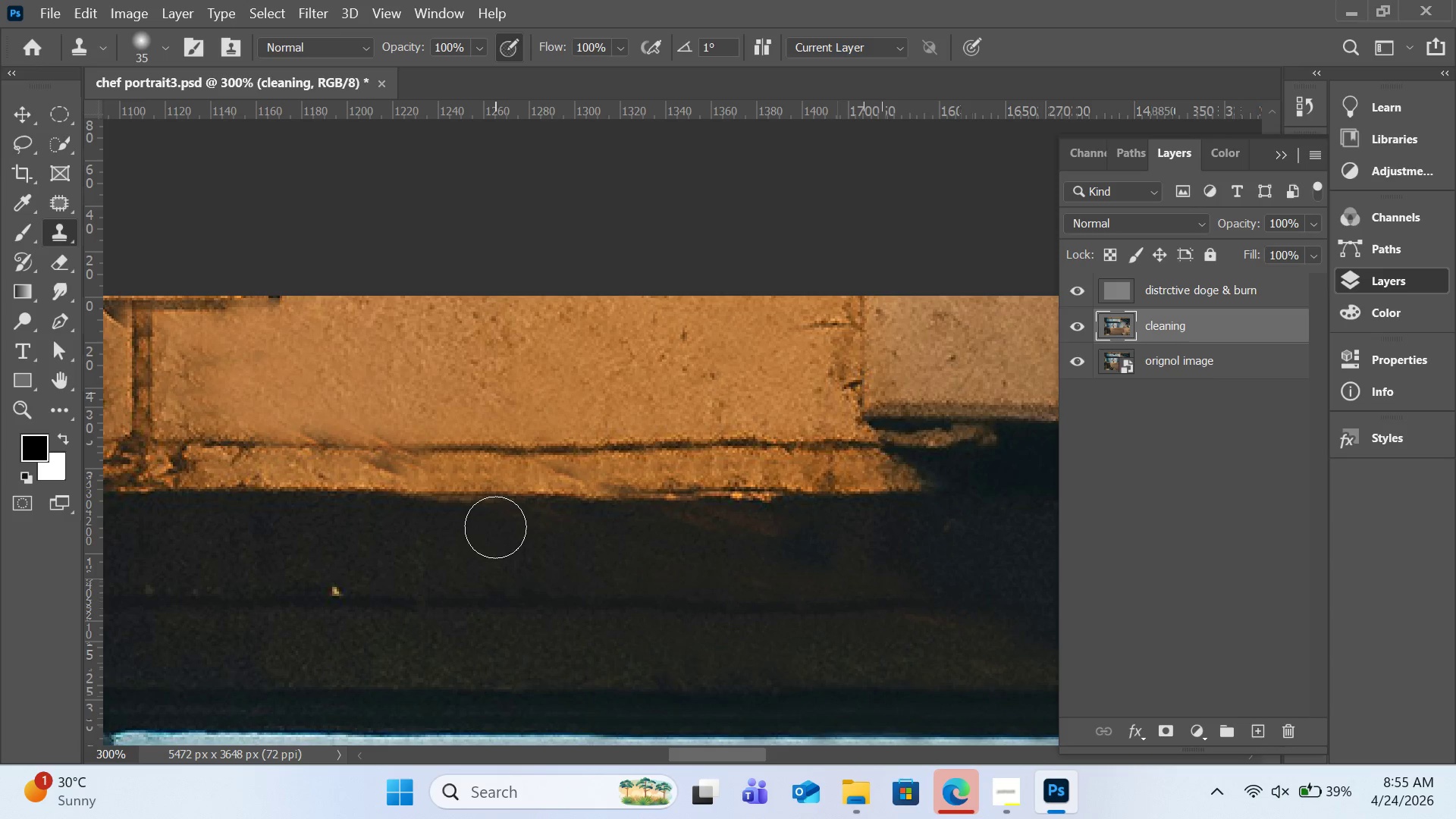 
left_click_drag(start_coordinate=[495, 527], to_coordinate=[443, 526])
 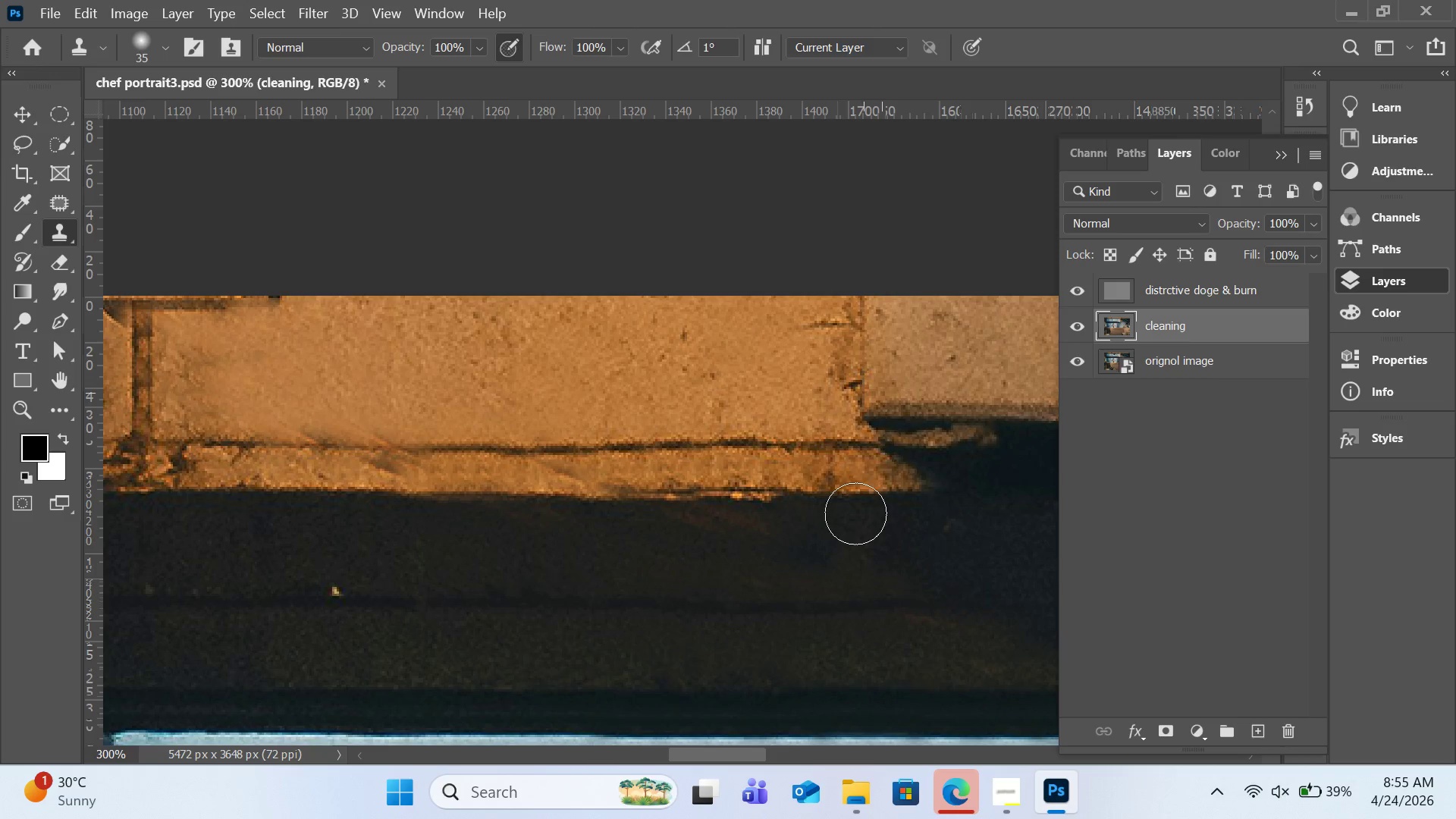 
hold_key(key=AltLeft, duration=0.48)
left_click([993, 492])
 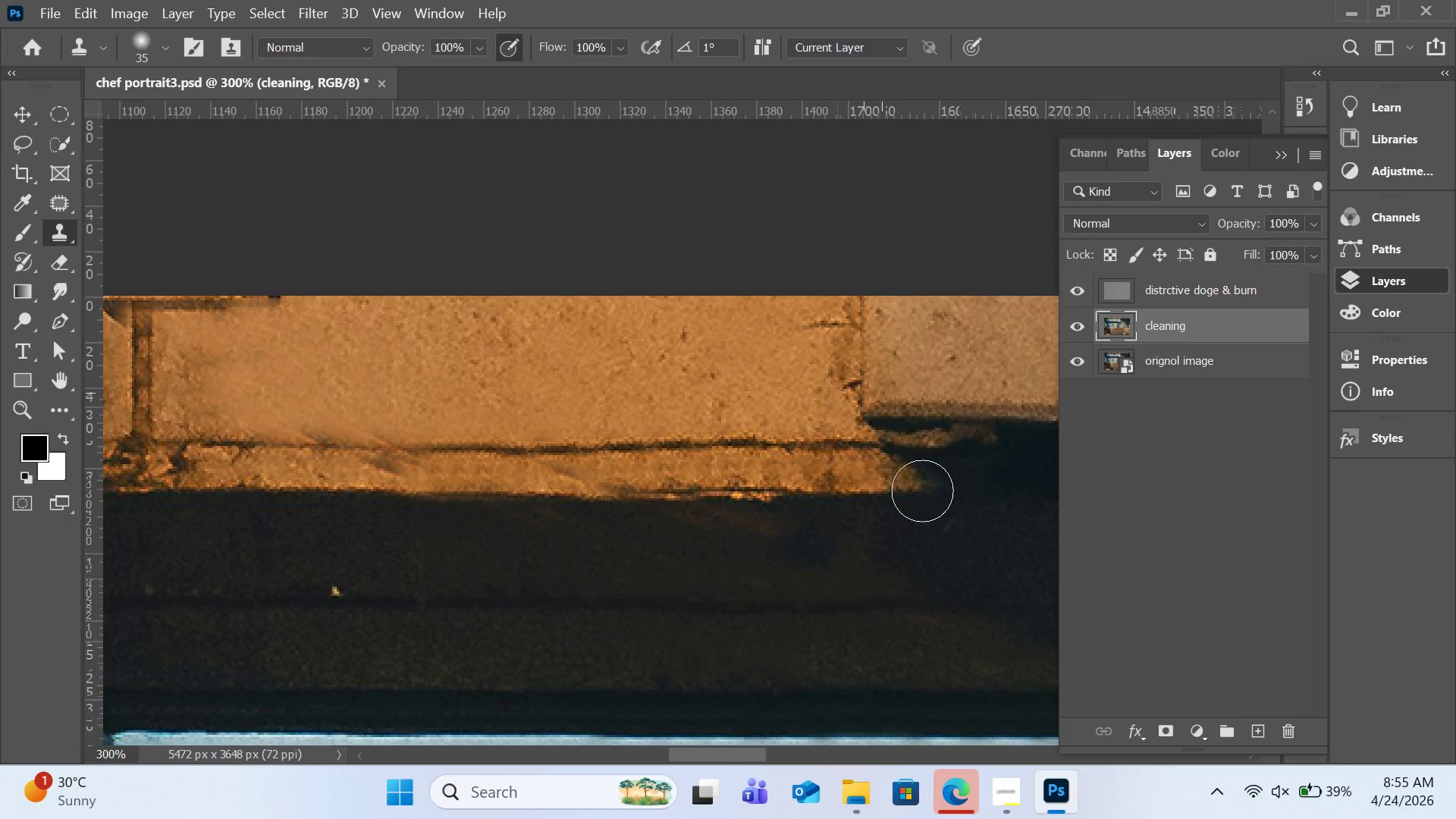 
hold_key(key=AltLeft, duration=0.8)
left_click([788, 369])
 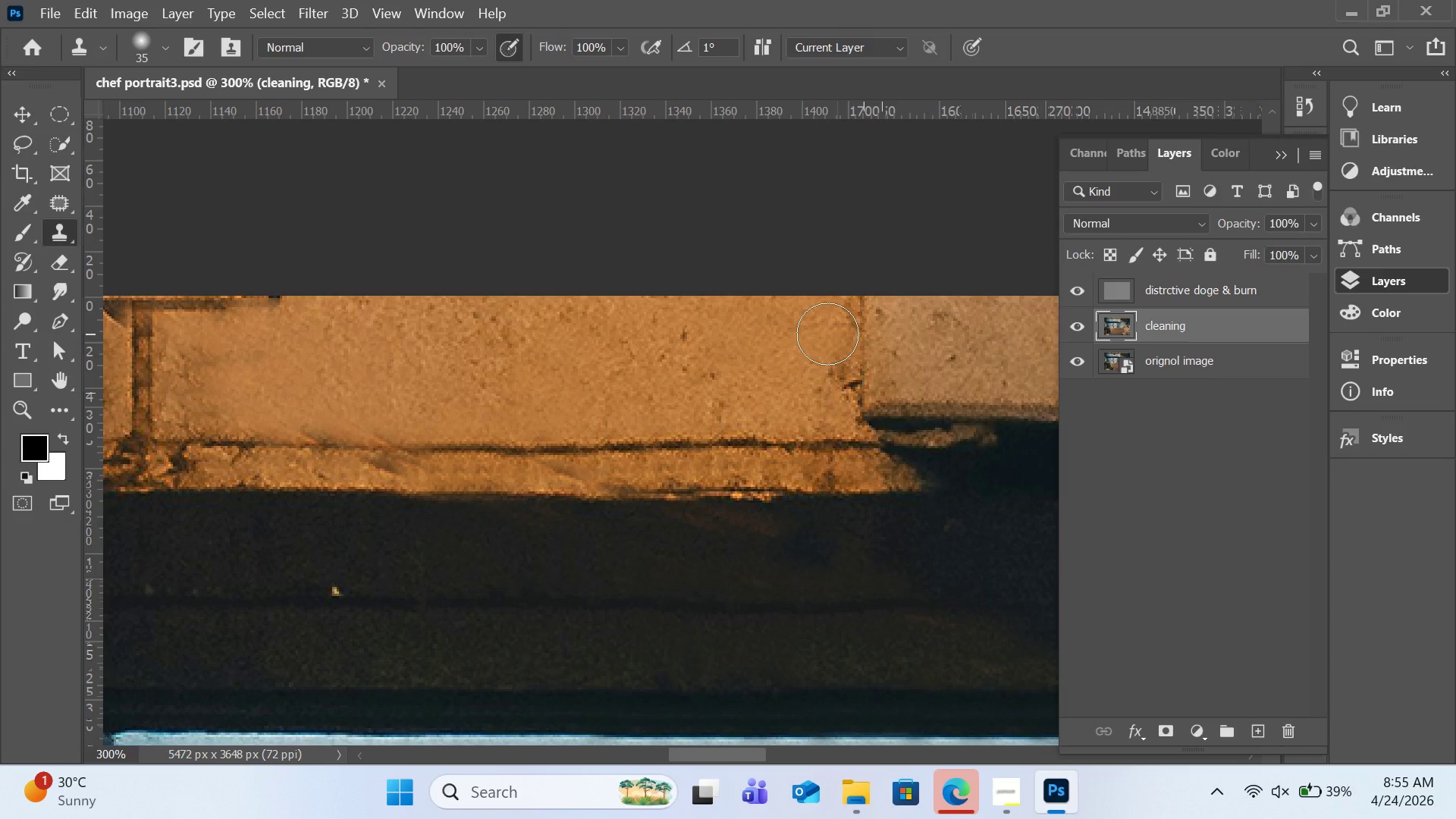 
left_click_drag(start_coordinate=[827, 334], to_coordinate=[830, 370])
 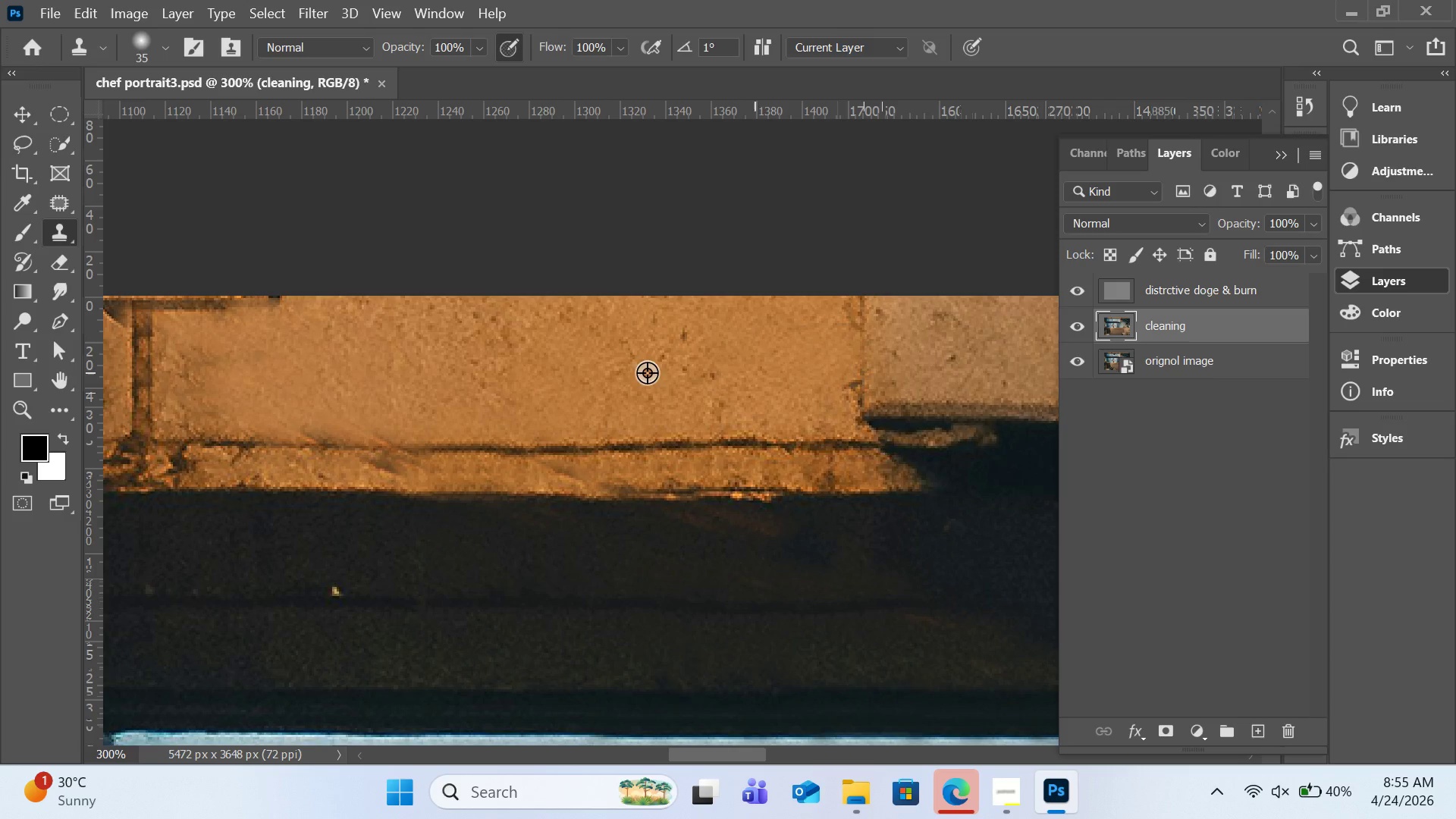 
hold_key(key=AltLeft, duration=0.52)
 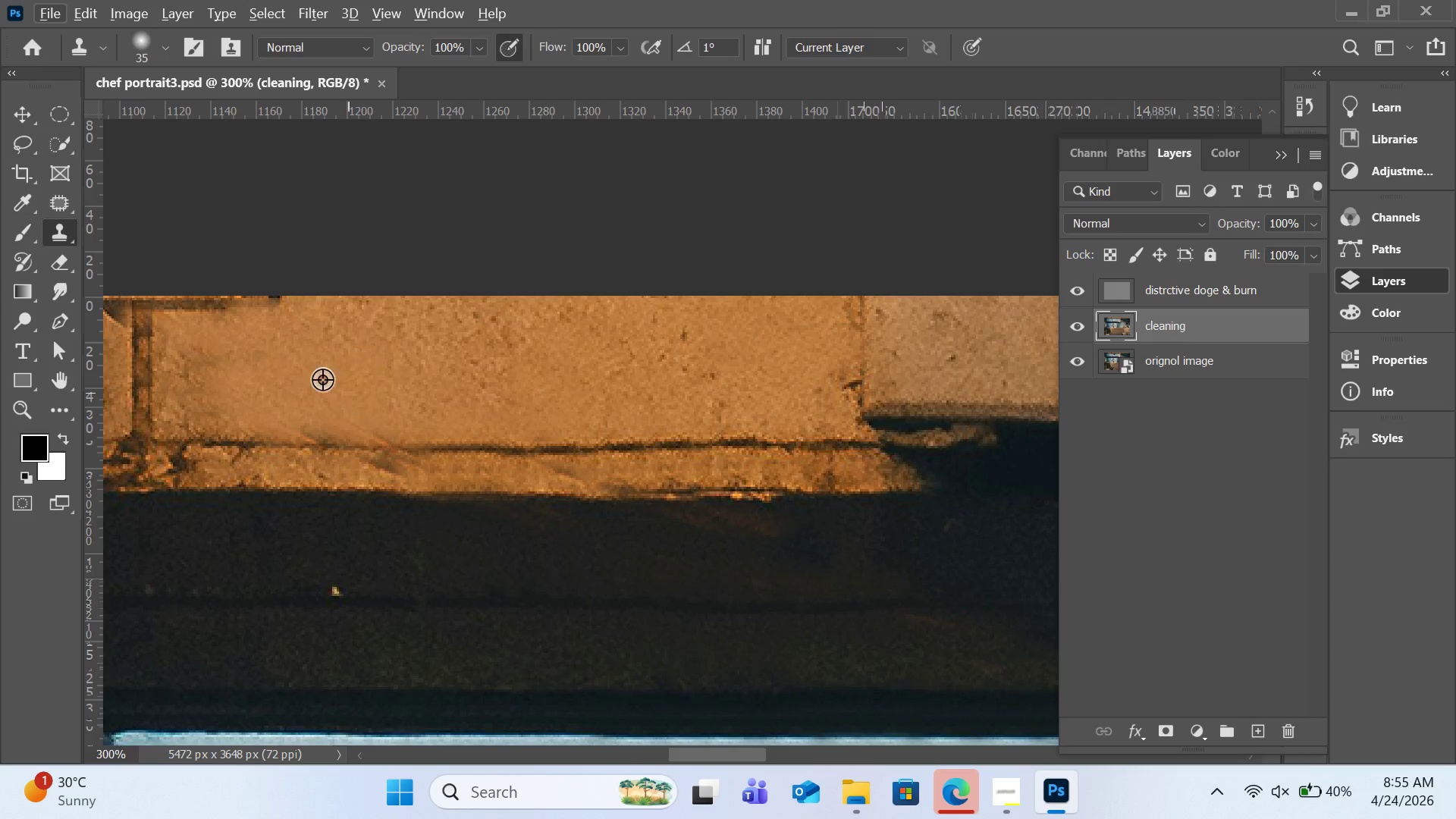 
hold_key(key=AltLeft, duration=0.44)
left_click([281, 372])
 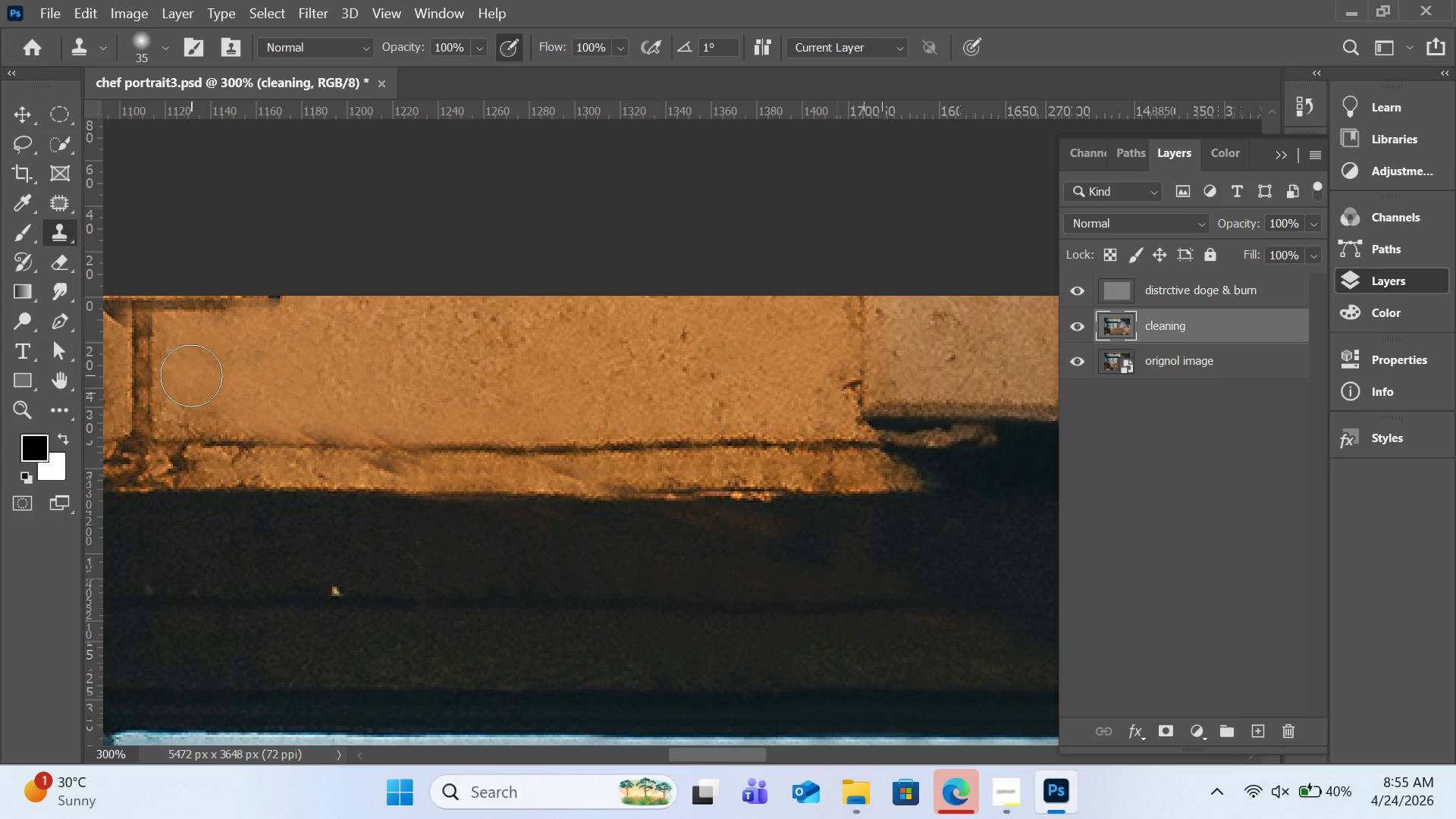 
left_click_drag(start_coordinate=[191, 375], to_coordinate=[191, 356])
 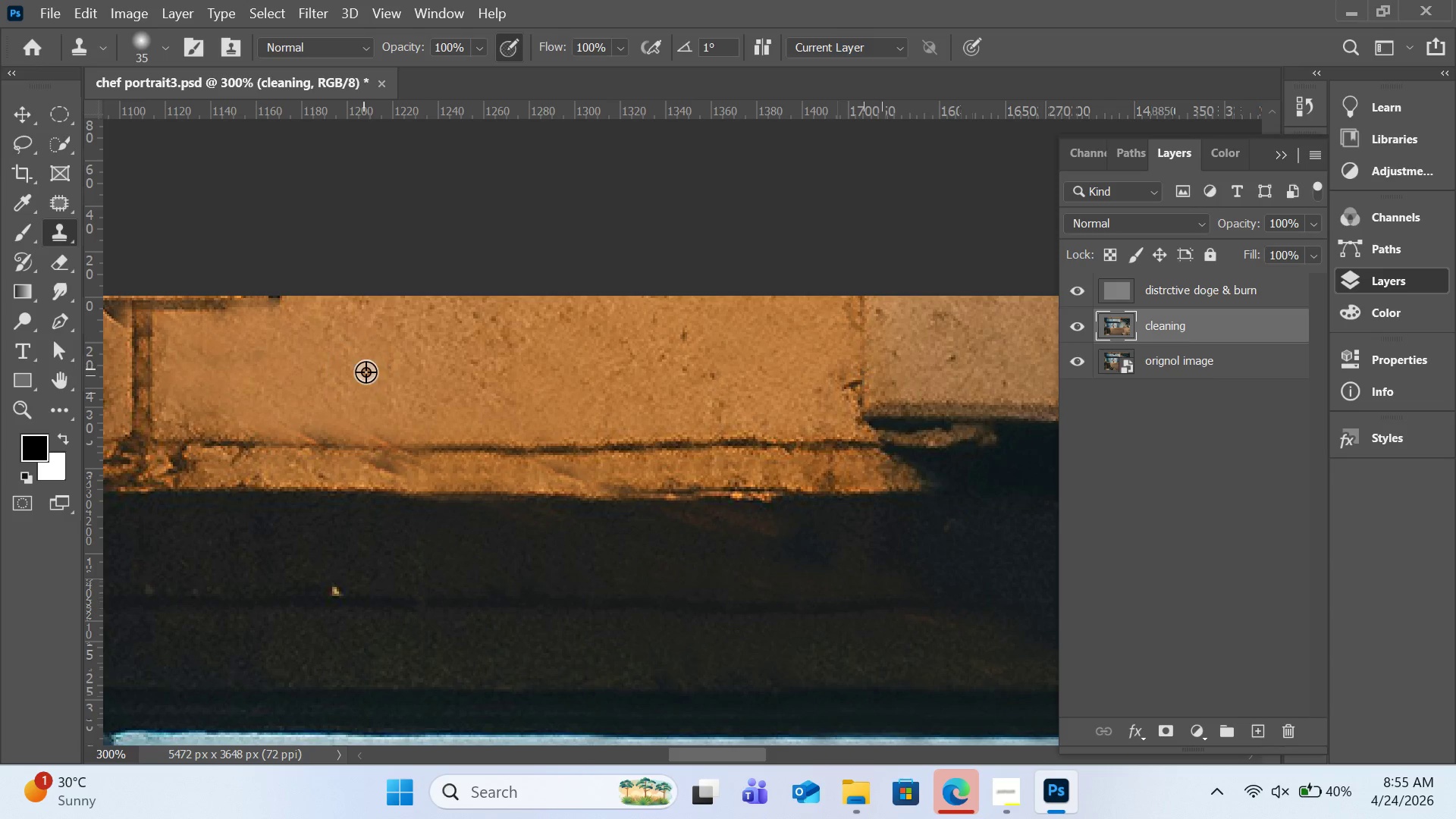 
hold_key(key=AltLeft, duration=0.34)
left_click([366, 372])
 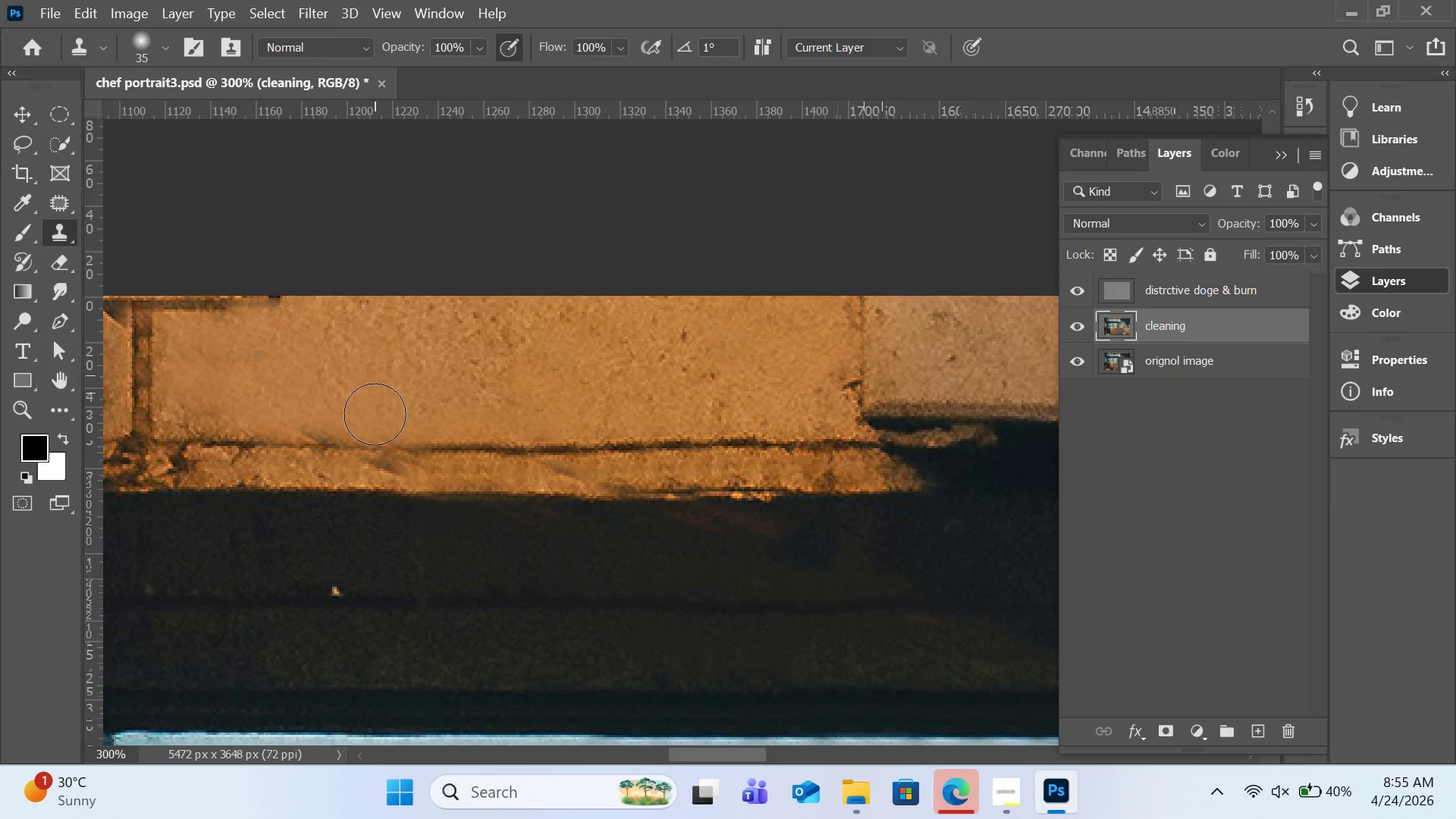 
hold_key(key=AltLeft, duration=0.38)
 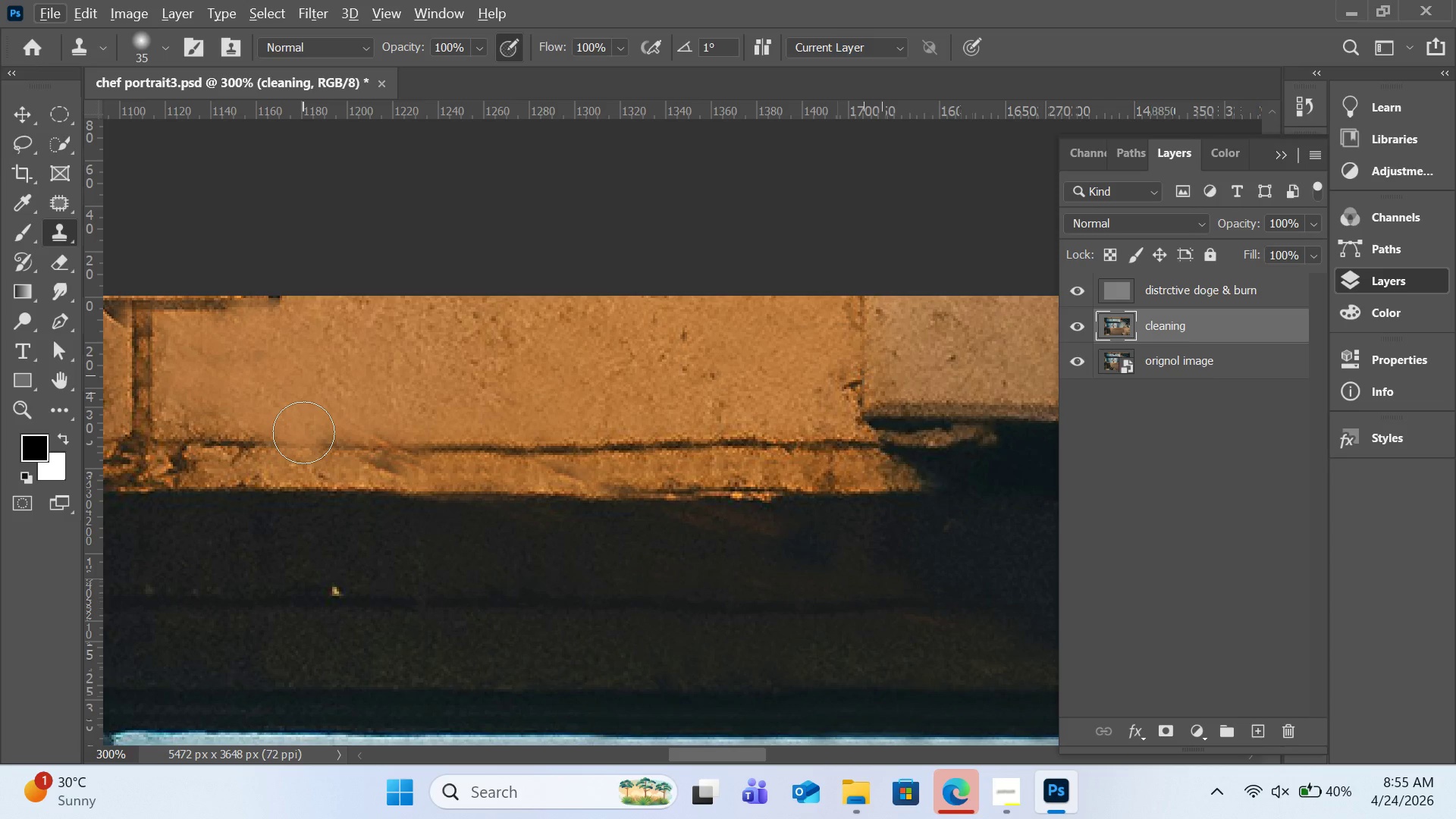 
key(Control+Equal)
 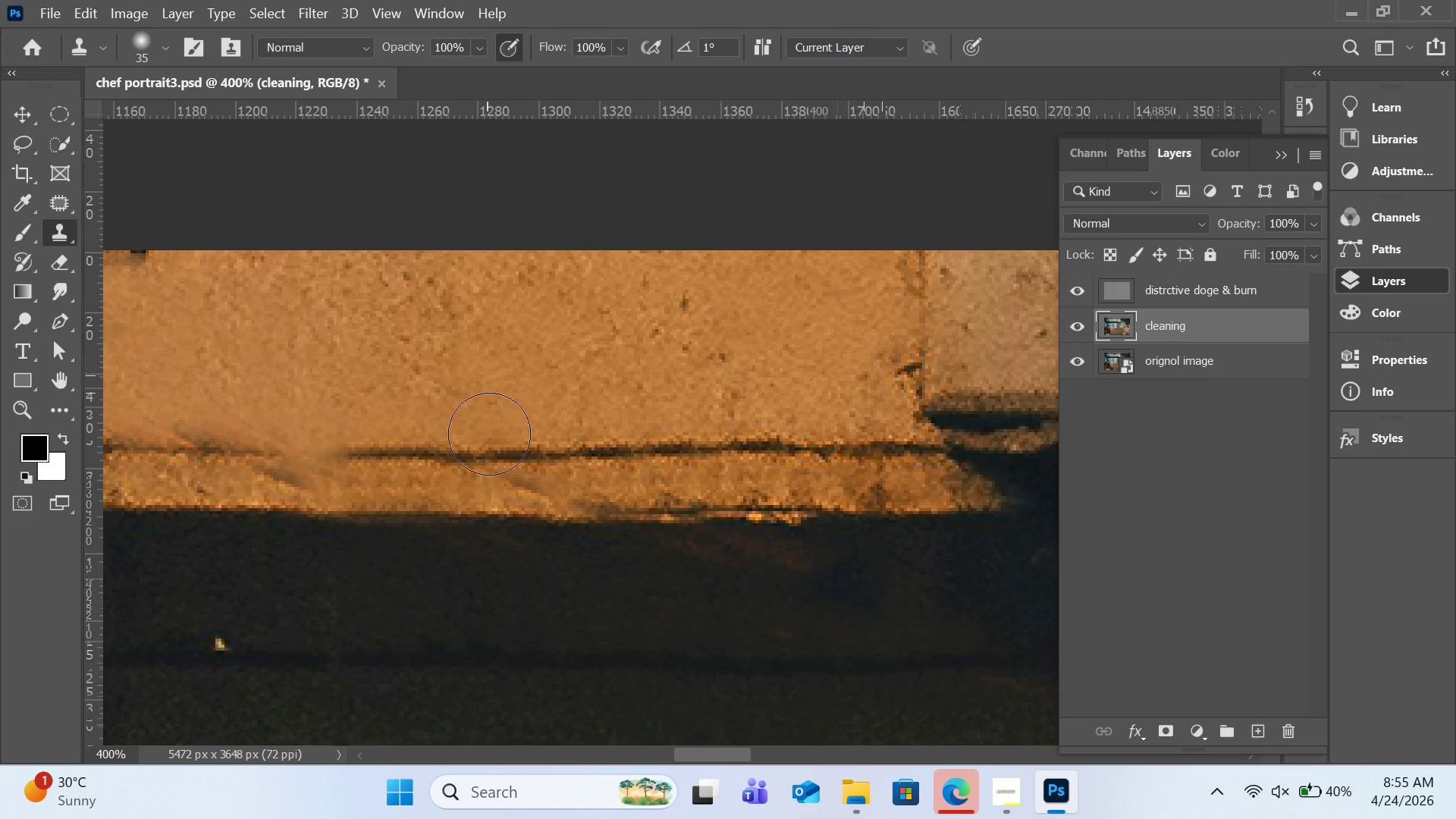 
hold_key(key=AltLeft, duration=1.72)
left_click([456, 454])
 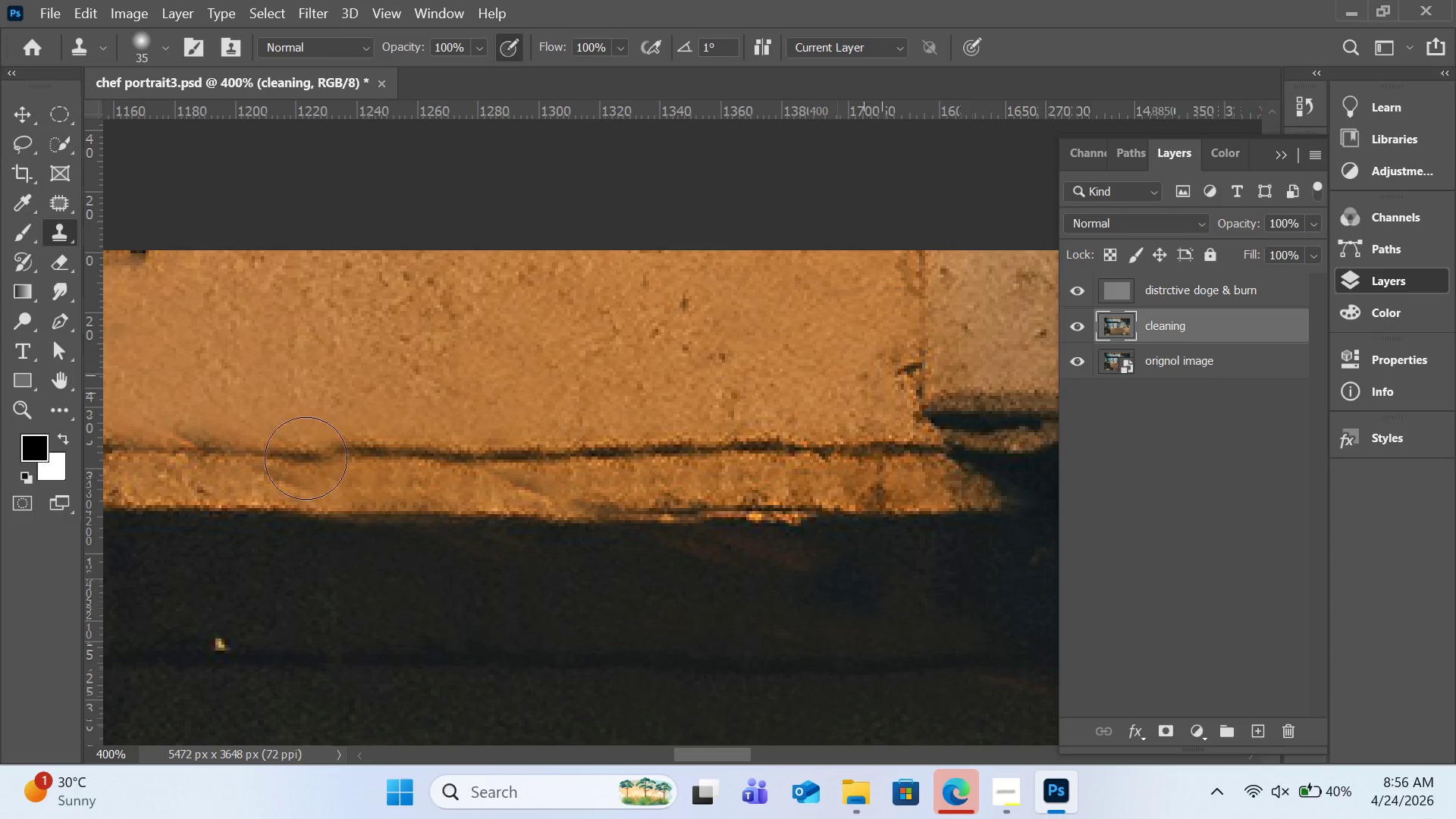 
wait(5.83)
 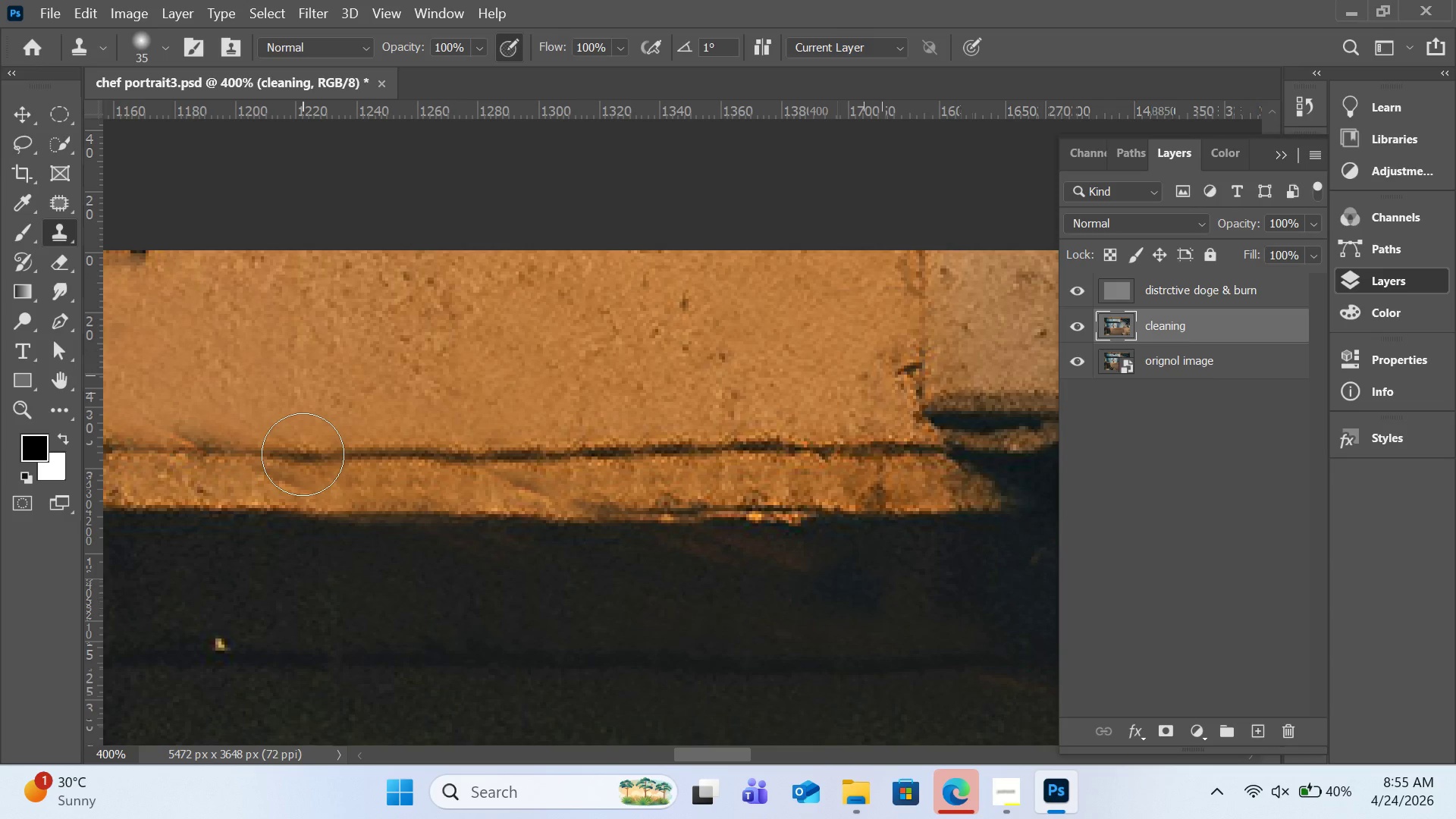 
left_click([216, 451])
 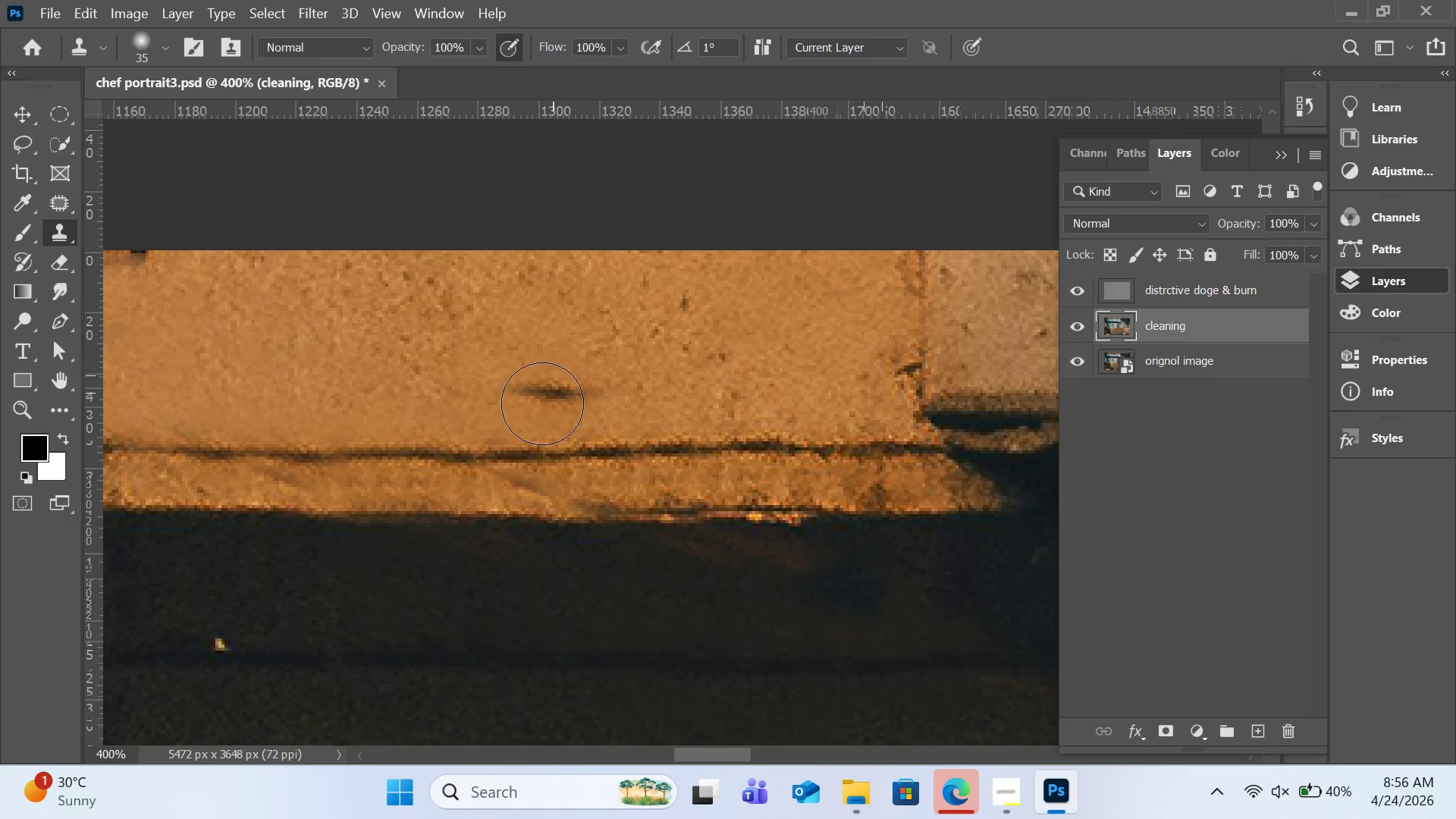 
hold_key(key=AltLeft, duration=1.36)
 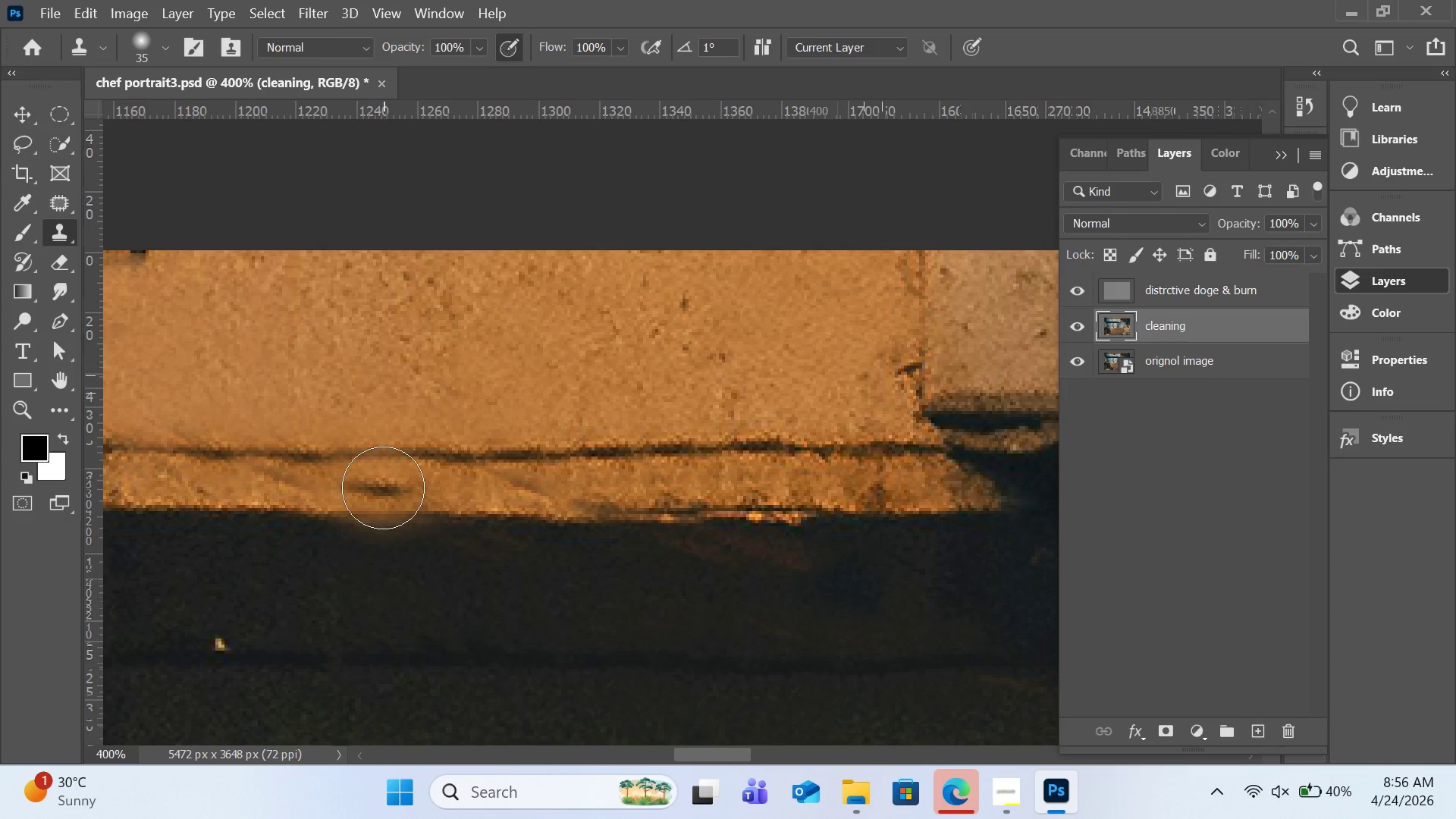 
key(BracketLeft)
 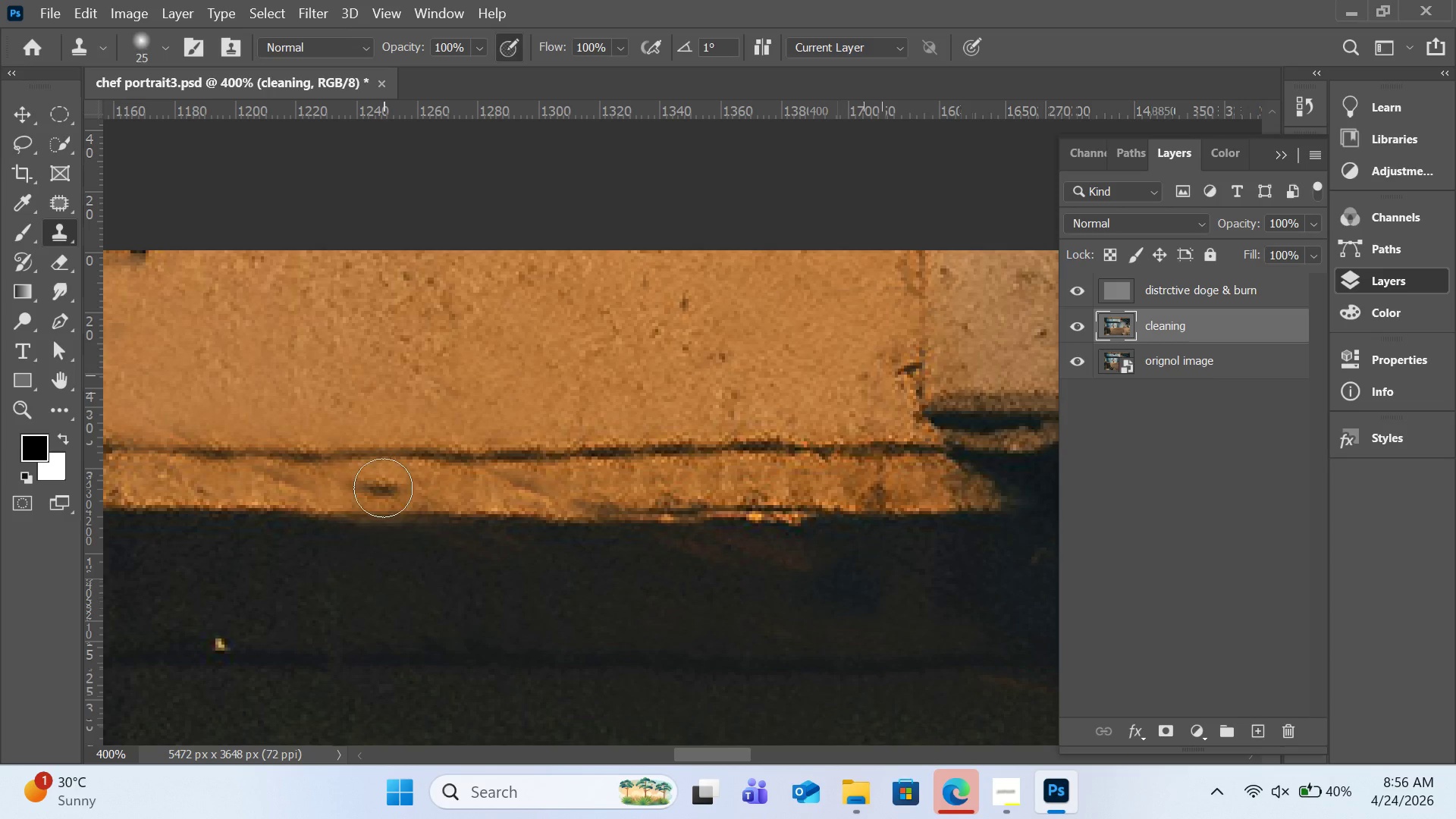 
key(BracketLeft)
 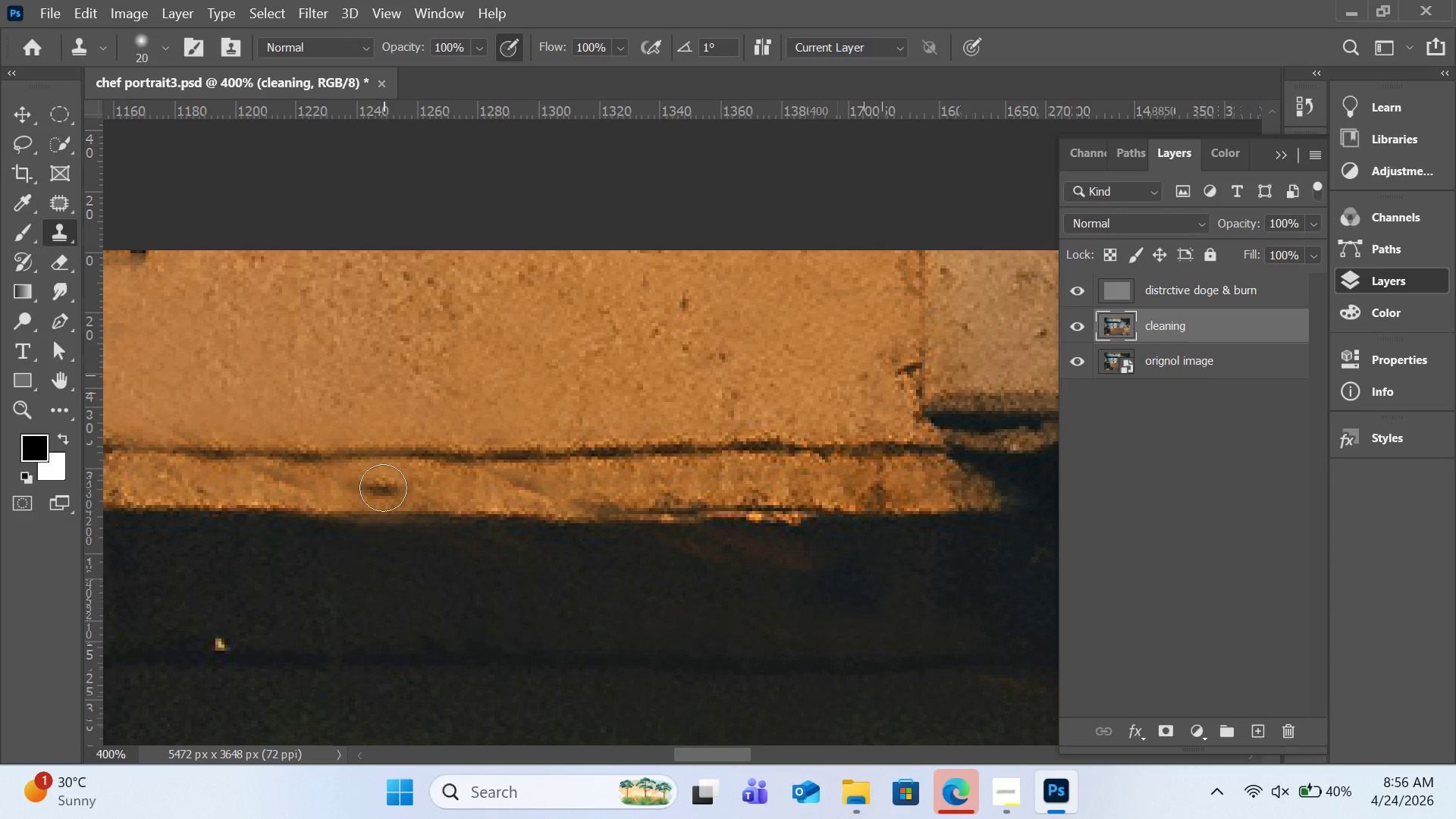 
key(BracketLeft)
 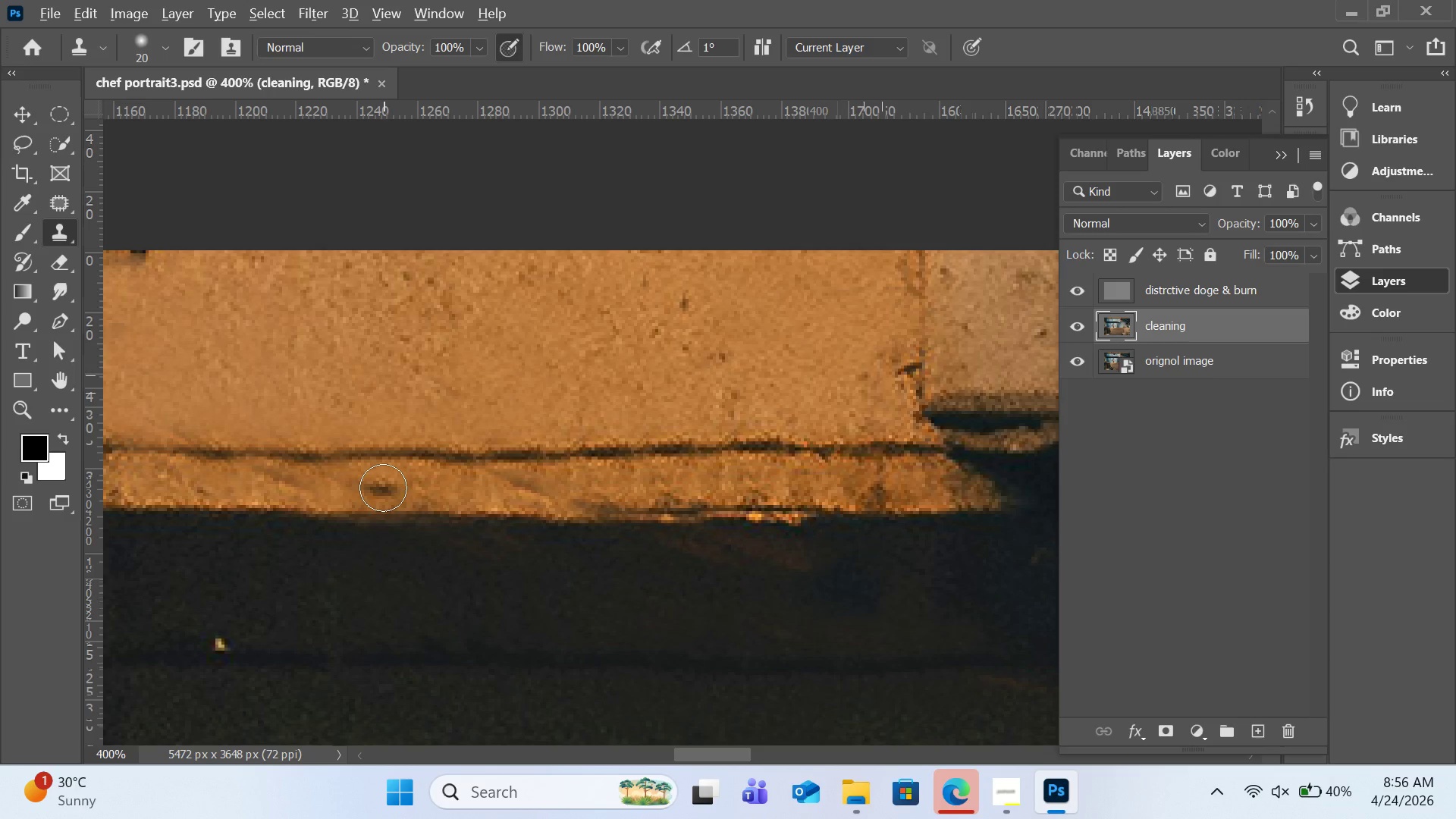 
hold_key(key=AltLeft, duration=0.7)
 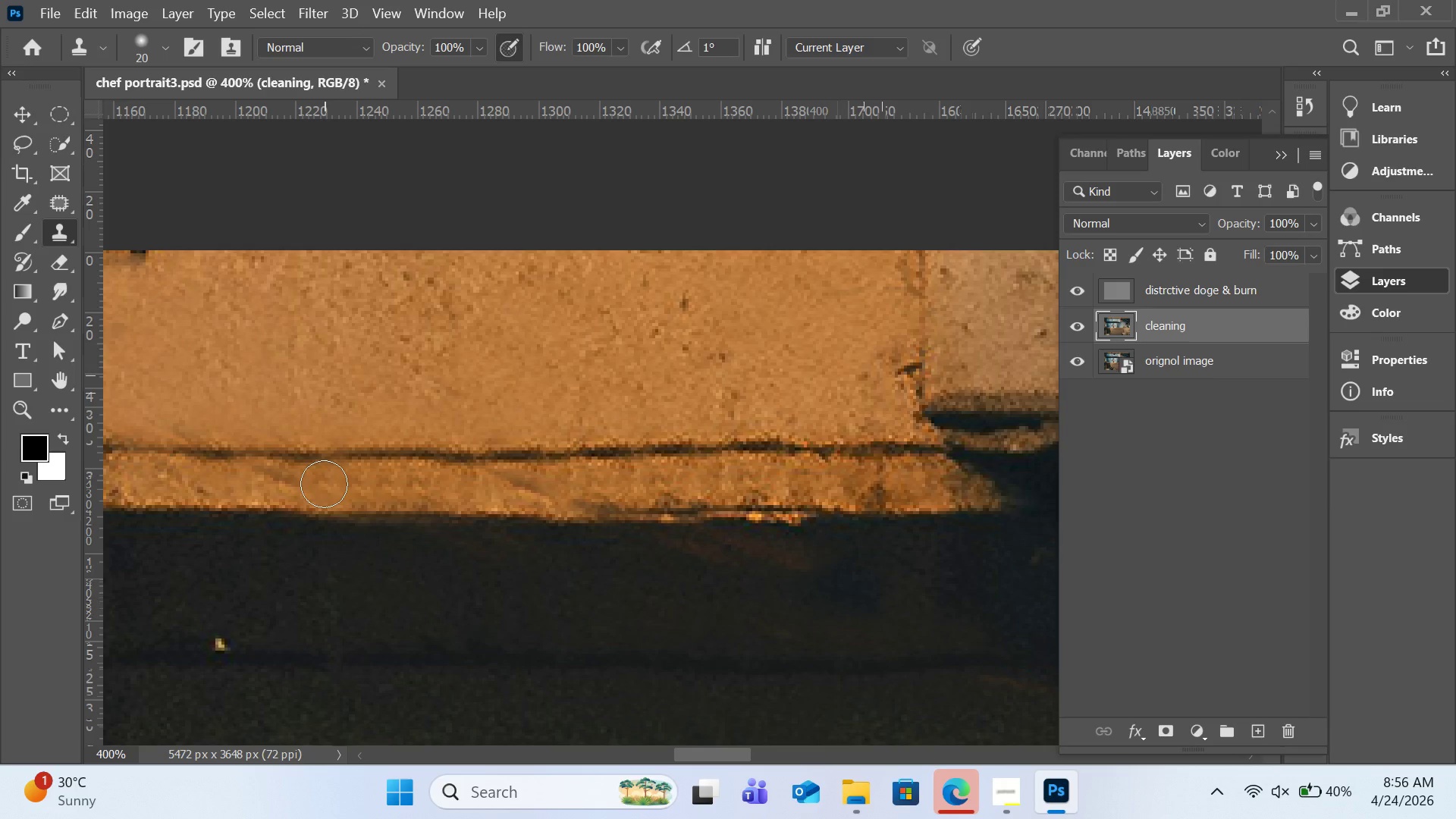 
left_click_drag(start_coordinate=[324, 484], to_coordinate=[268, 483])
 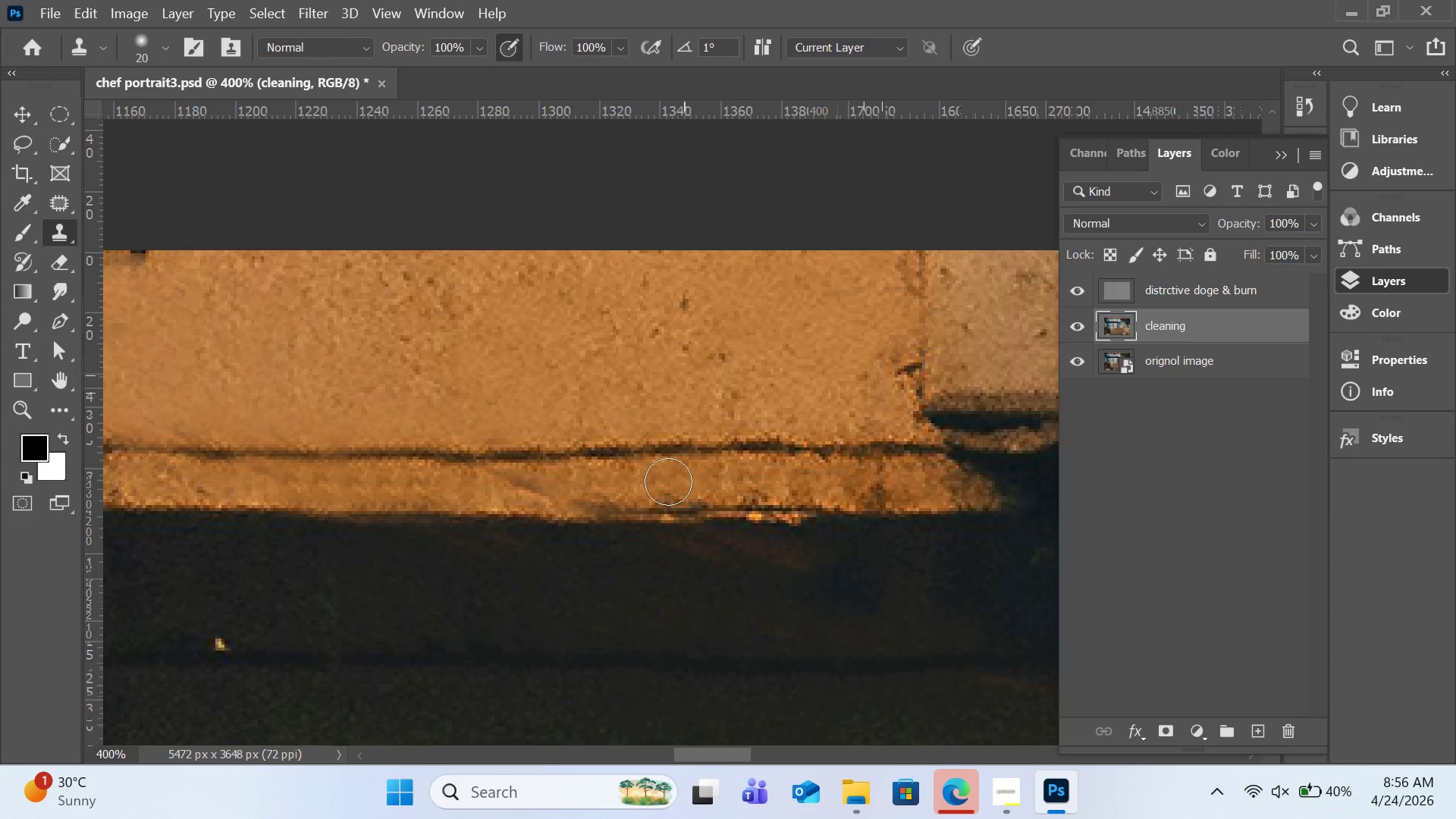 
hold_key(key=AltLeft, duration=1.33)
left_click([447, 482])
 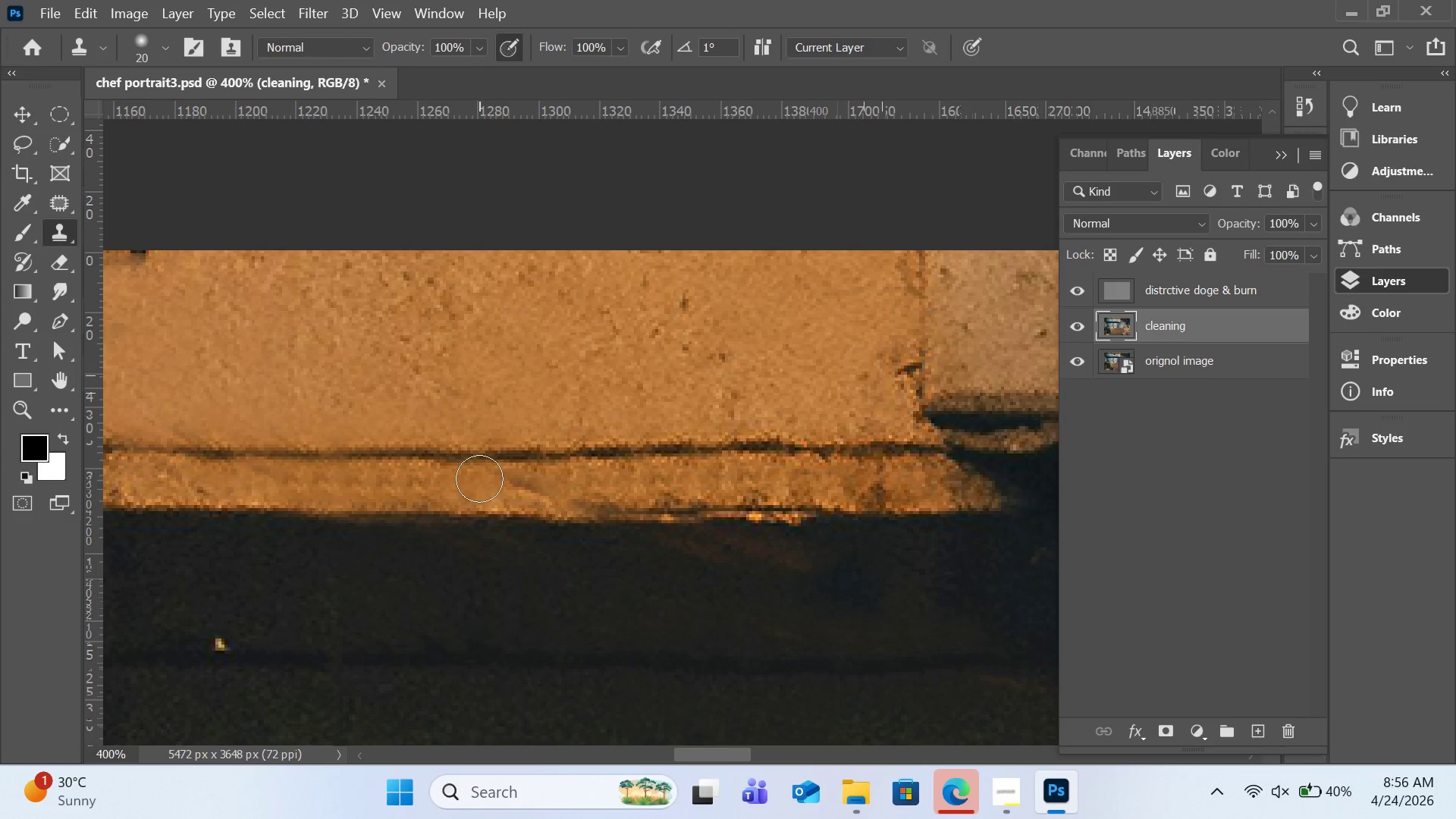 
left_click_drag(start_coordinate=[479, 479], to_coordinate=[538, 492])
 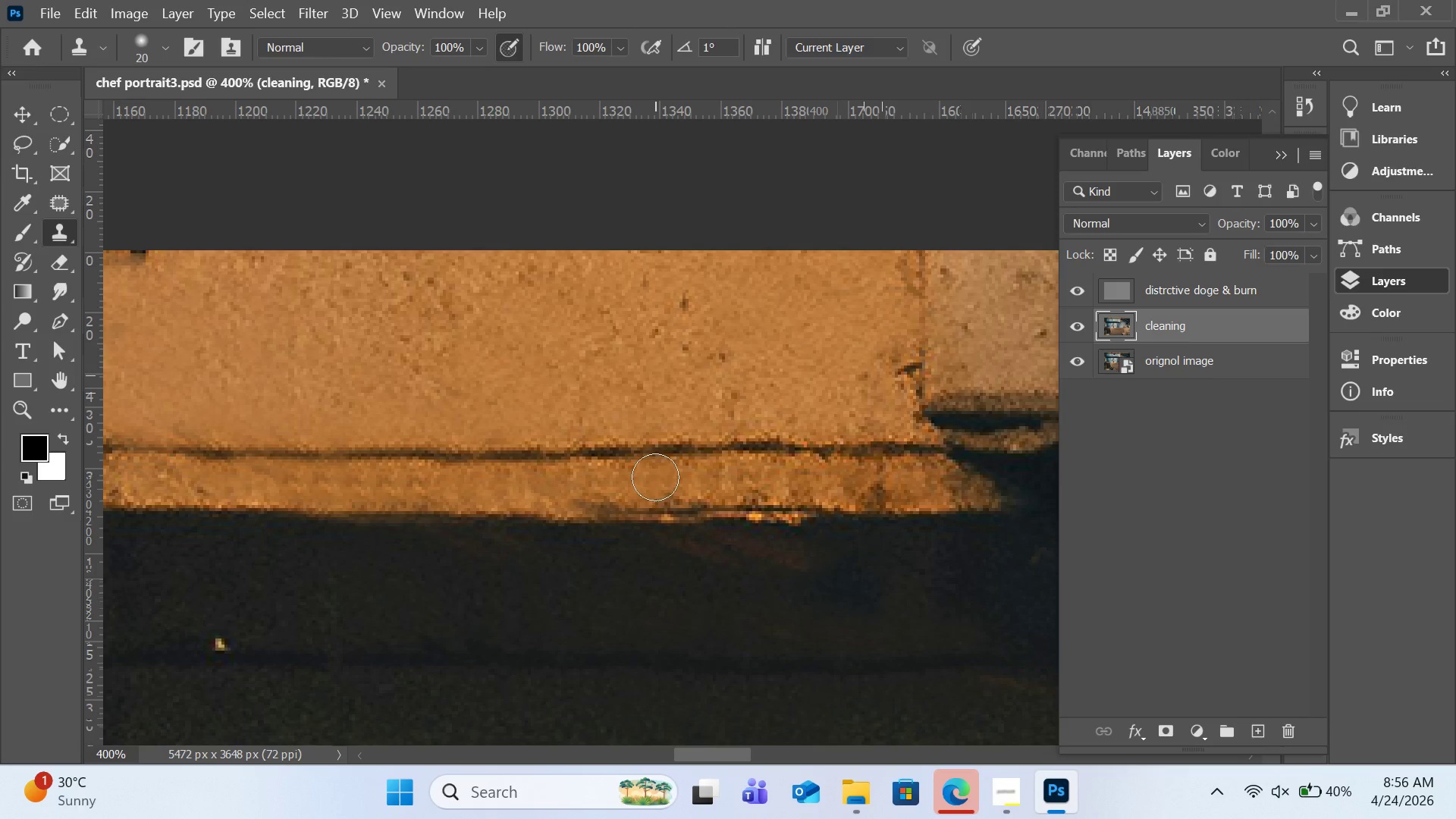 
hold_key(key=AltLeft, duration=0.7)
left_click([717, 292])
 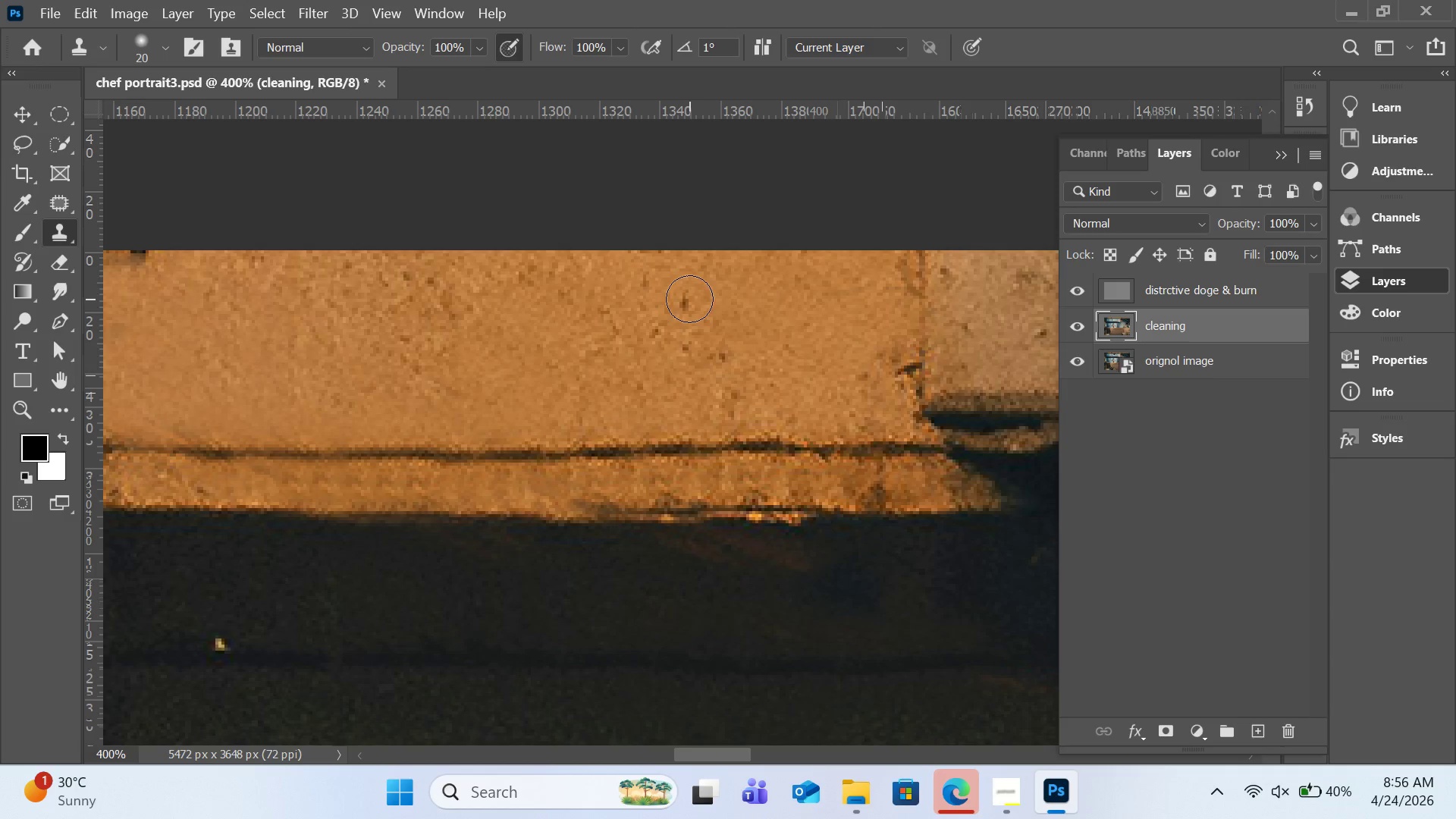 
double_click([689, 299])
 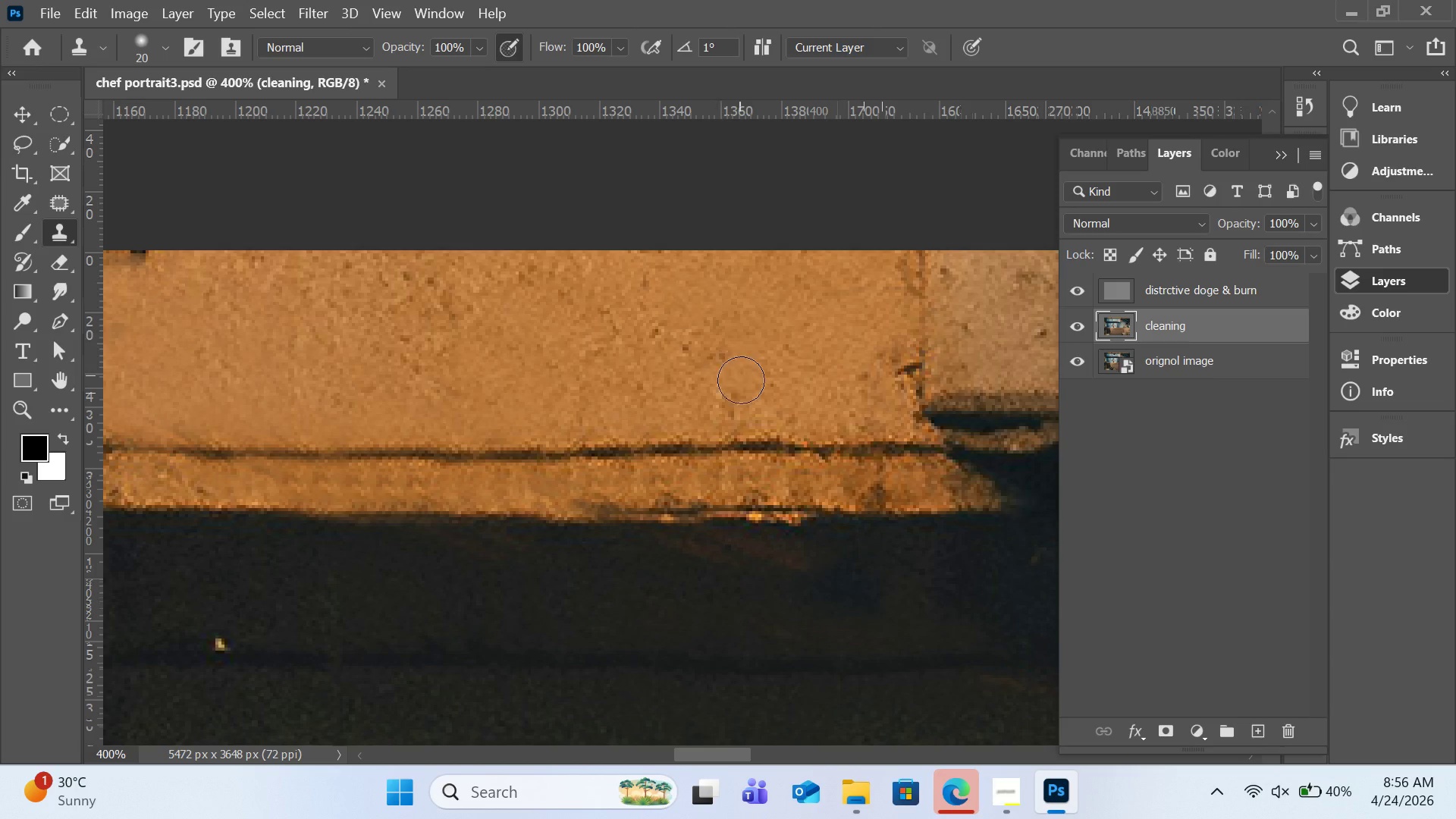 
hold_key(key=AltLeft, duration=0.52)
left_click([759, 374])
 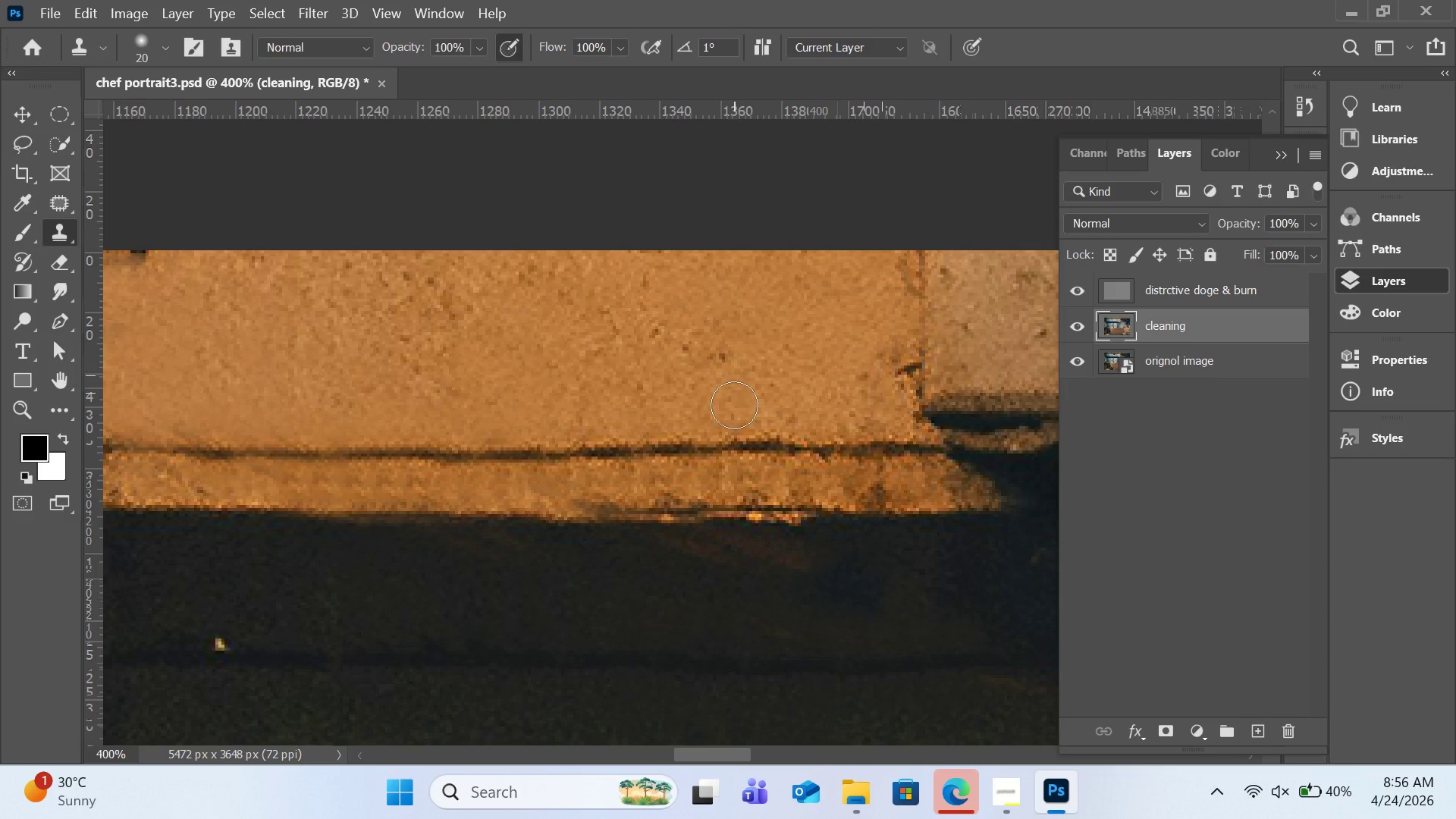 
left_click([734, 405])
 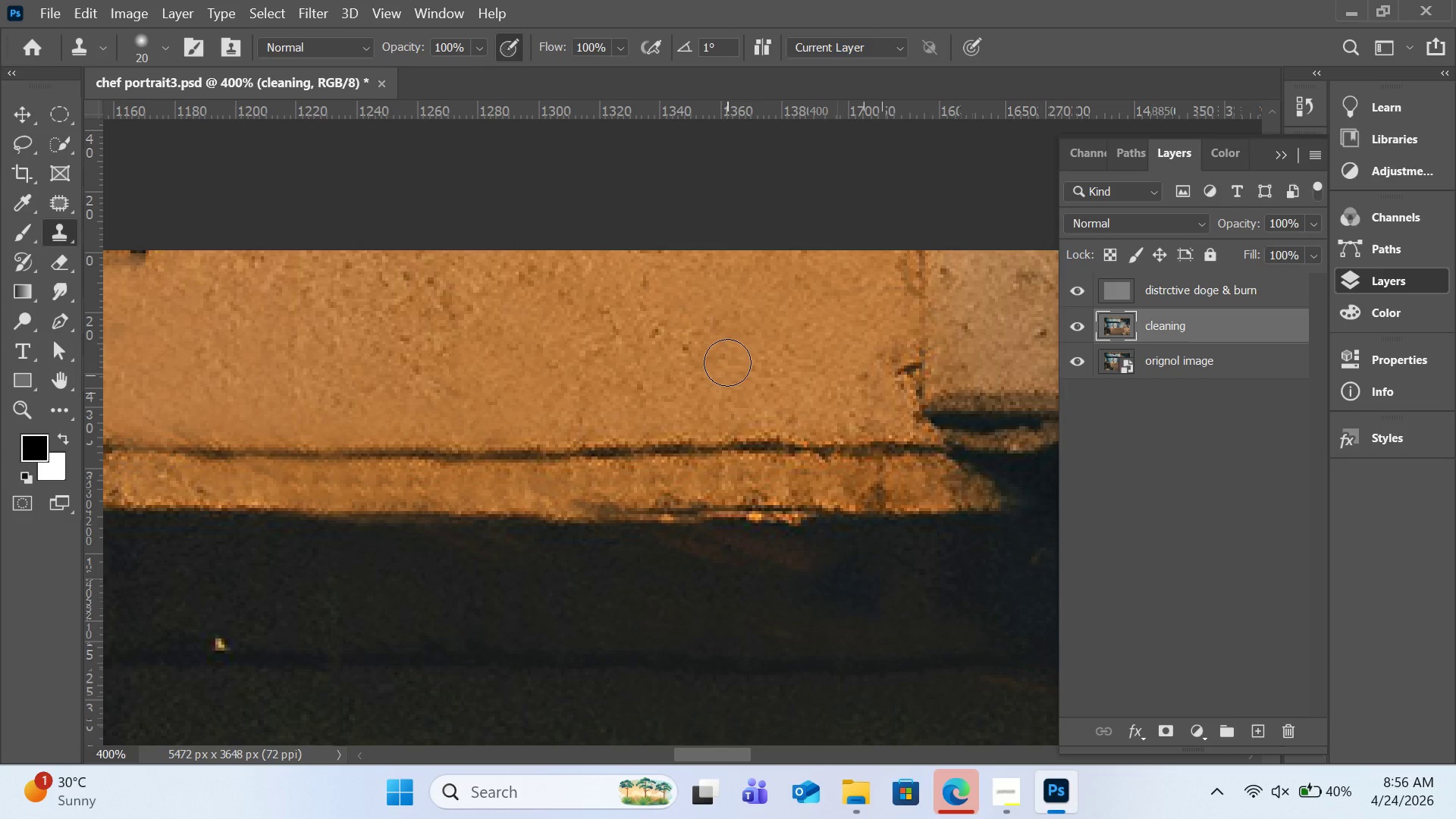 
left_click([727, 362])
 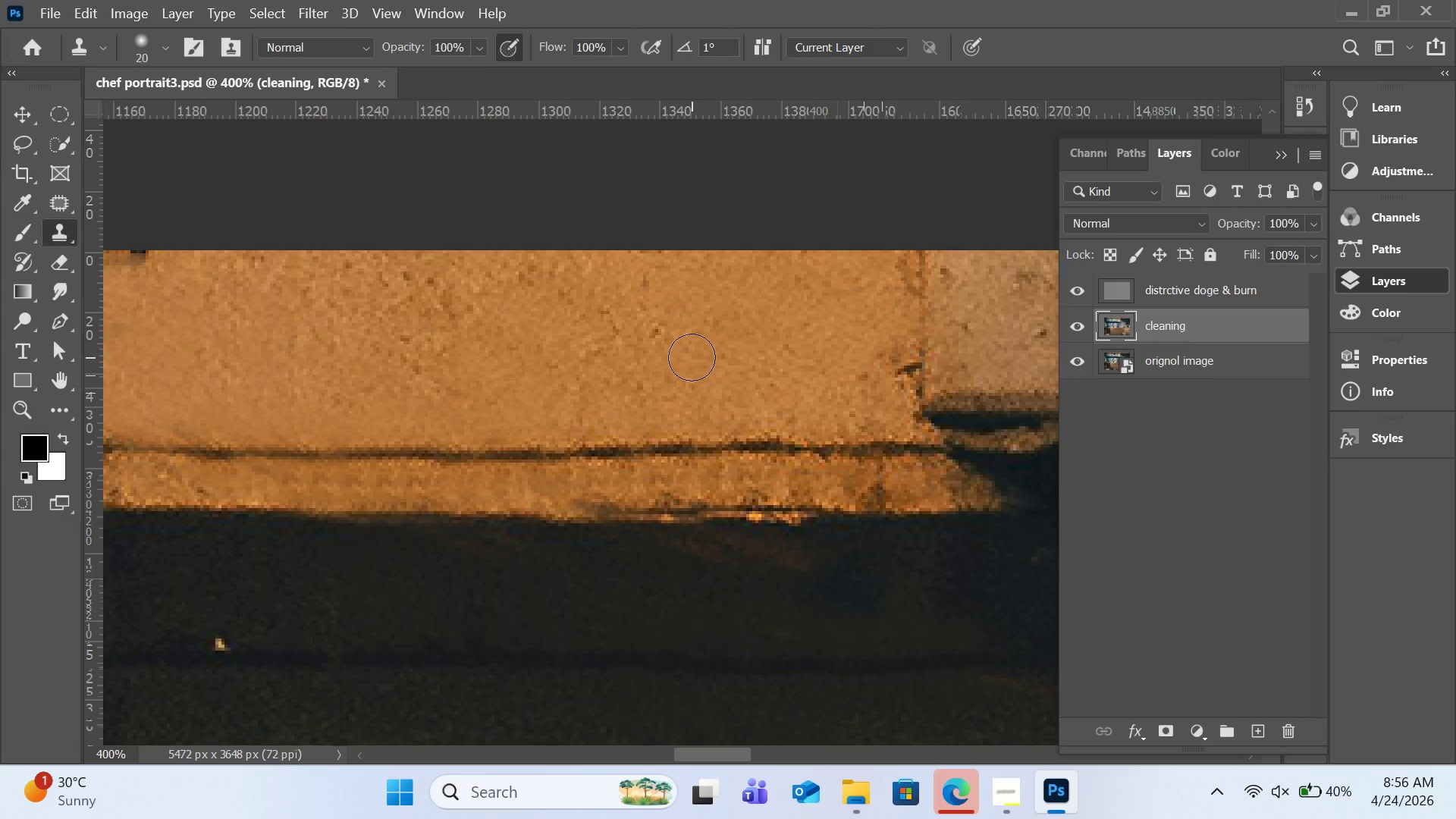 
left_click([692, 357])
 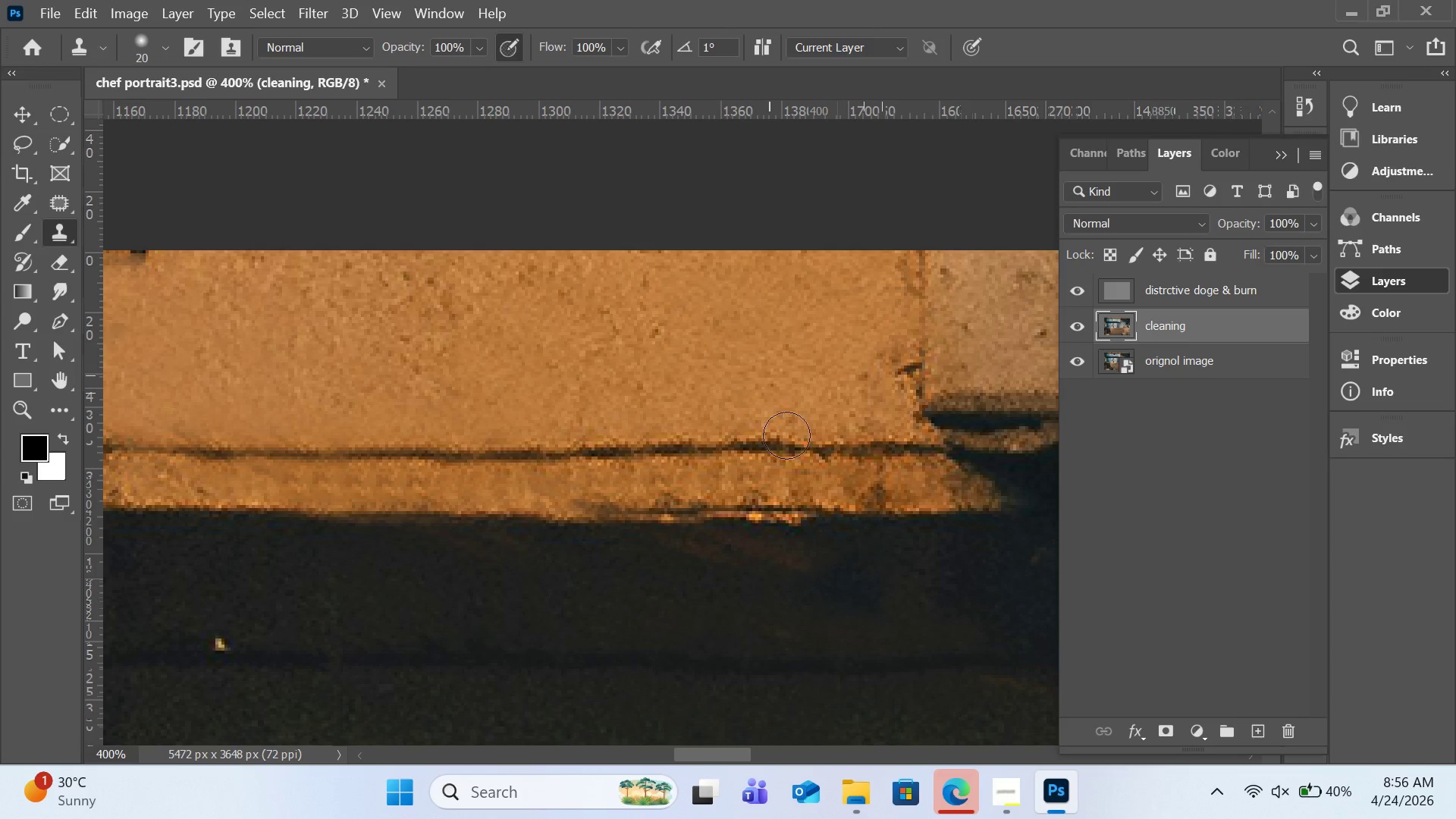 
hold_key(key=AltLeft, duration=2.31)
left_click([854, 513])
 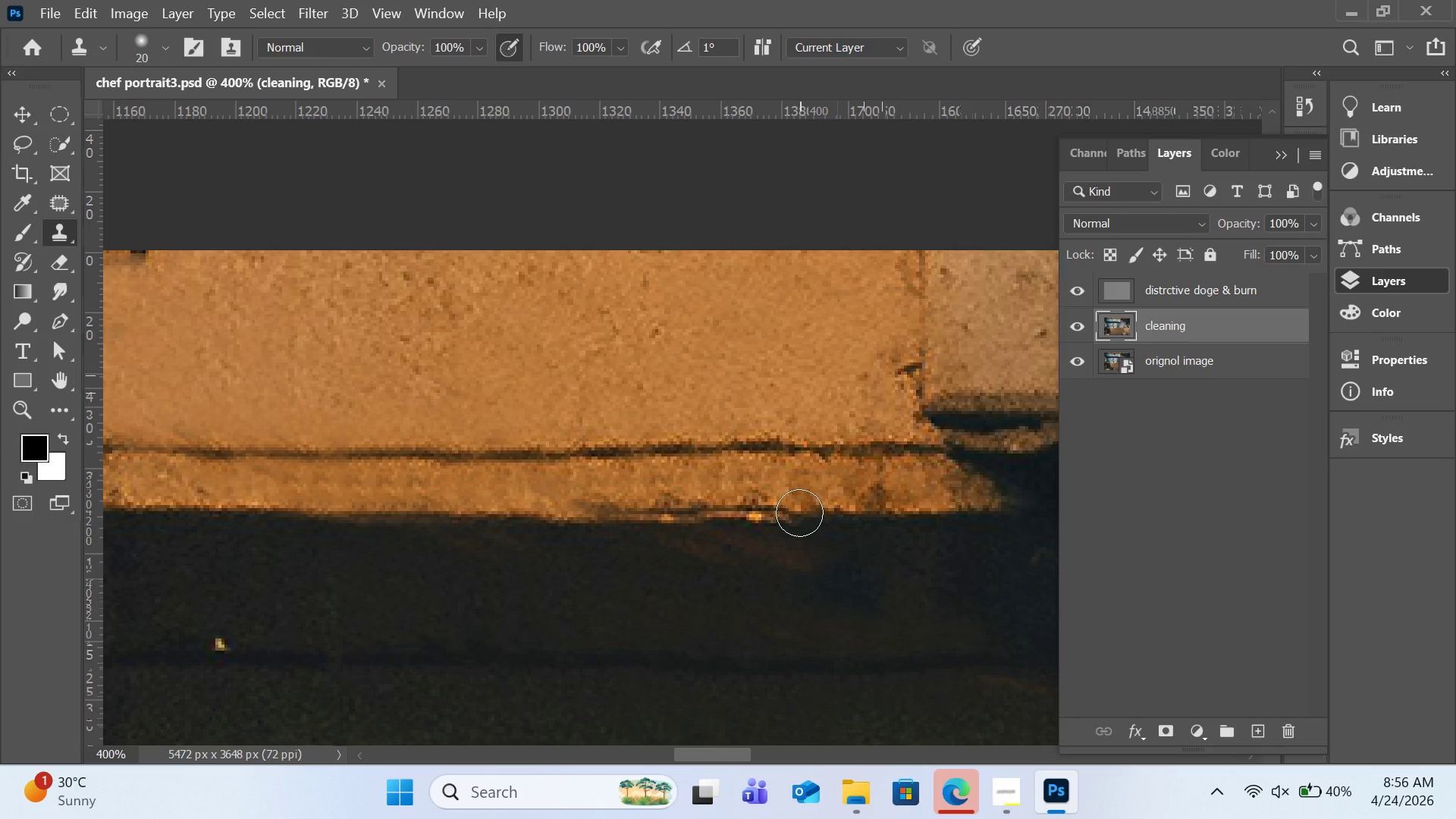 
left_click_drag(start_coordinate=[800, 510], to_coordinate=[726, 516])
 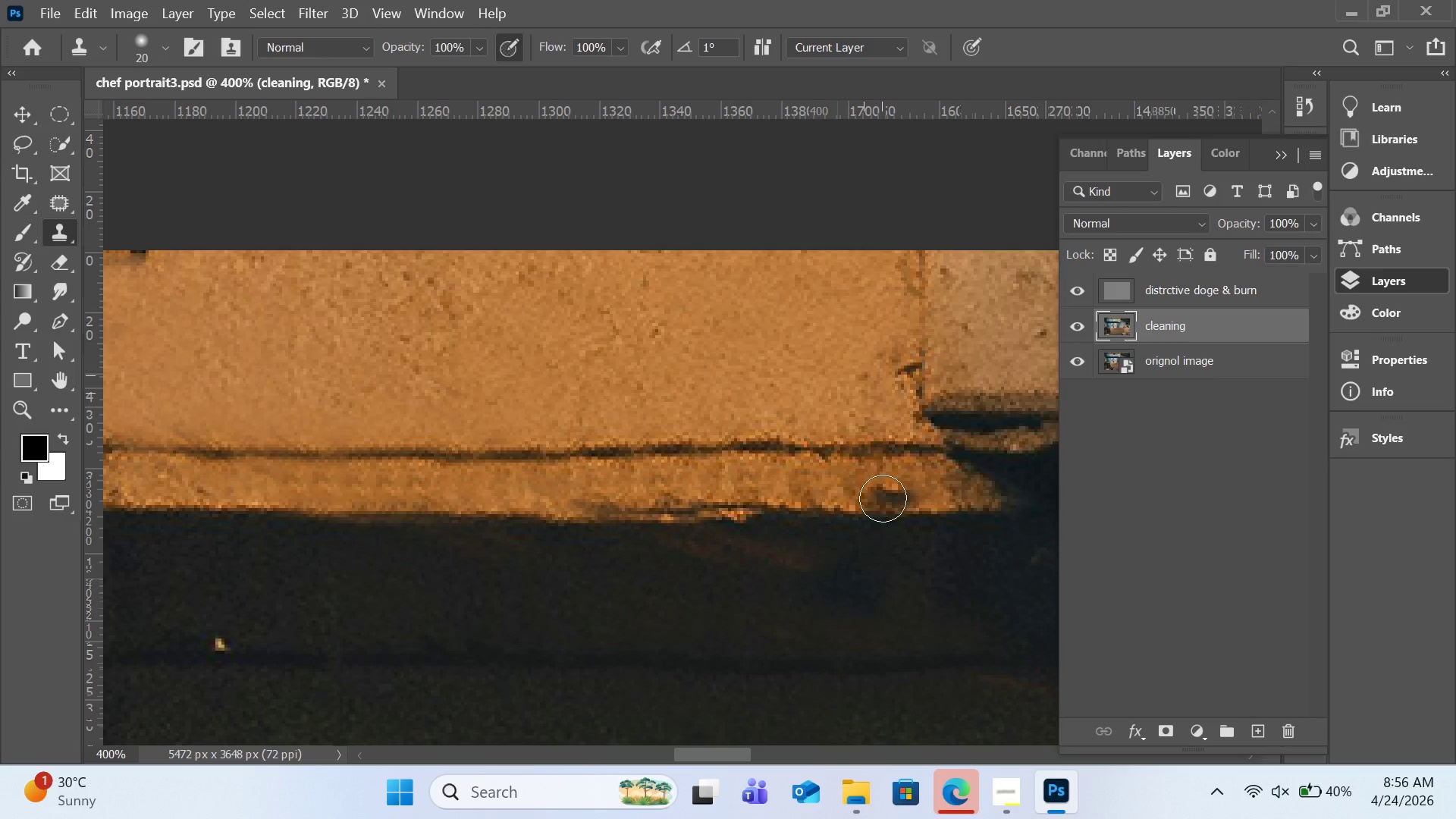 
hold_key(key=AltLeft, duration=1.69)
left_click([878, 512])
 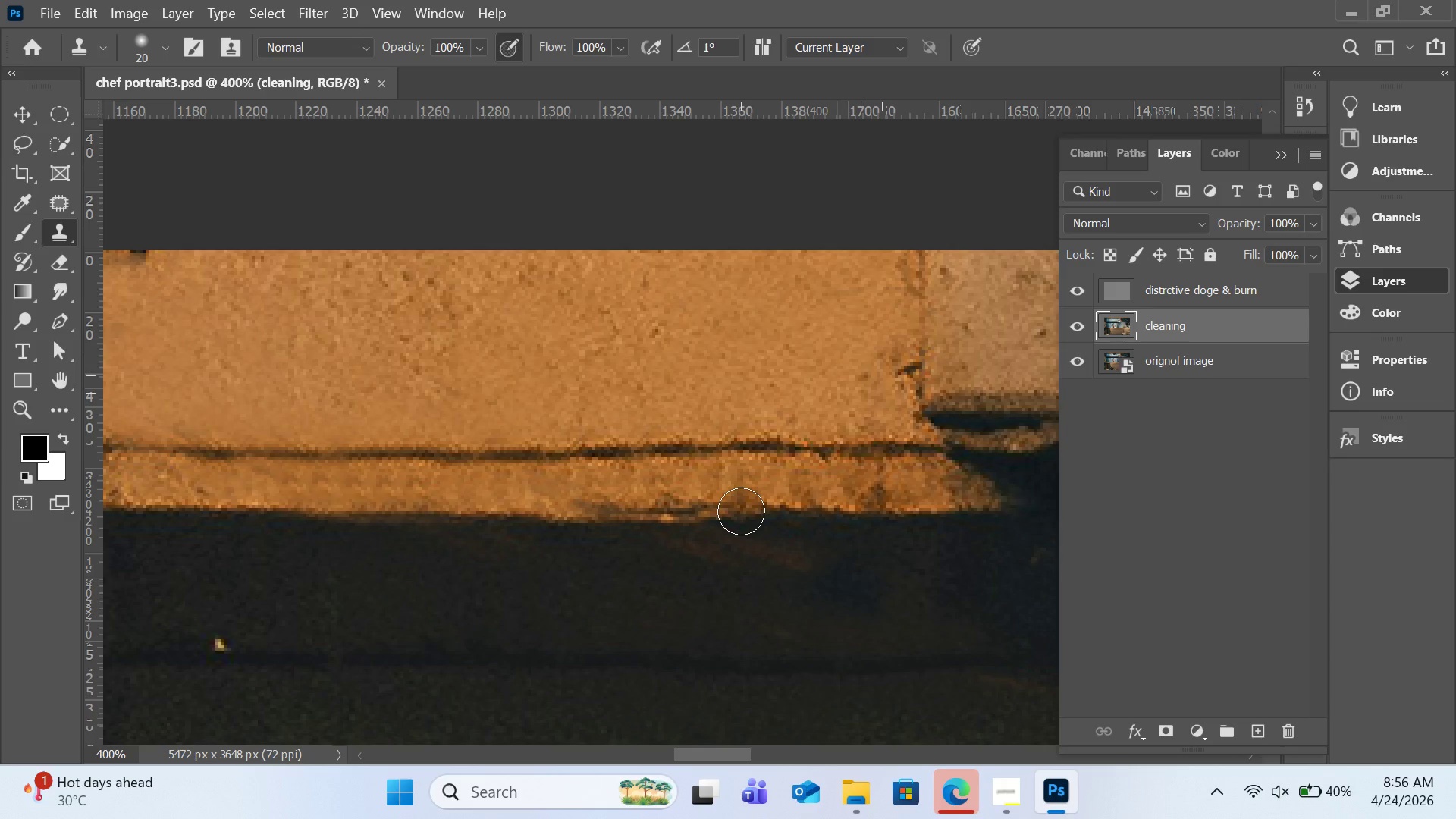 
left_click_drag(start_coordinate=[741, 511], to_coordinate=[767, 511])
 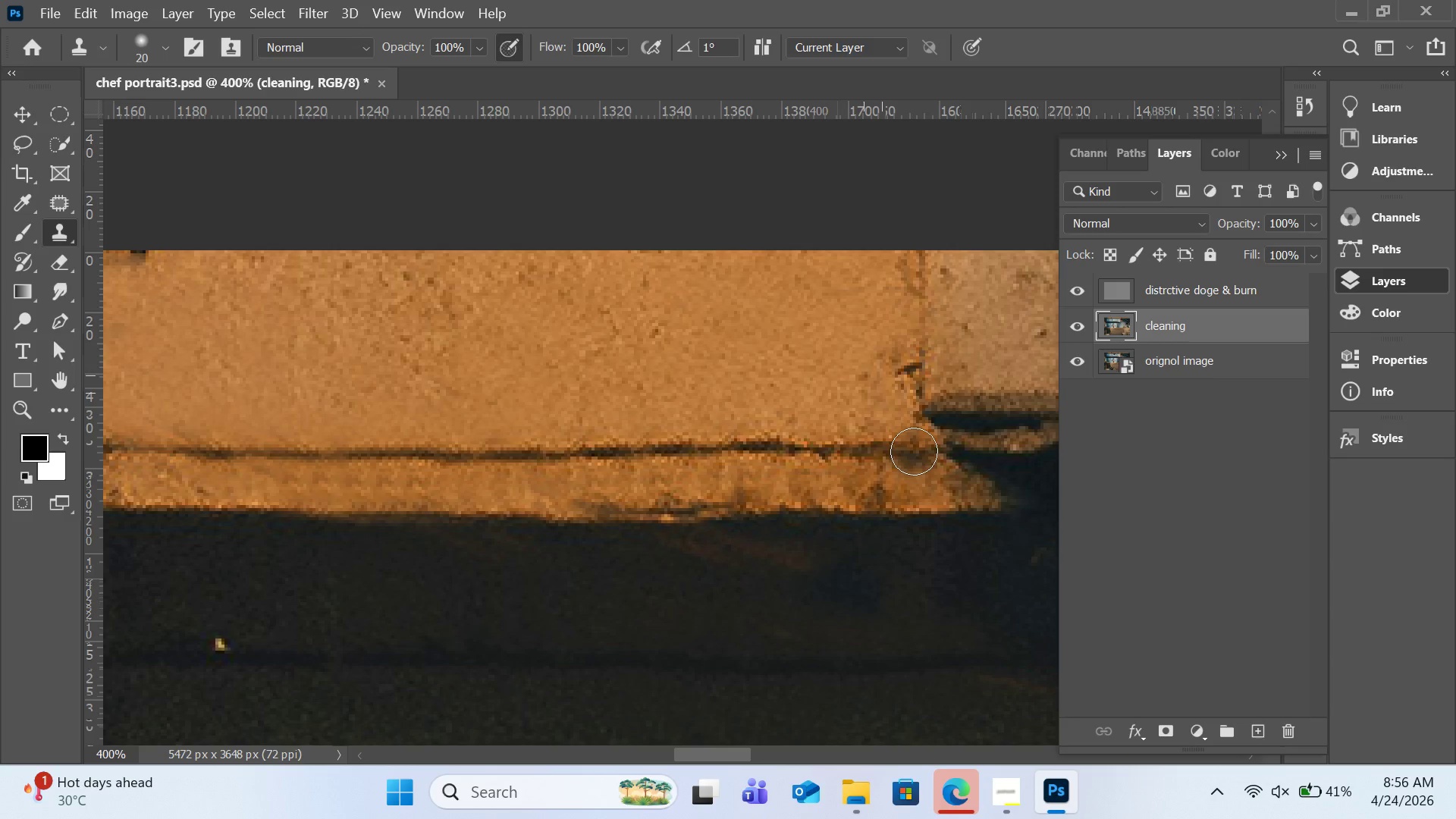 
key(Control+Minus)
 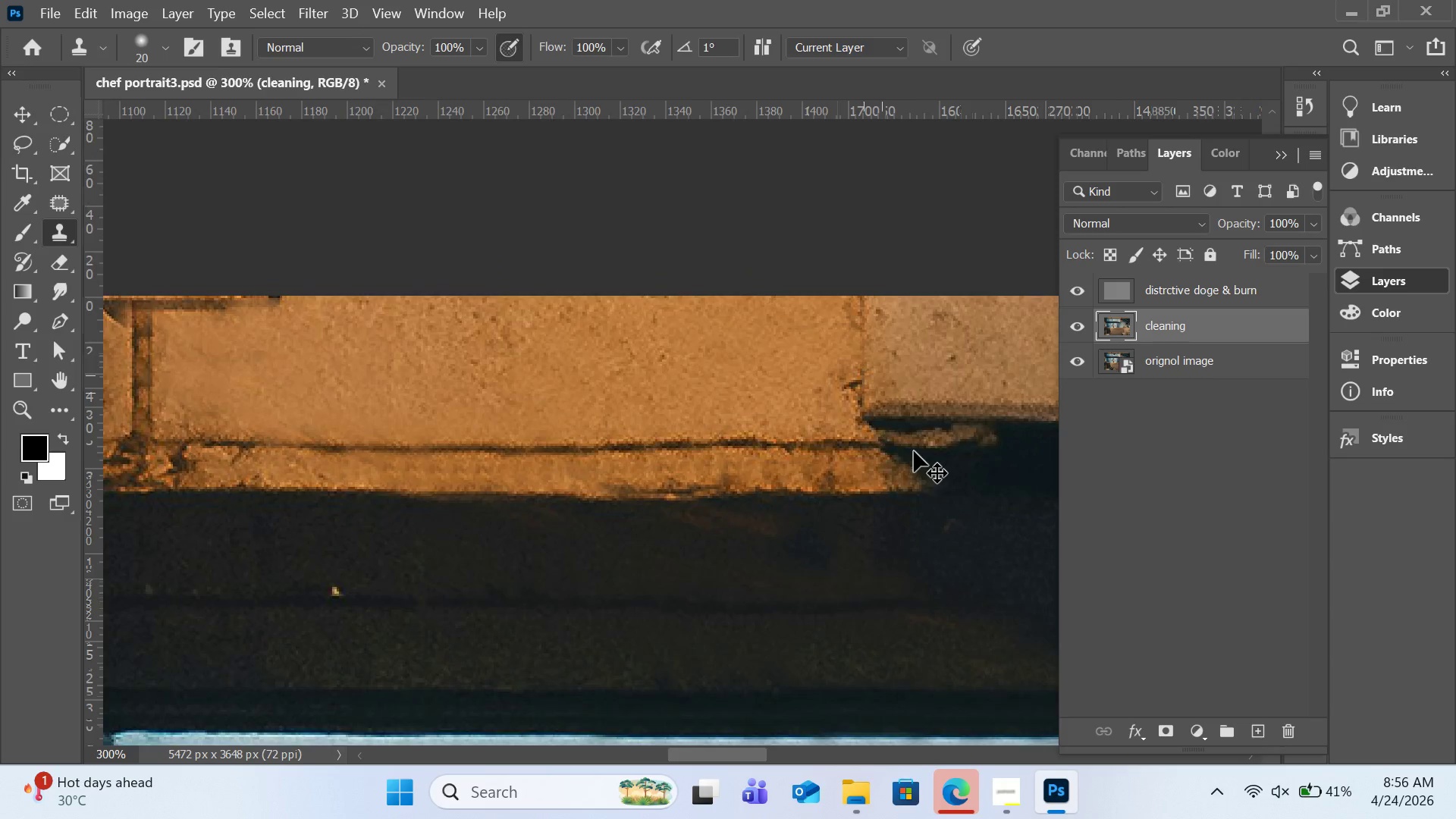 
key(Control+Minus)
 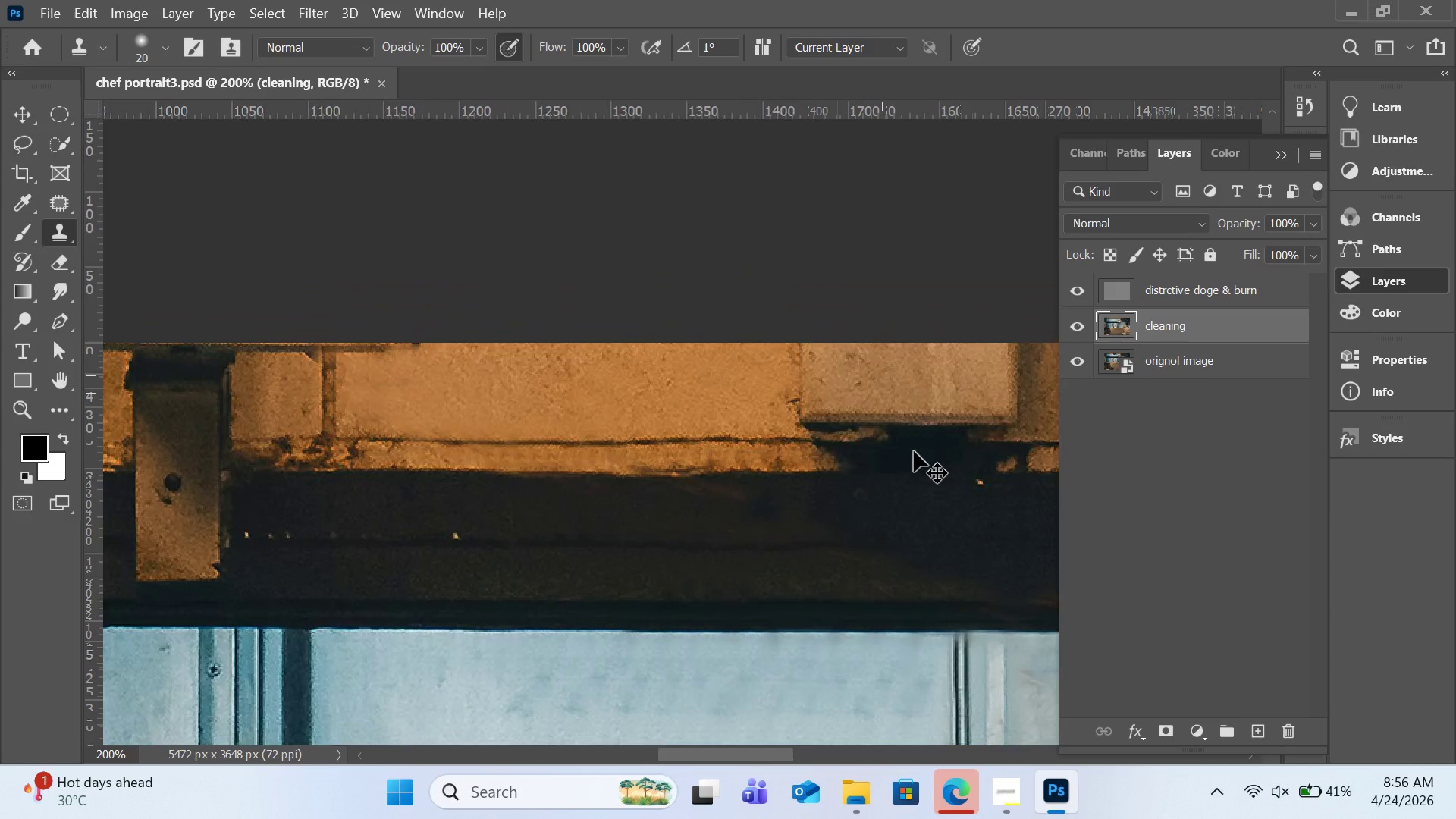 
key(Control+Minus)
 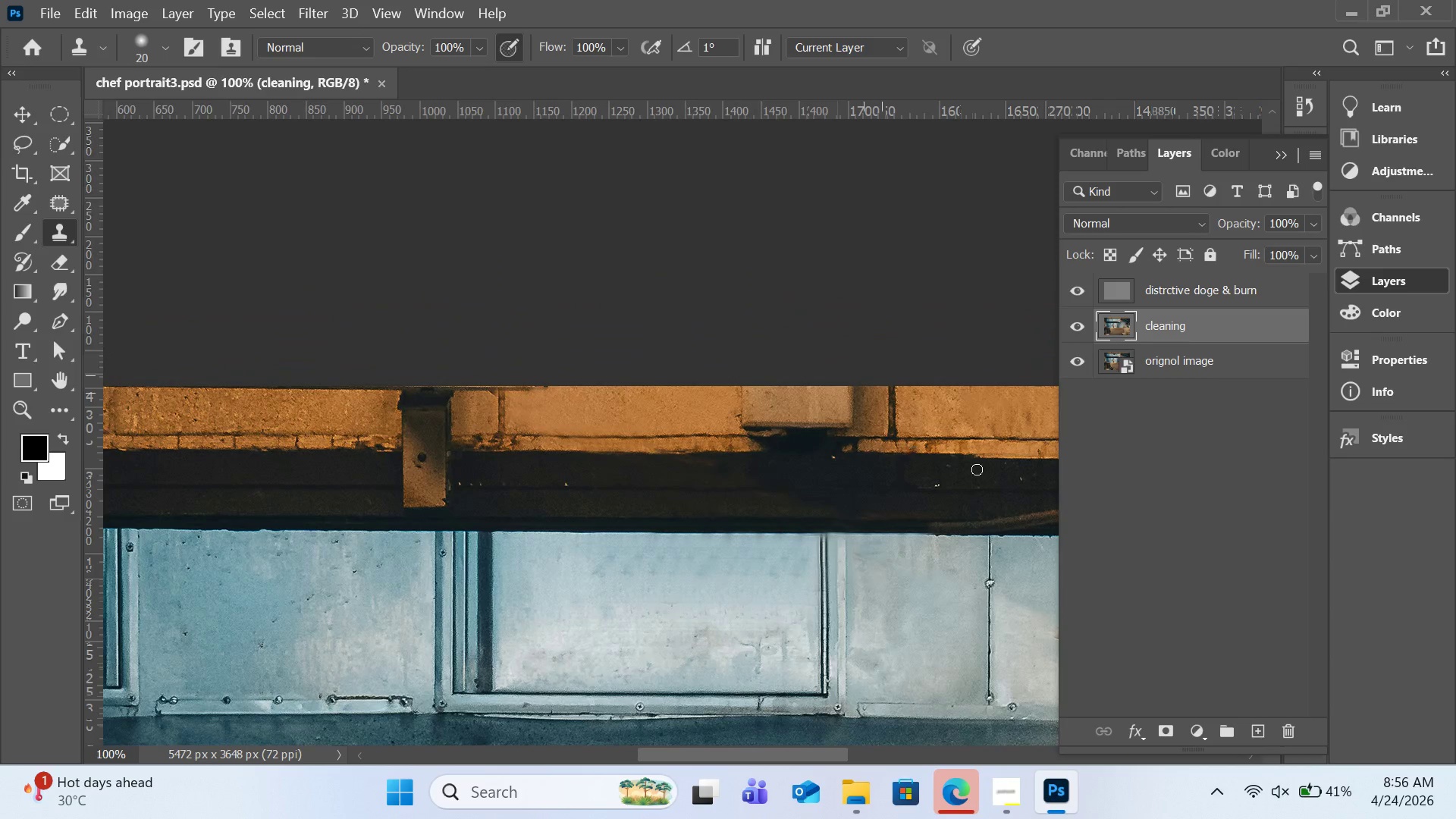 
wait(6.3)
 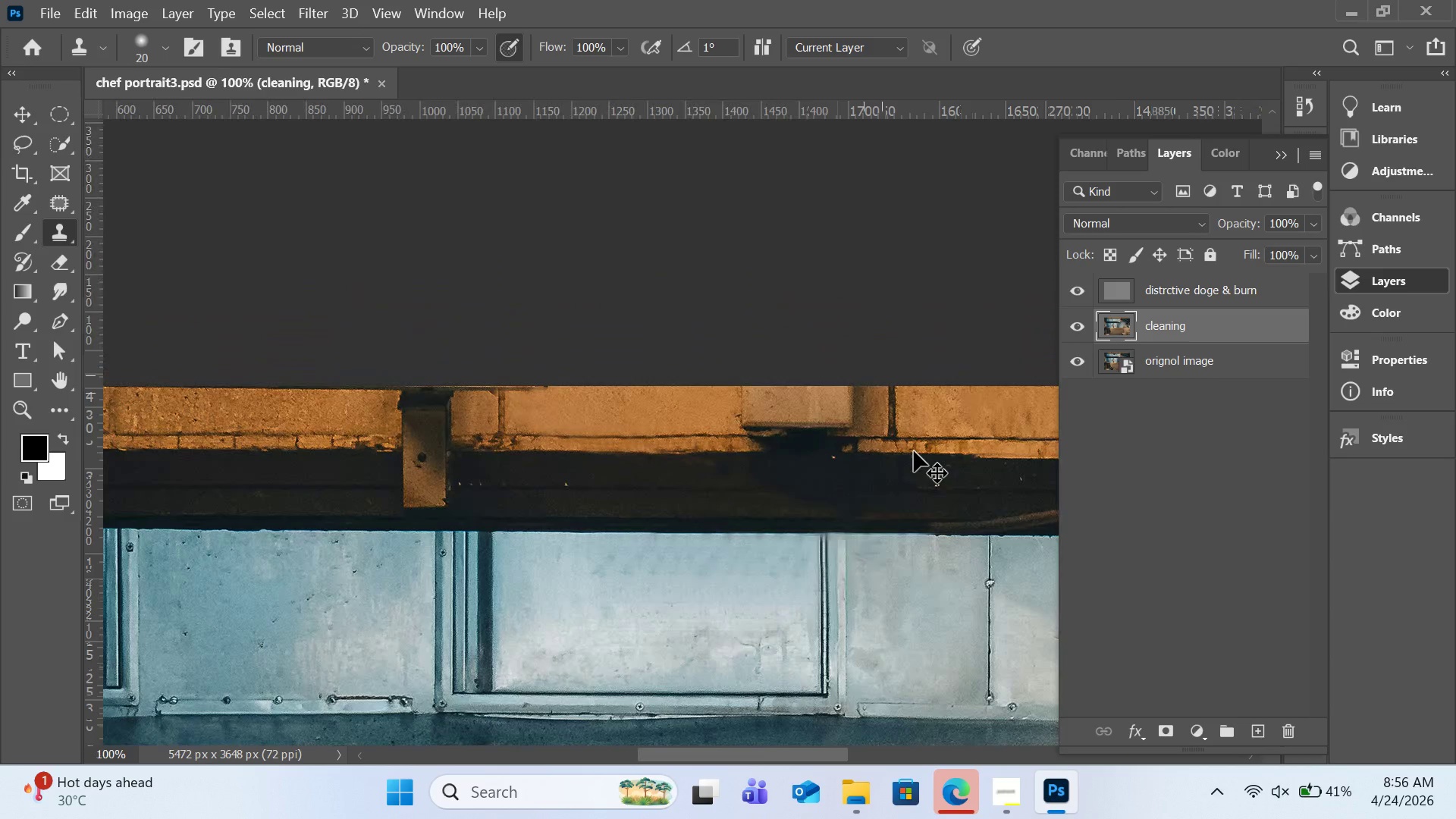 
key(Control+Equal)
 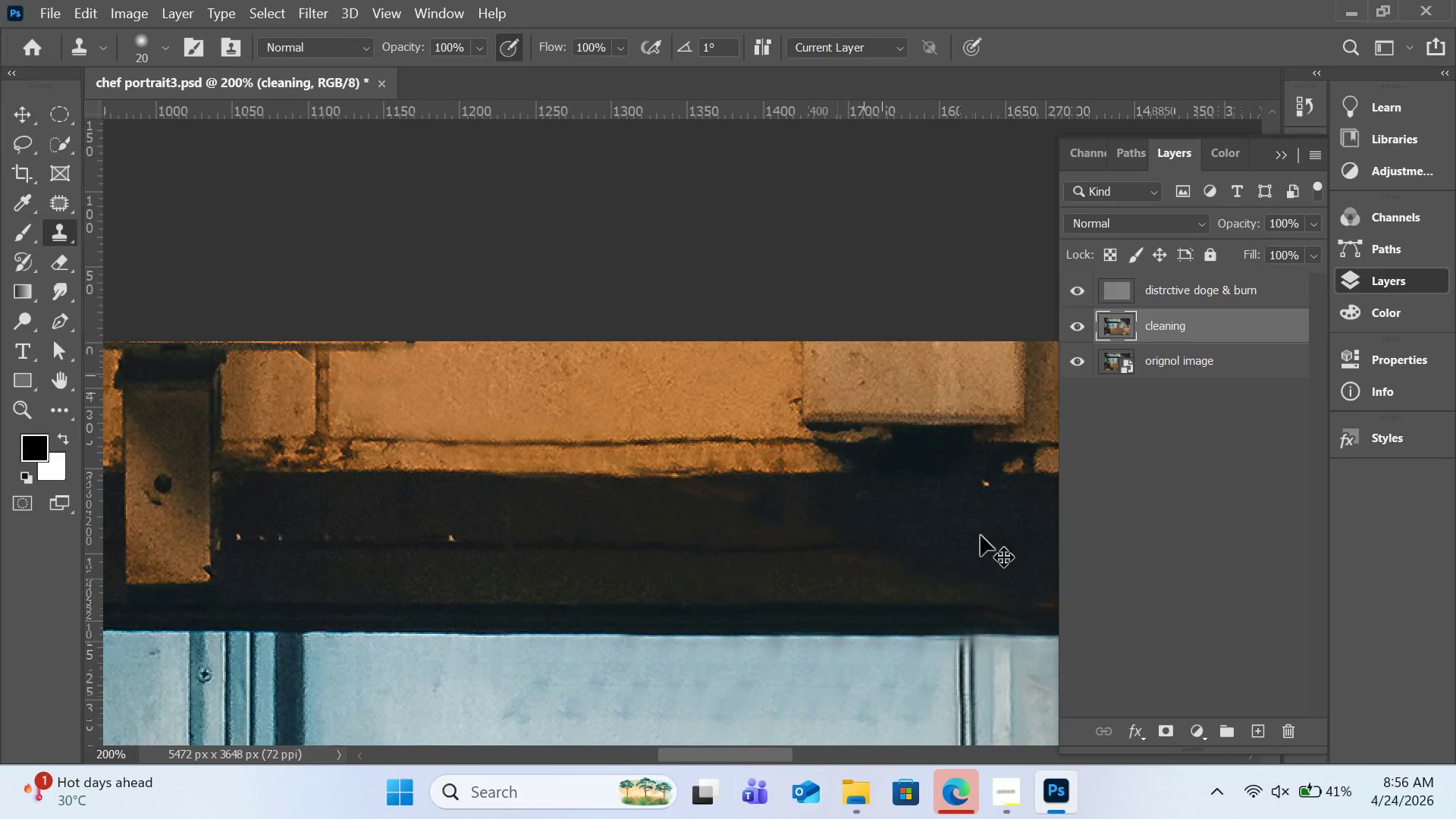 
key(Control+Equal)
 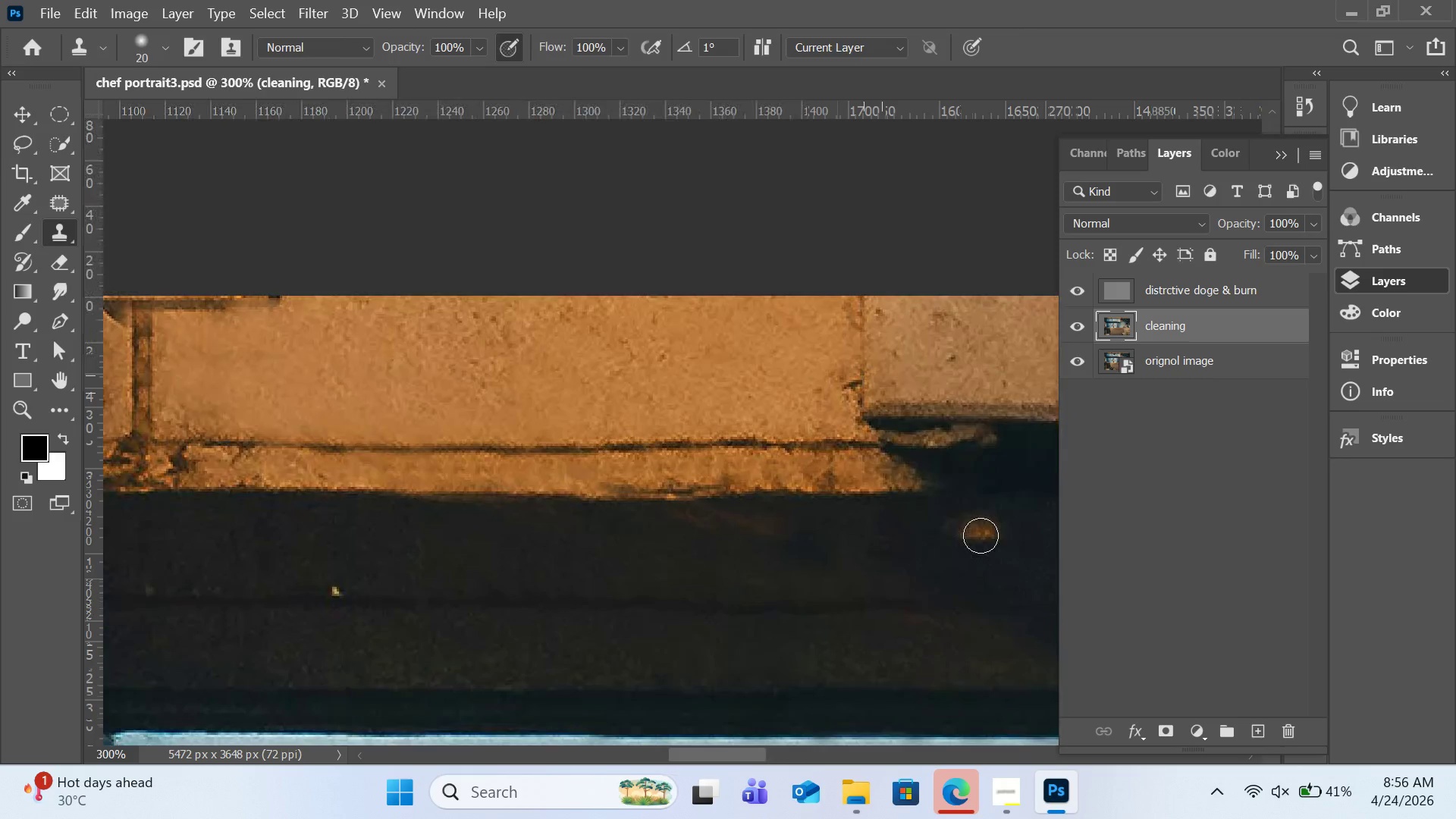 
key(H)
 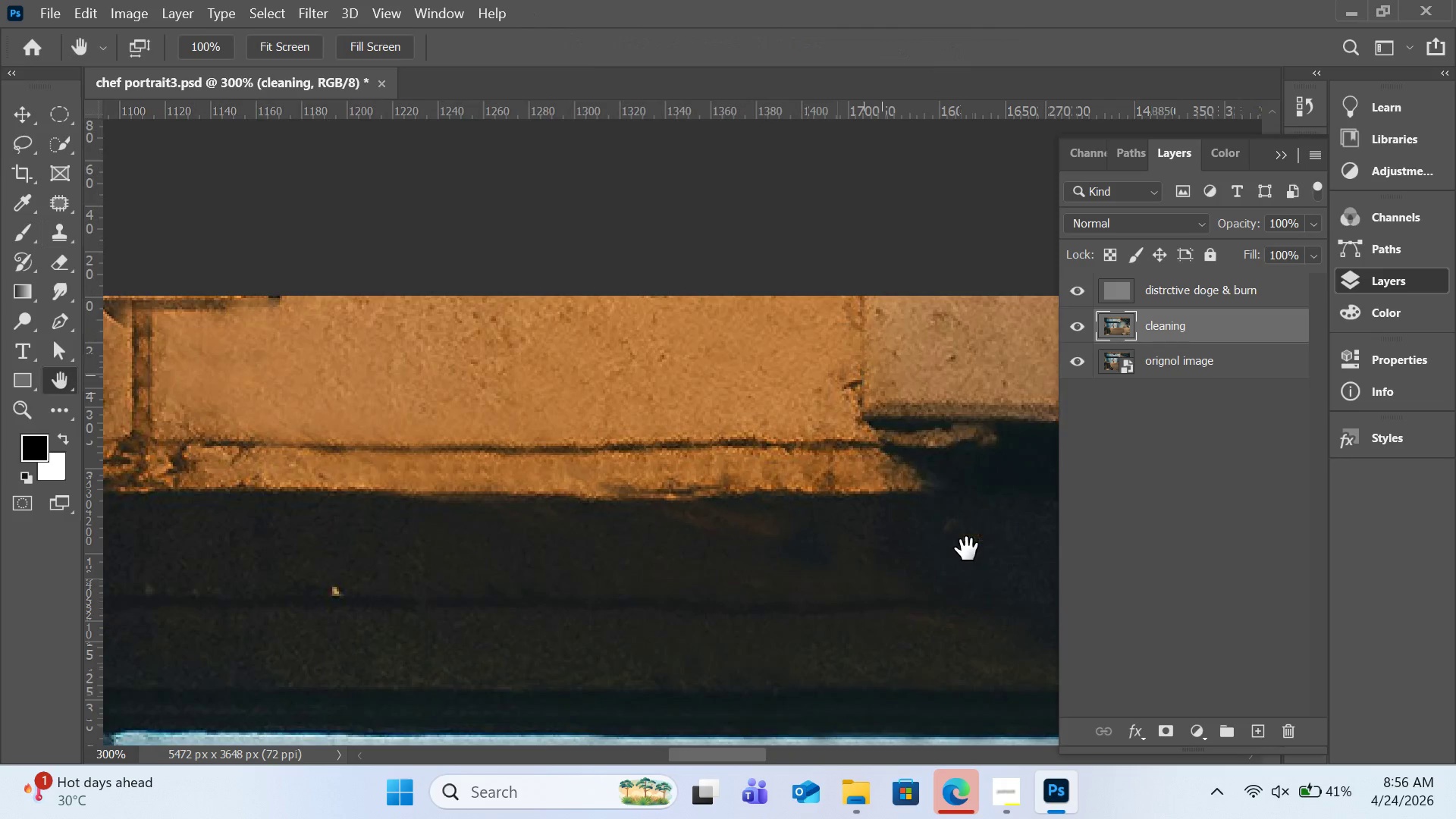 
left_click_drag(start_coordinate=[968, 549], to_coordinate=[340, 240])
 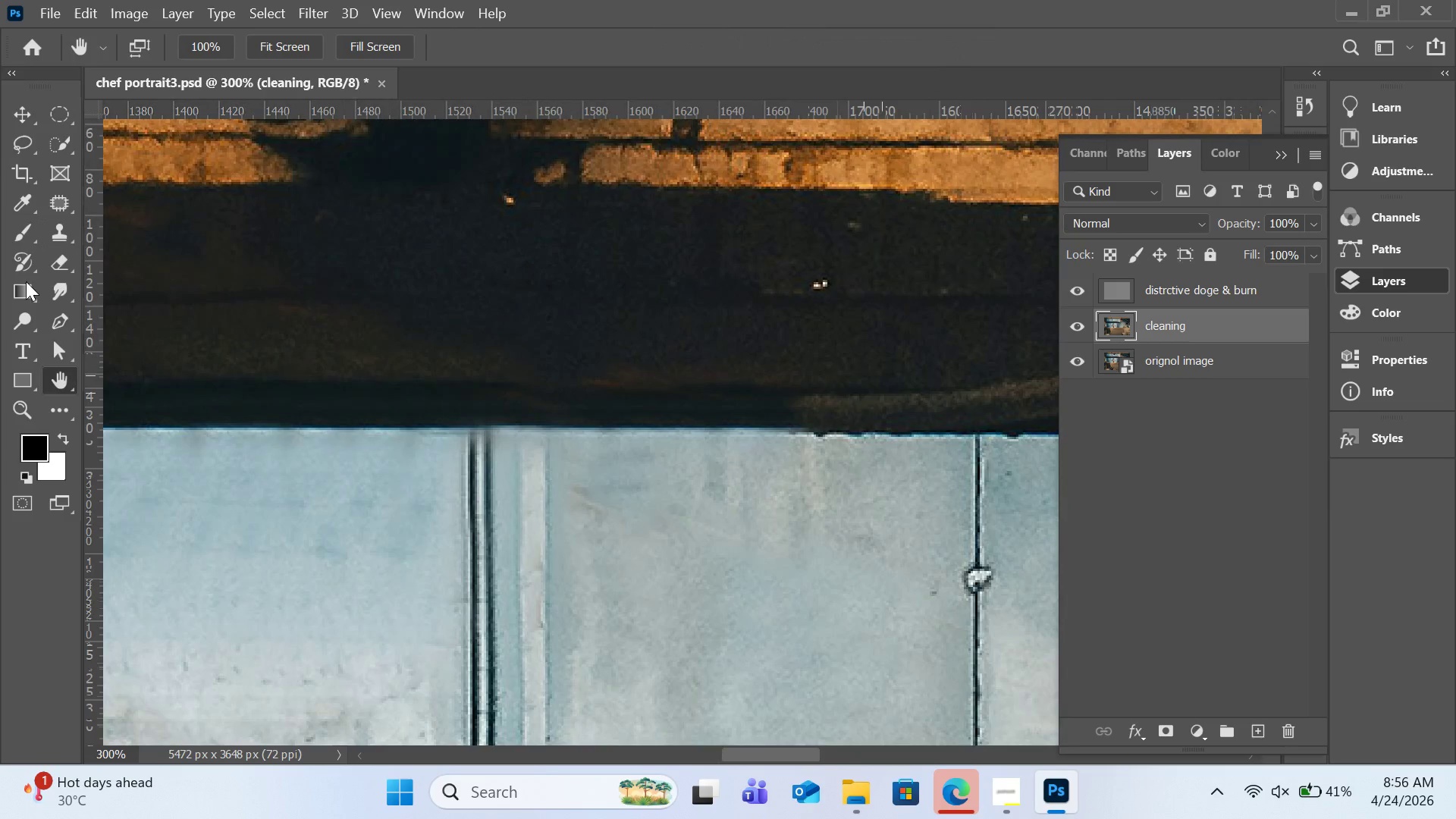 
left_click([52, 236])
 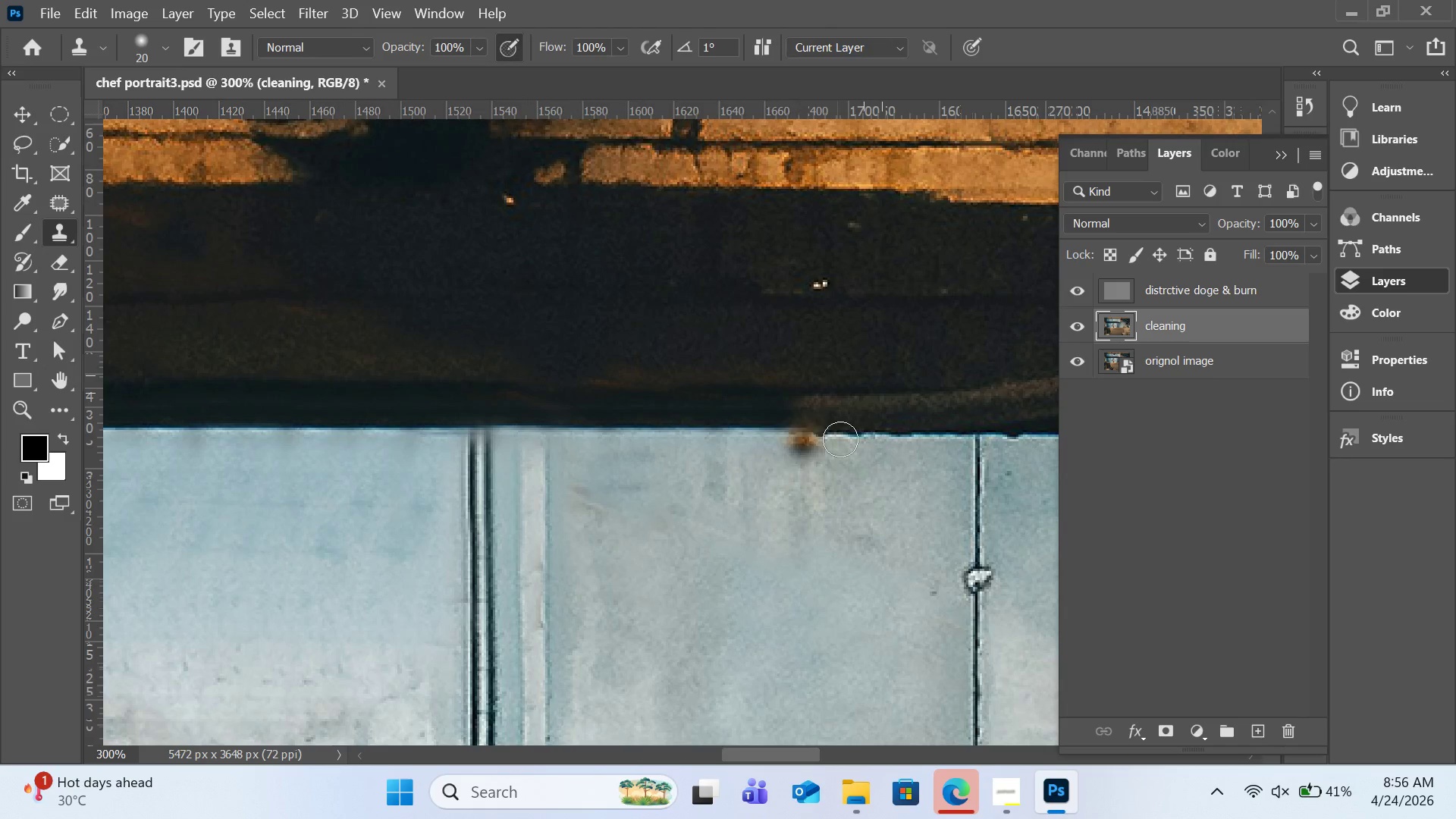 
hold_key(key=AltLeft, duration=2.97)
left_click([736, 427])
 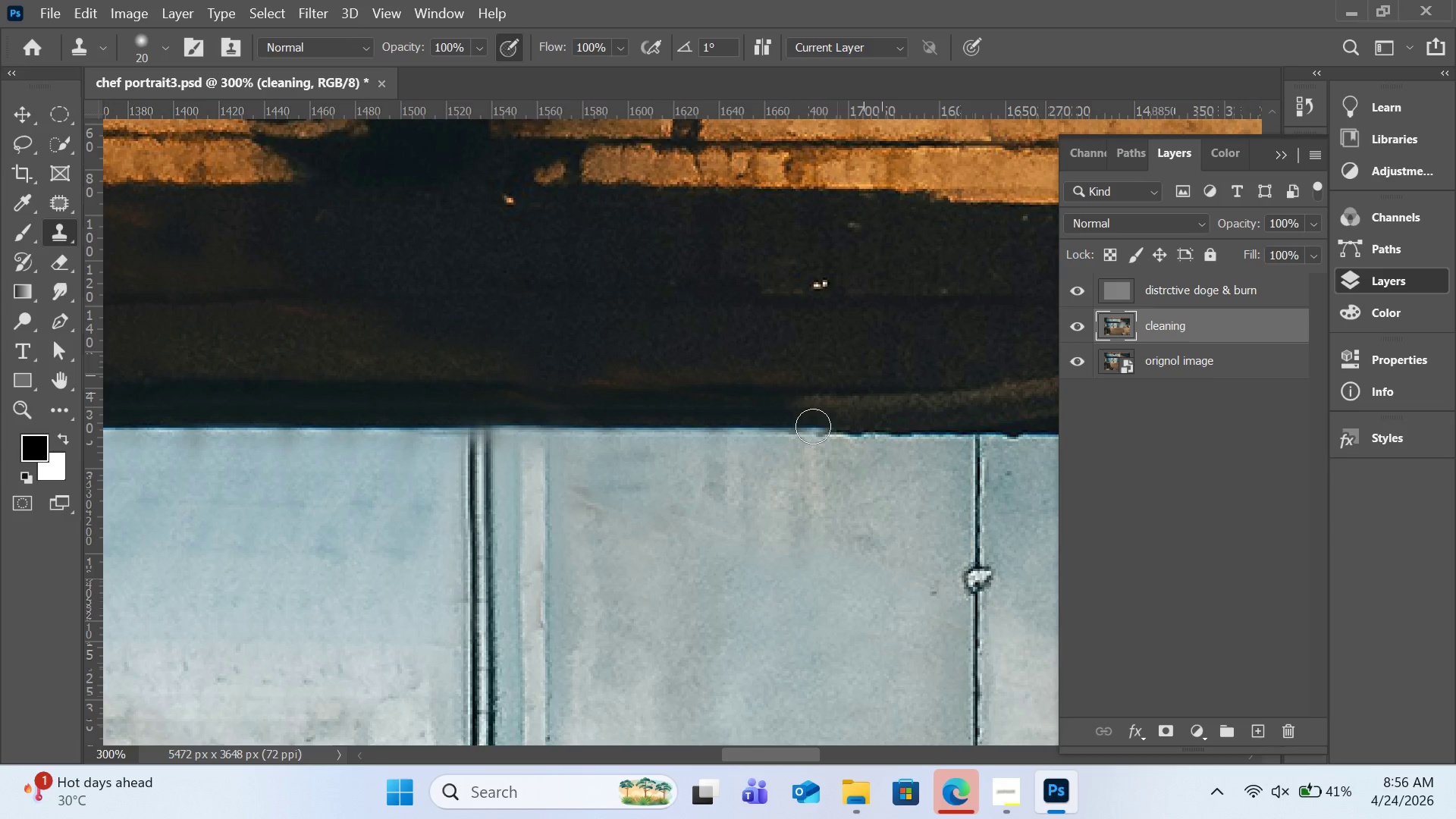 
left_click_drag(start_coordinate=[813, 426], to_coordinate=[863, 426])
 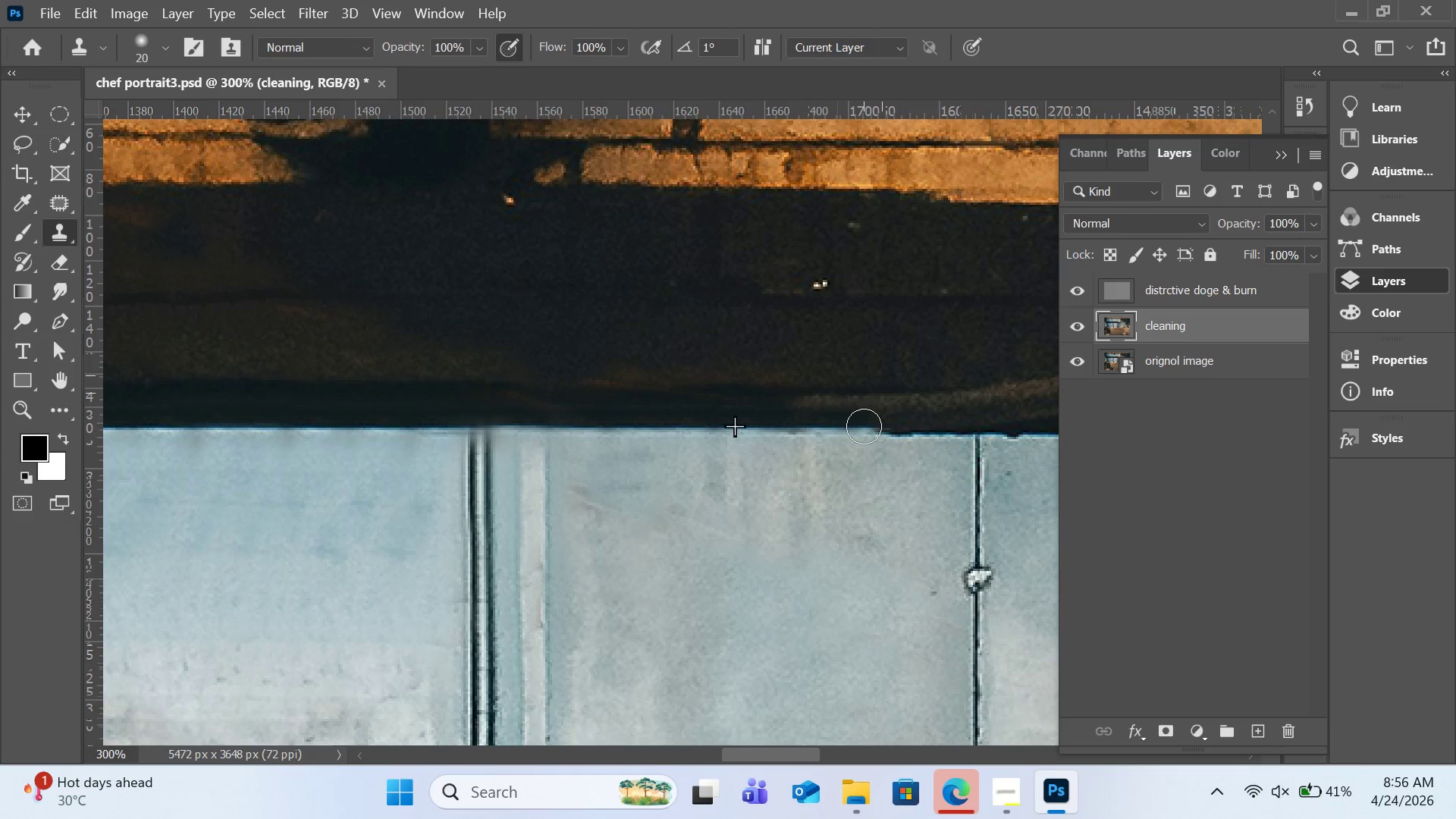 
left_click_drag(start_coordinate=[863, 426], to_coordinate=[907, 428])
 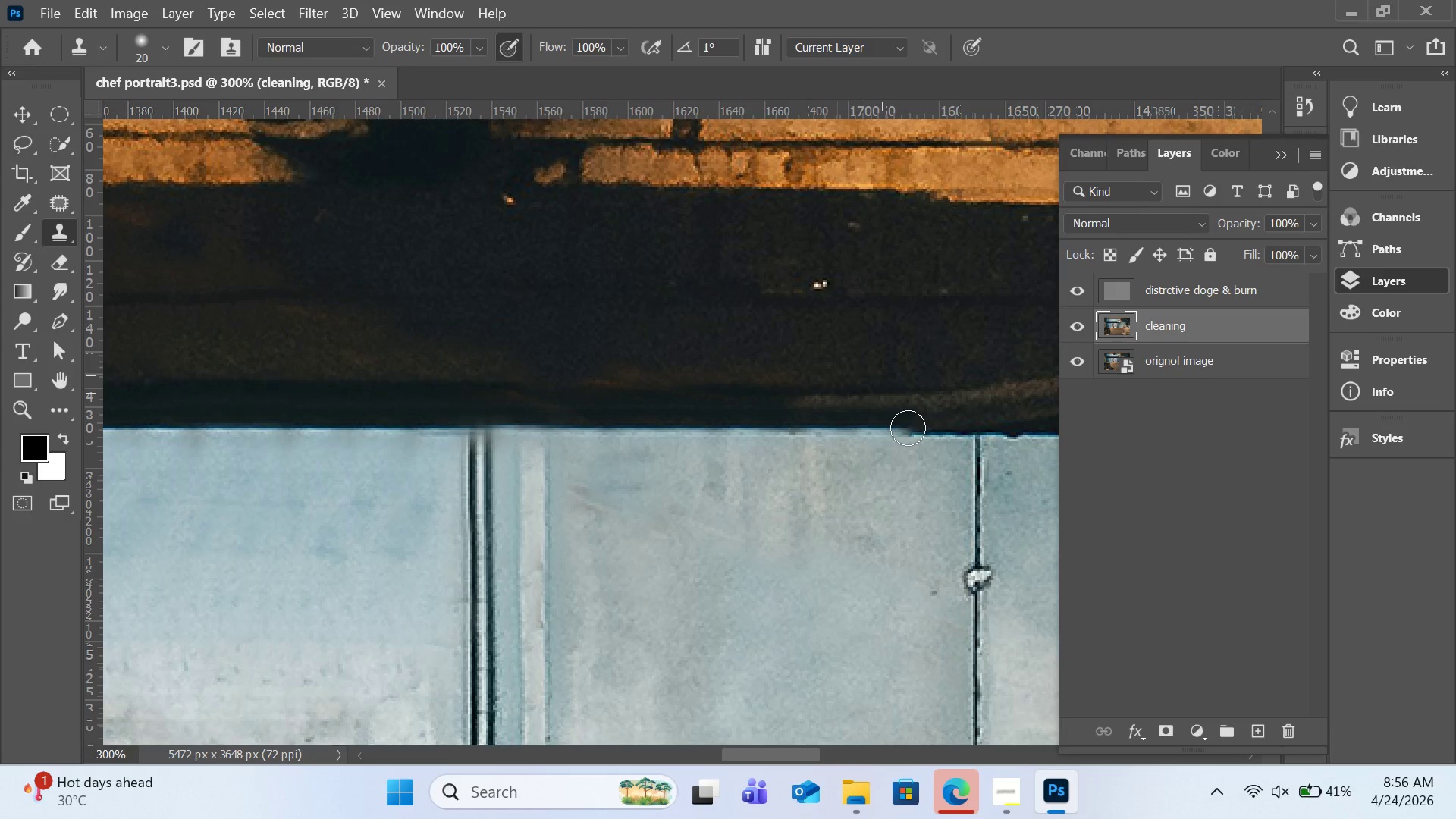 
left_click_drag(start_coordinate=[907, 428], to_coordinate=[948, 426])
 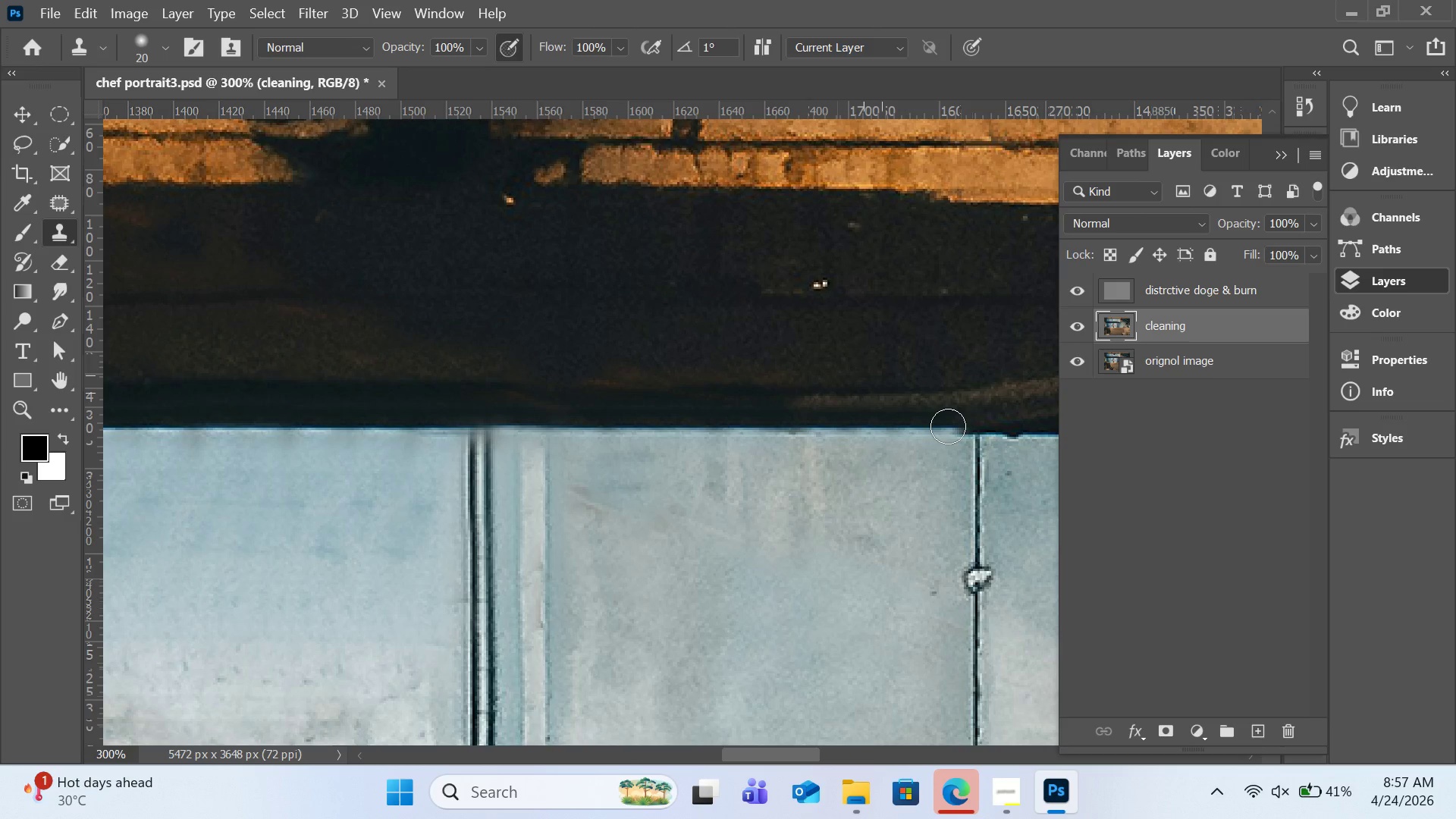 
left_click_drag(start_coordinate=[948, 426], to_coordinate=[962, 428])
 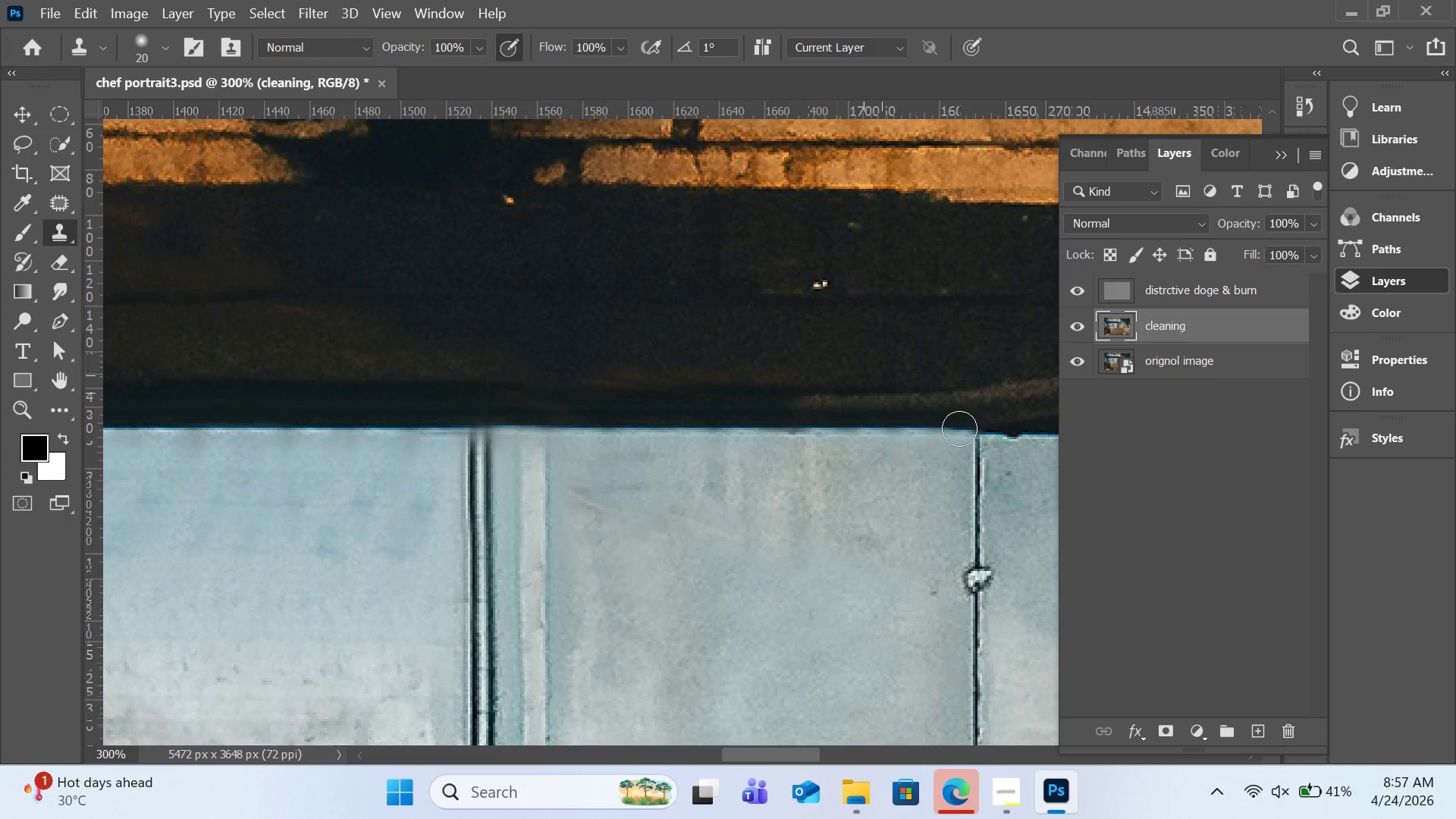 
left_click([959, 428])
 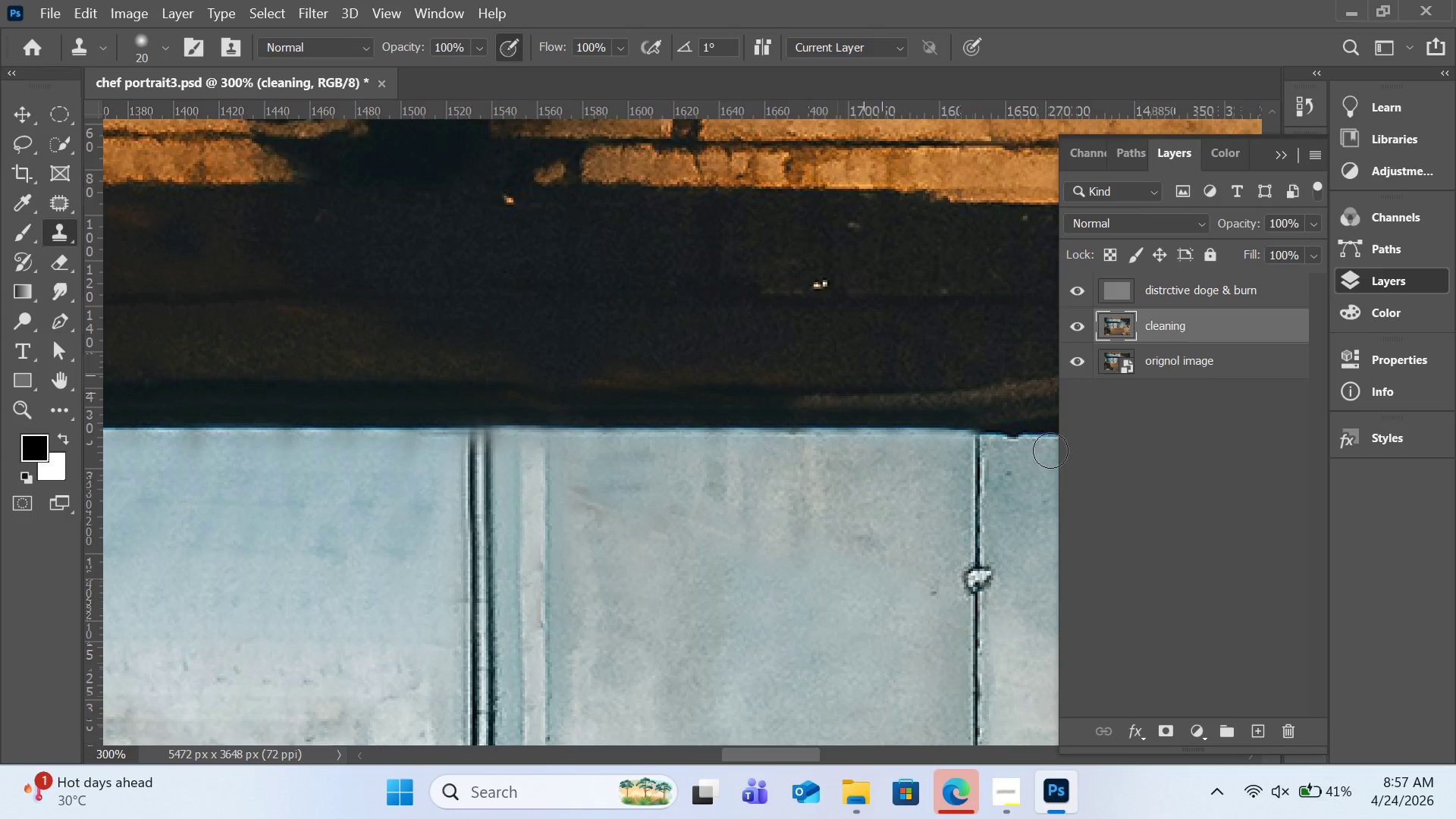 
hold_key(key=AltLeft, duration=2.92)
left_click([1044, 433])
 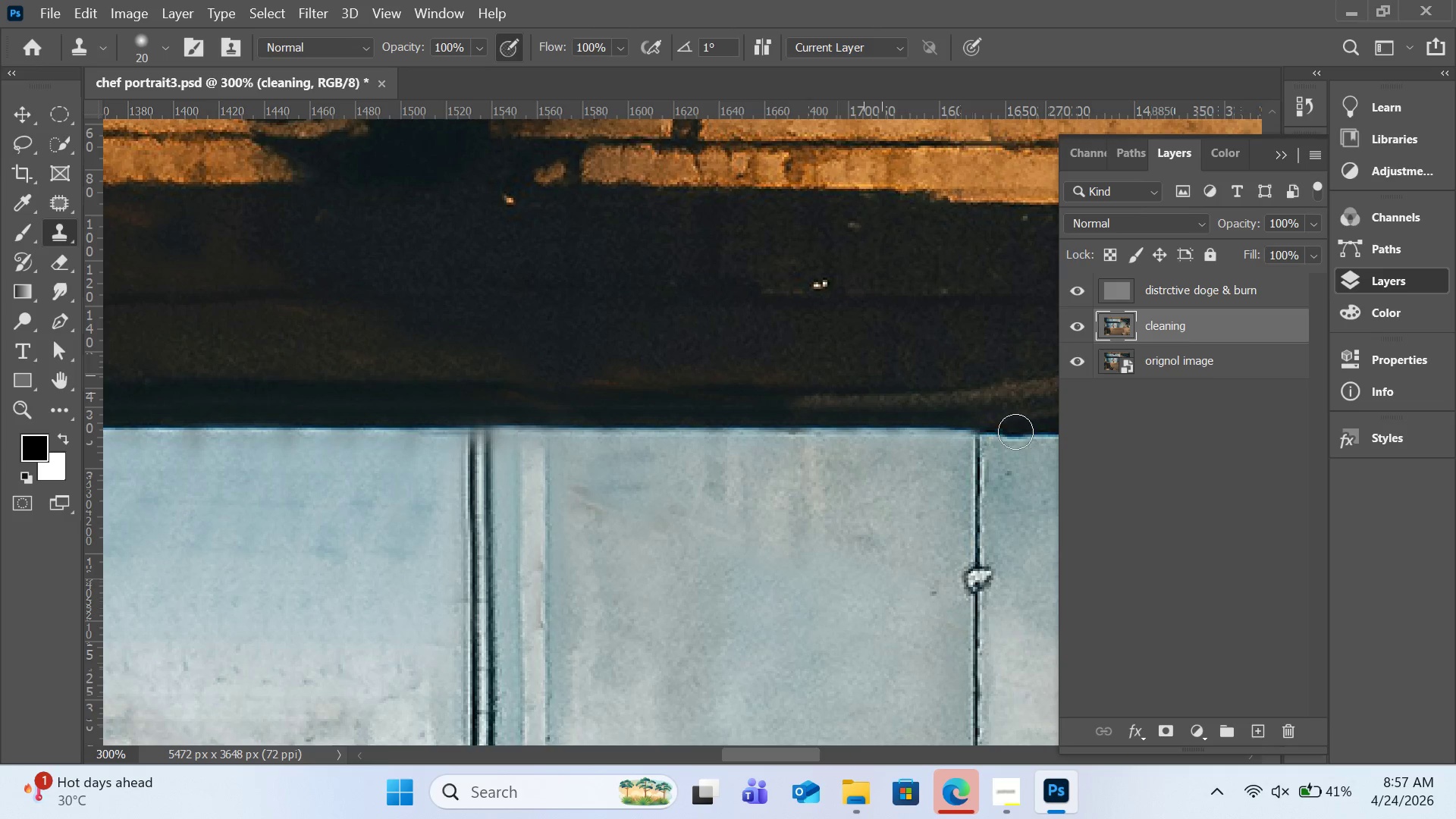 
left_click([1015, 431])
 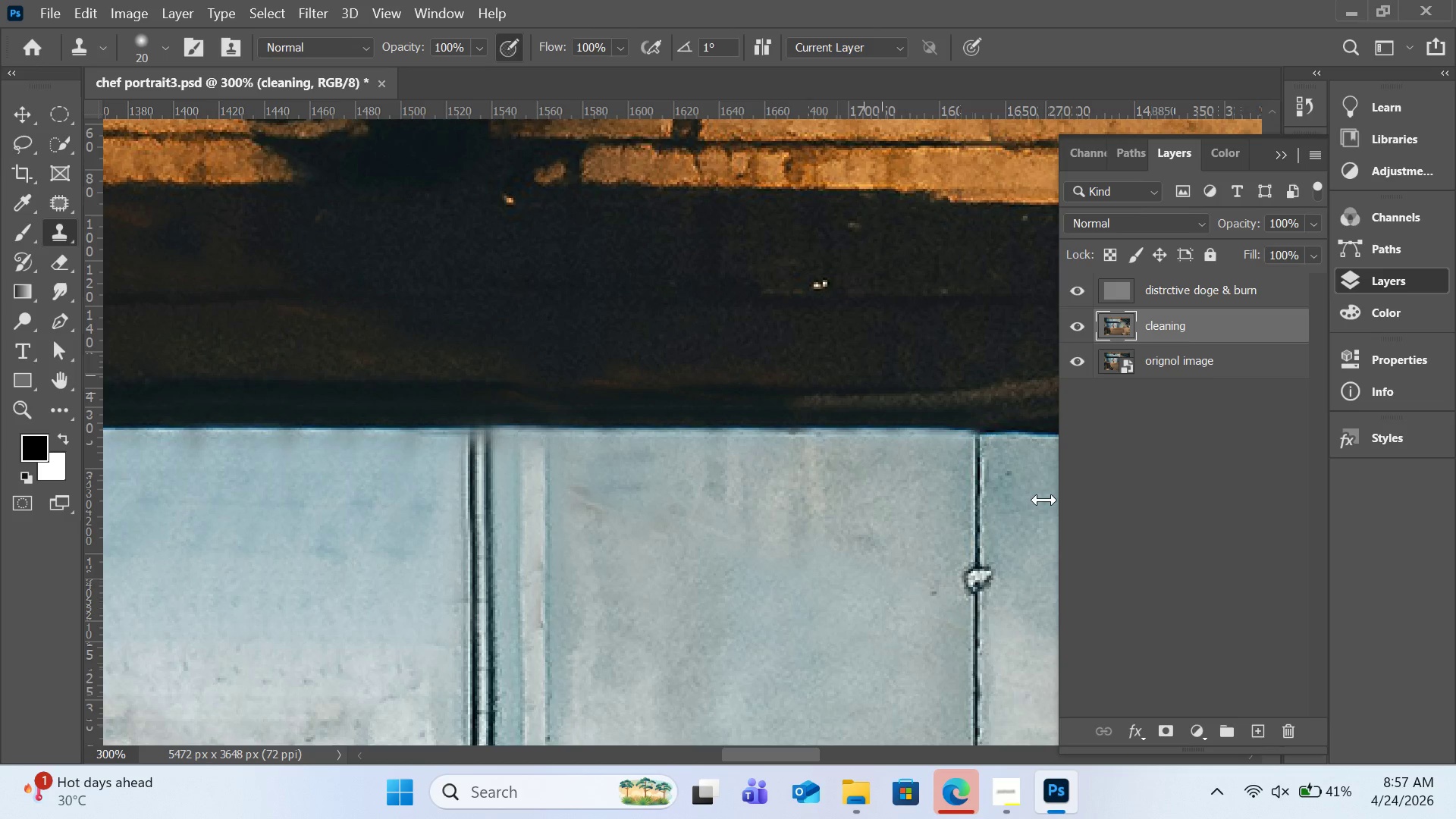 
hold_key(key=AltLeft, duration=1.03)
left_click([977, 551])
 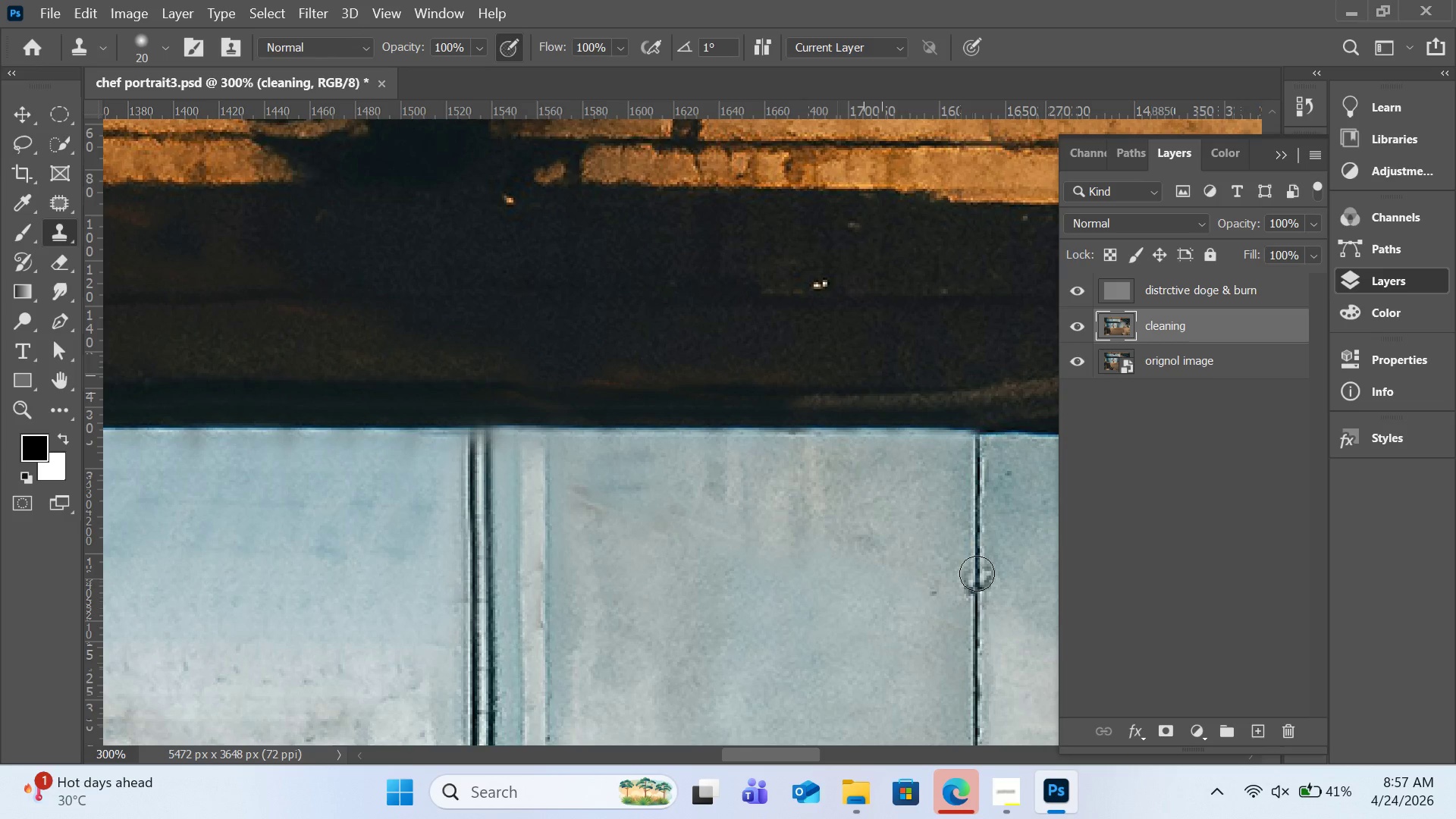 
left_click([977, 573])
 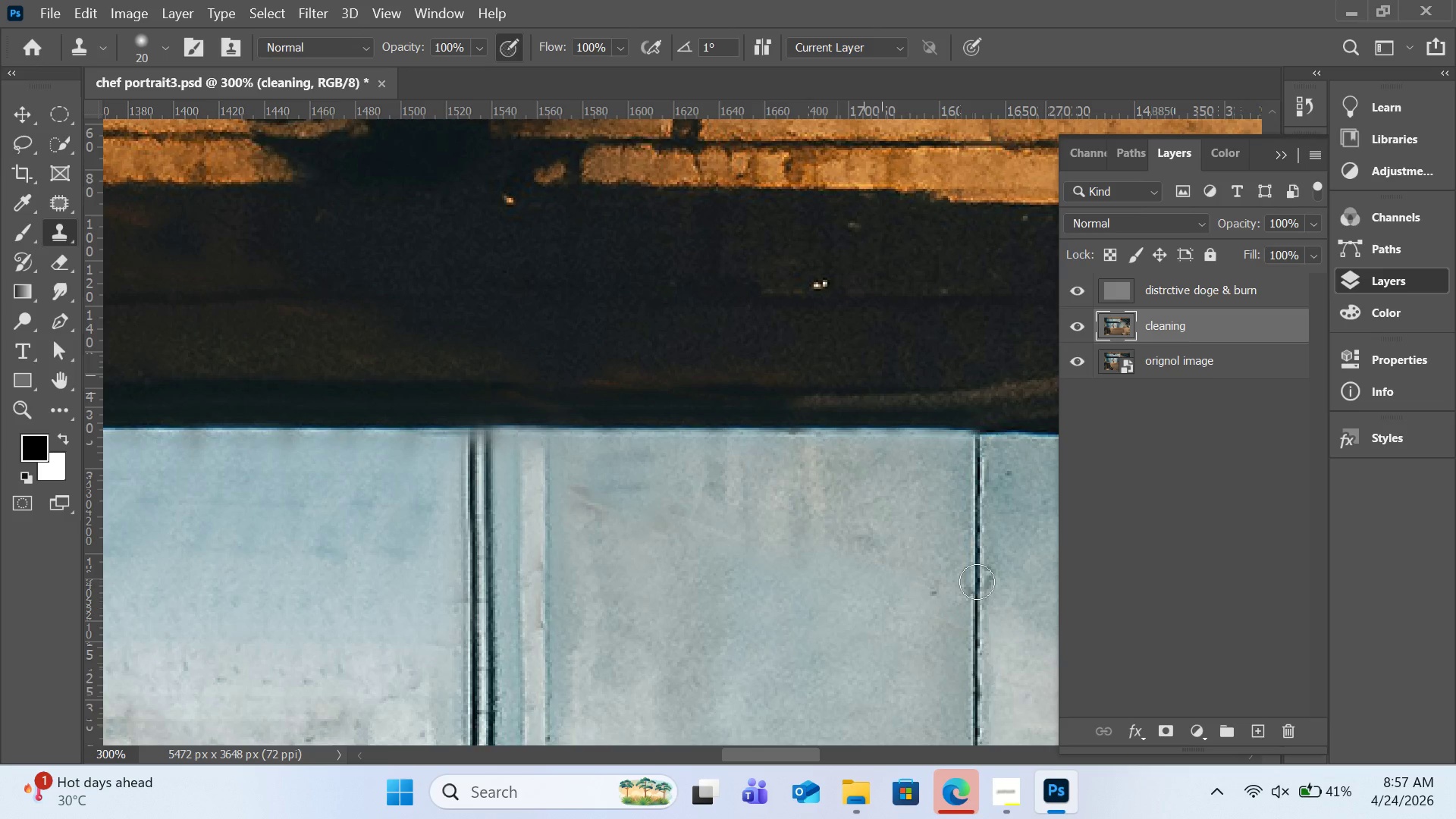 
left_click([977, 582])
 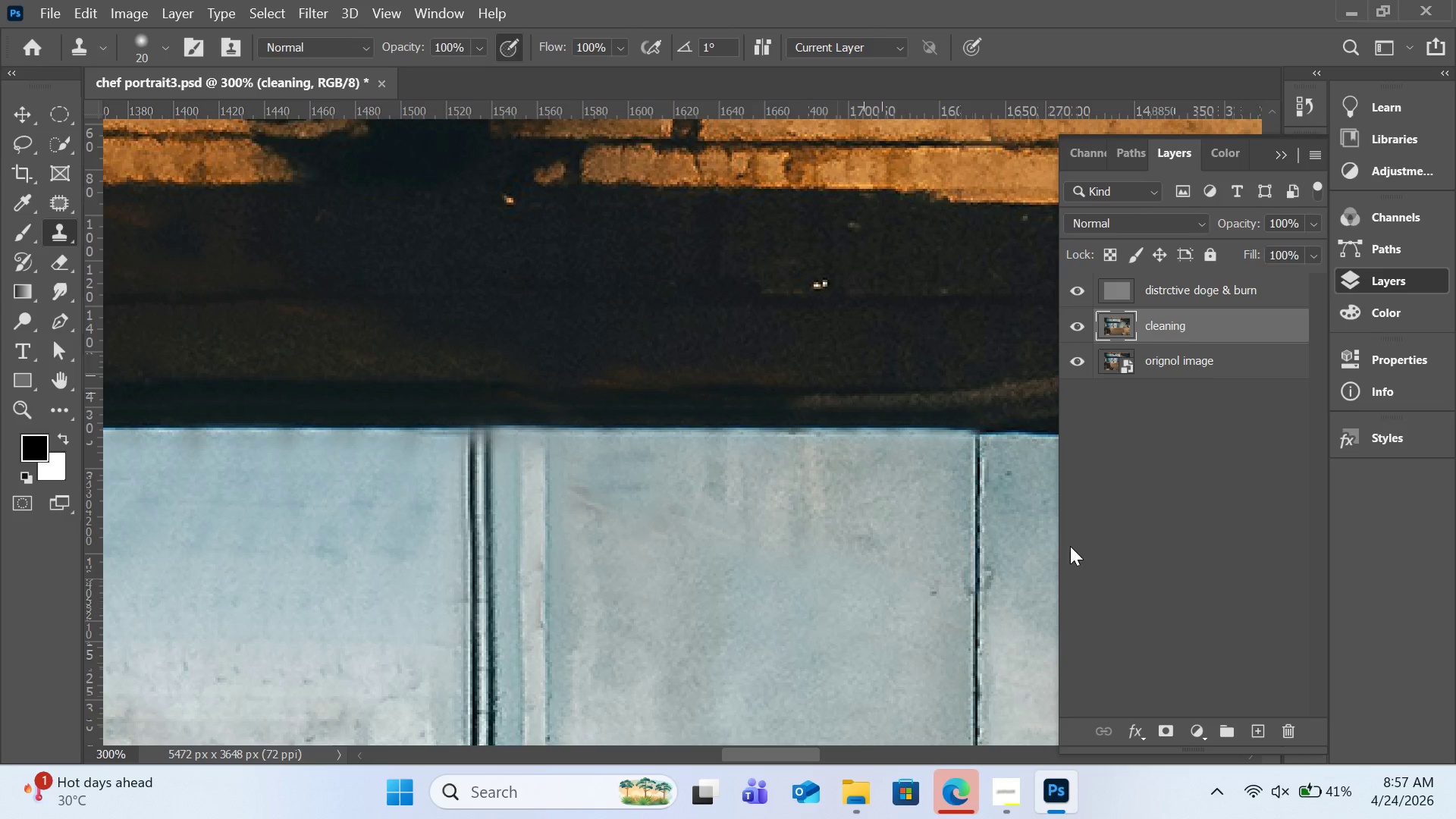 
scroll: coordinate [1056, 549], scroll_direction: down, amount: 6.0
 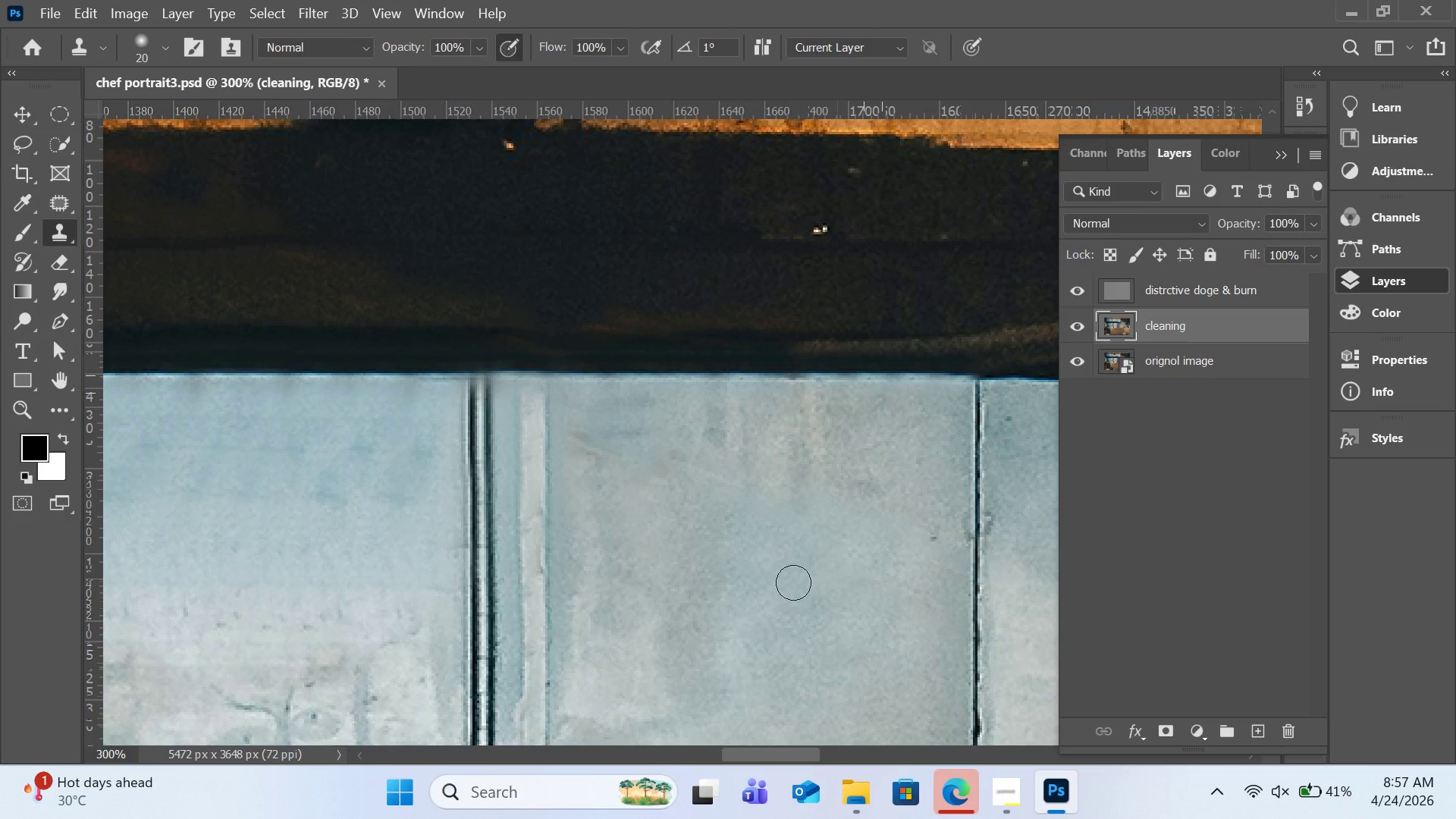 
hold_key(key=AltLeft, duration=1.3)
 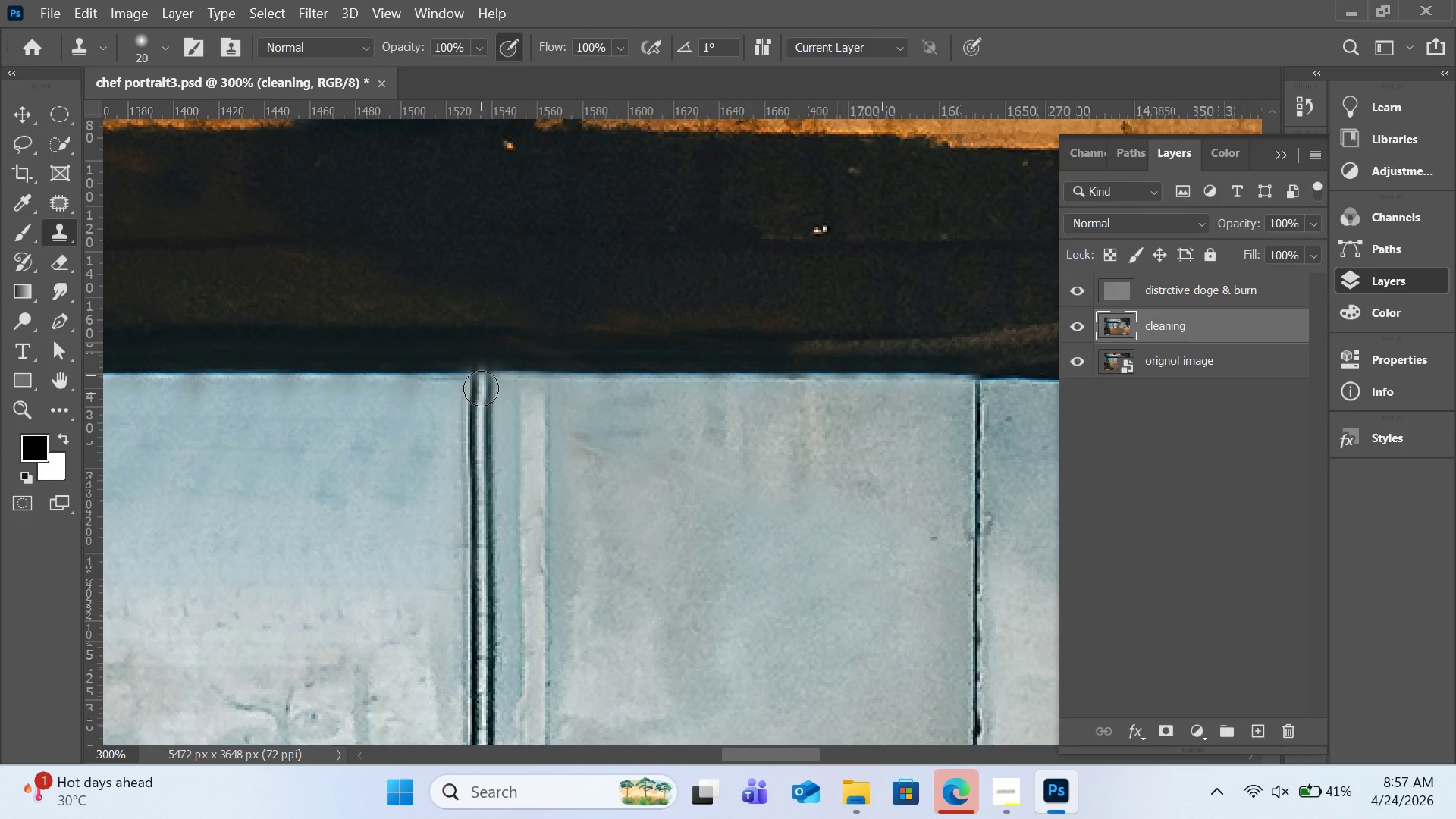 
scroll: coordinate [789, 582], scroll_direction: down, amount: 3.0
 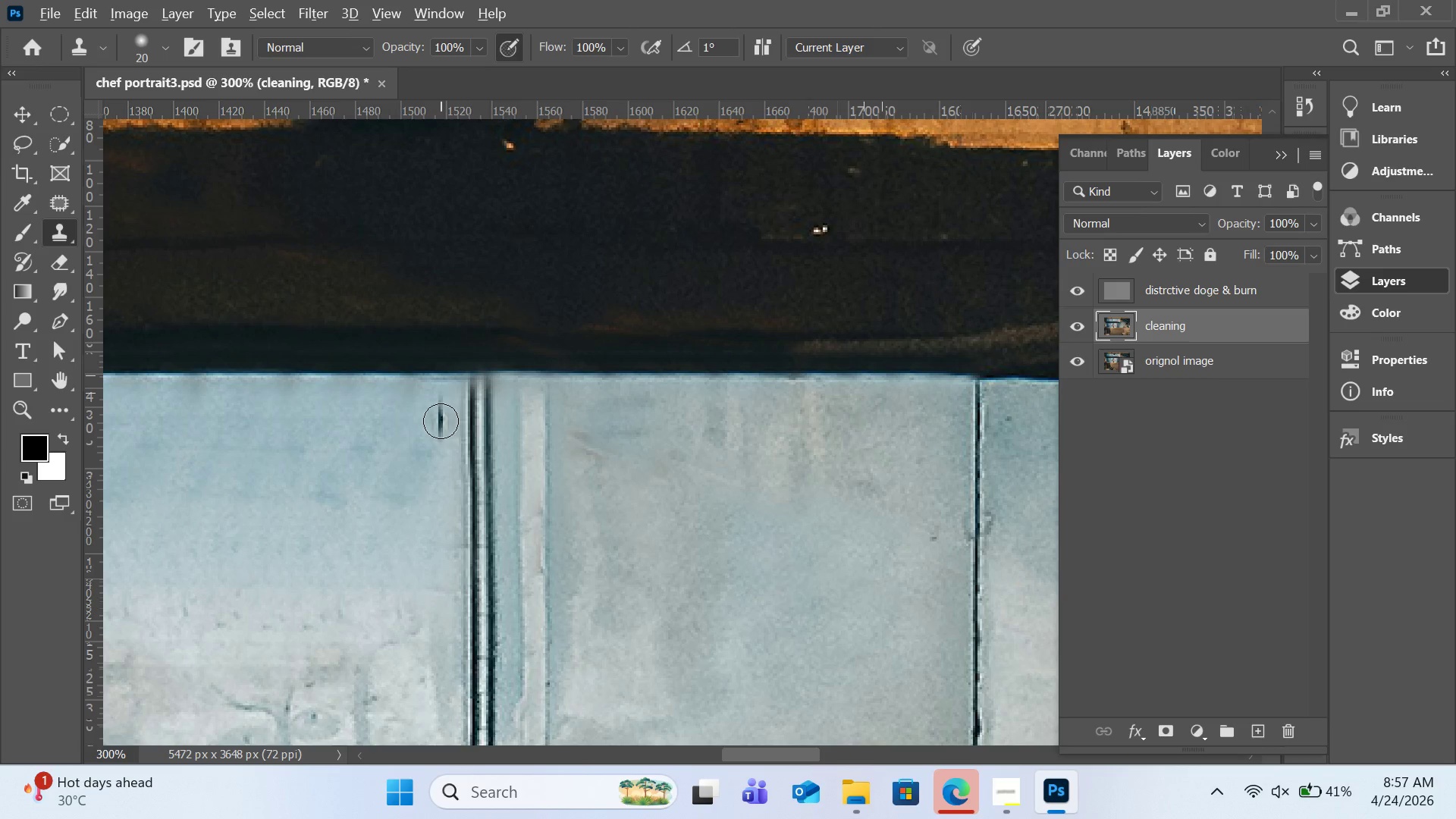 
left_click([478, 413])
 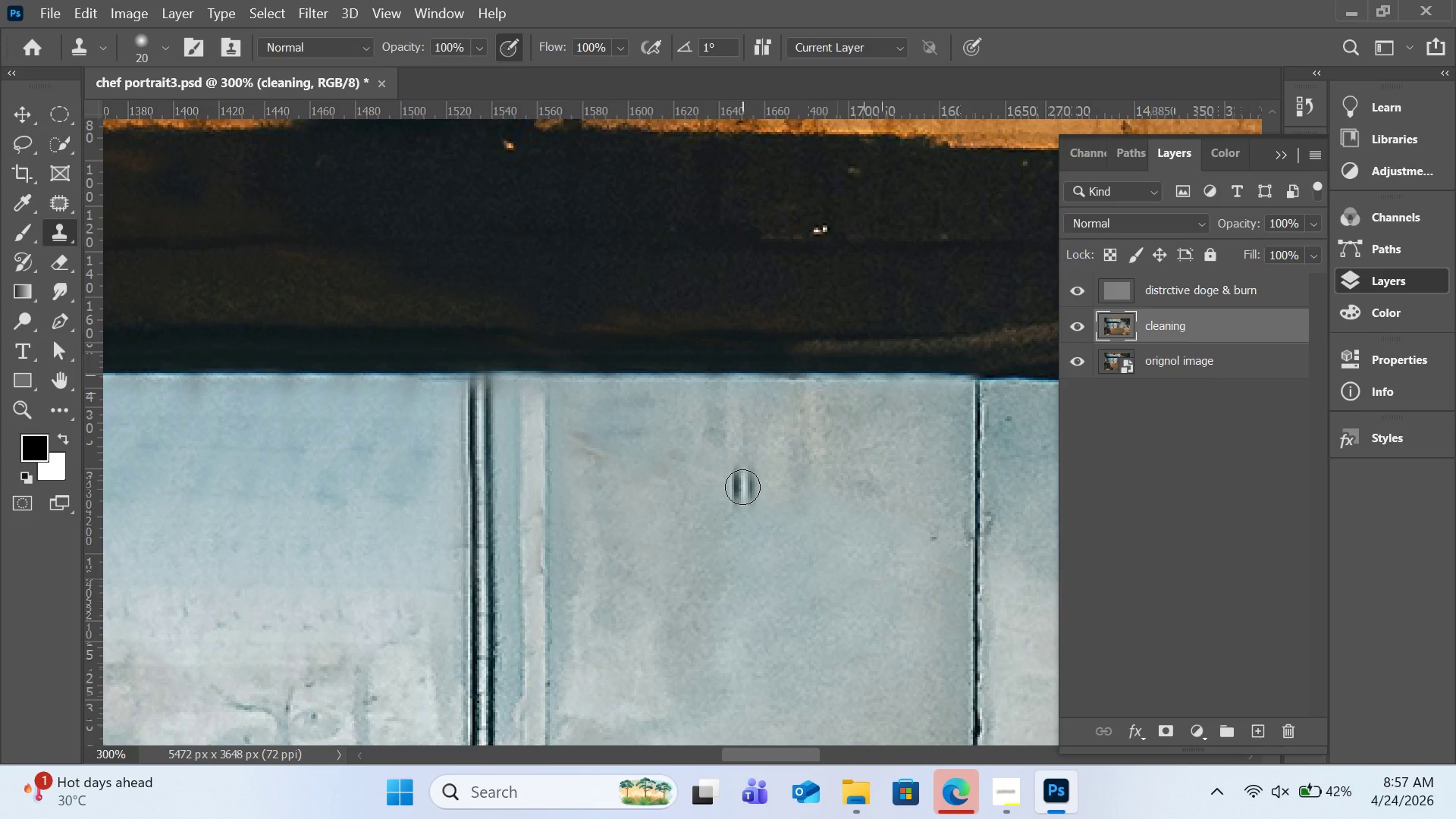 
scroll: coordinate [742, 487], scroll_direction: down, amount: 3.0
 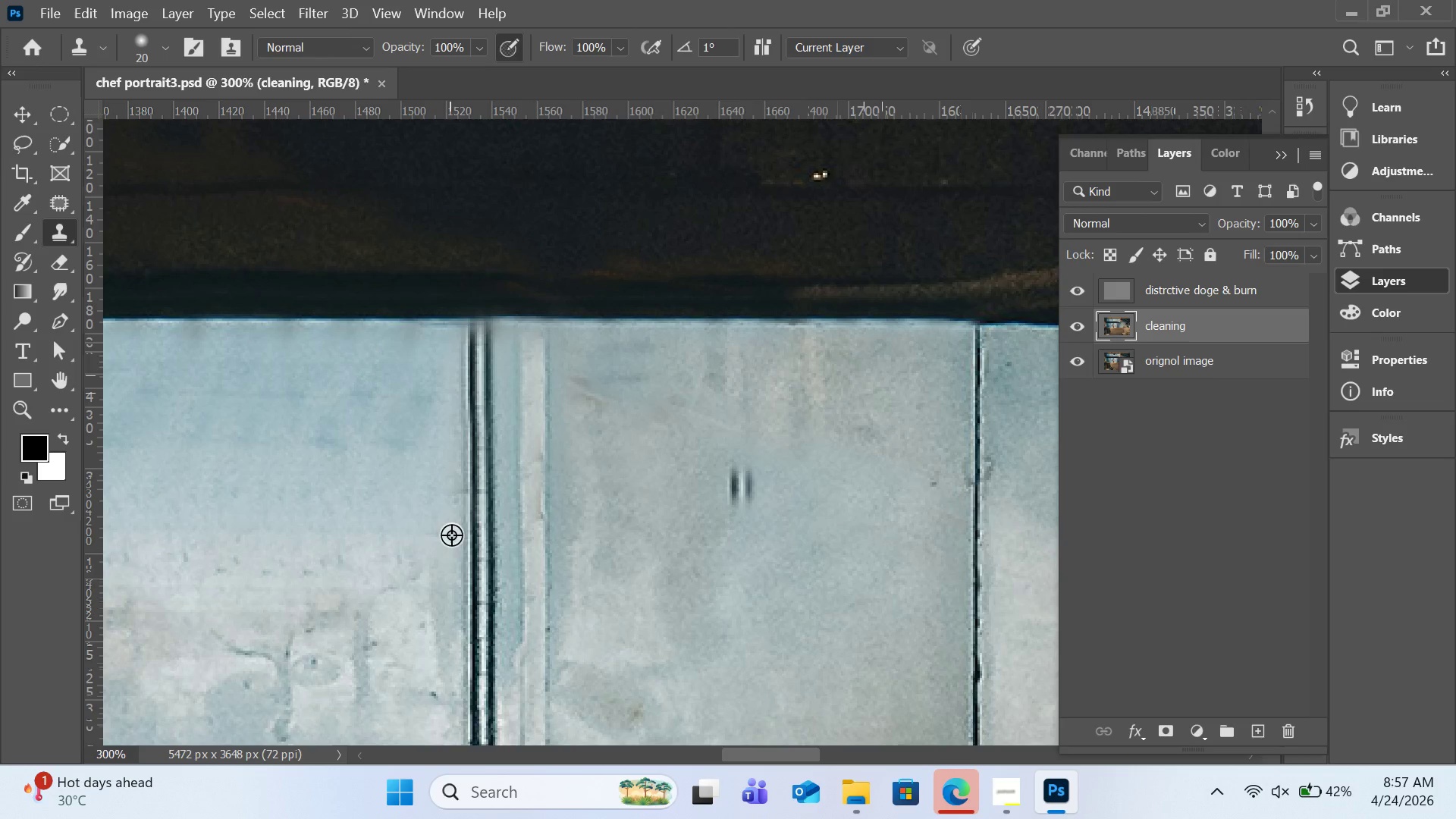 
hold_key(key=AltLeft, duration=1.91)
 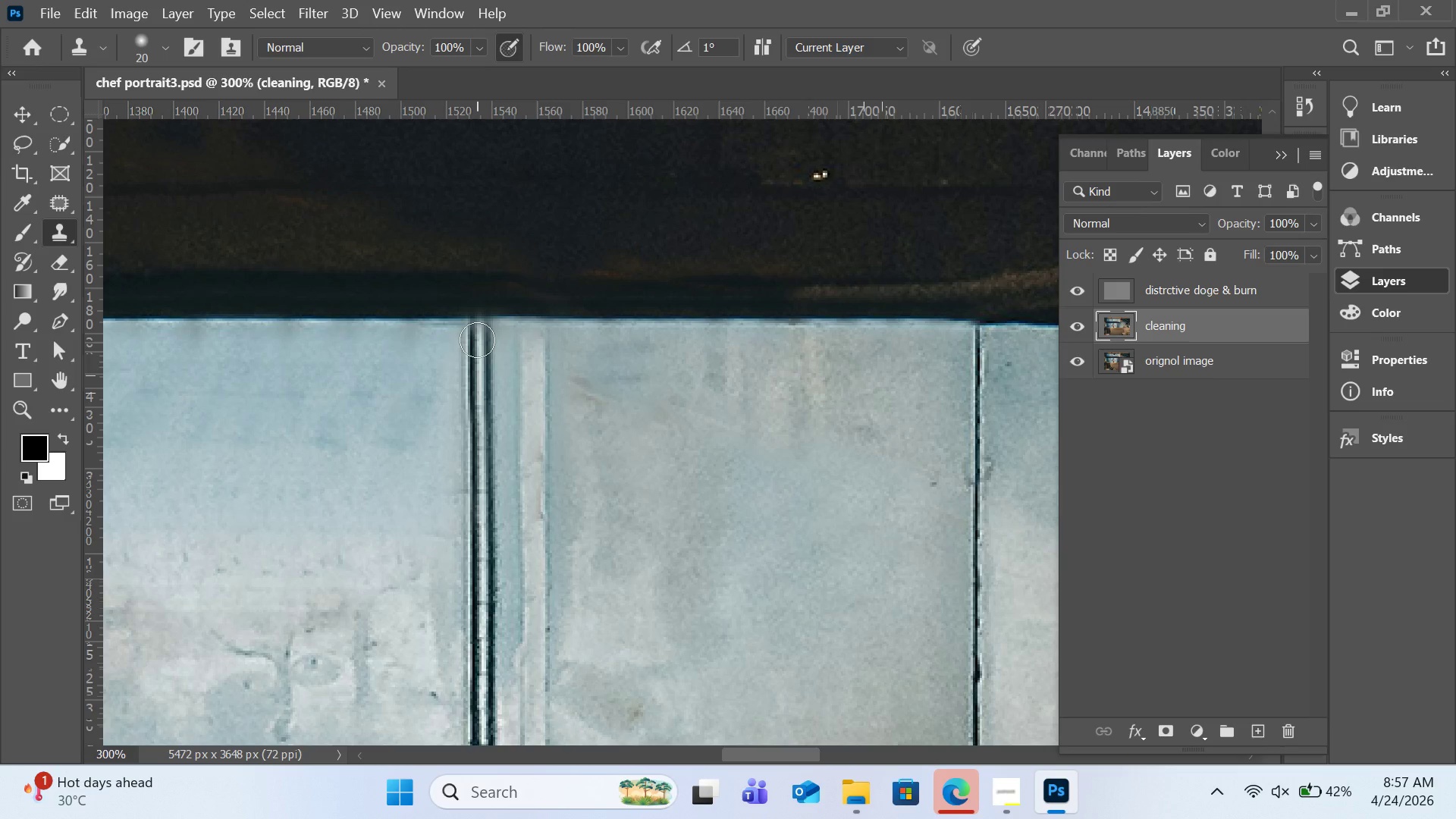 
left_click([477, 340])
 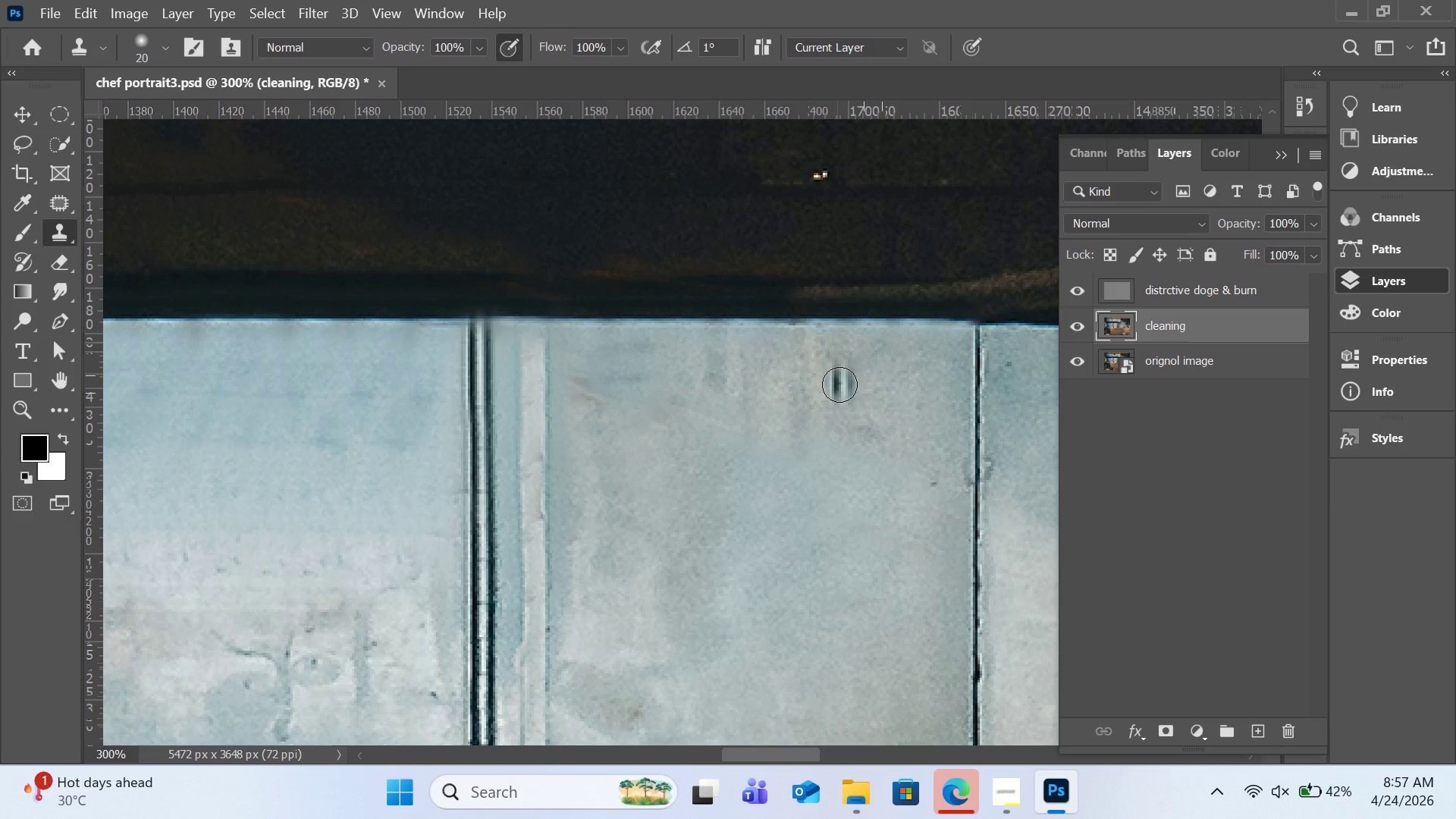 
scroll: coordinate [637, 572], scroll_direction: down, amount: 8.0
 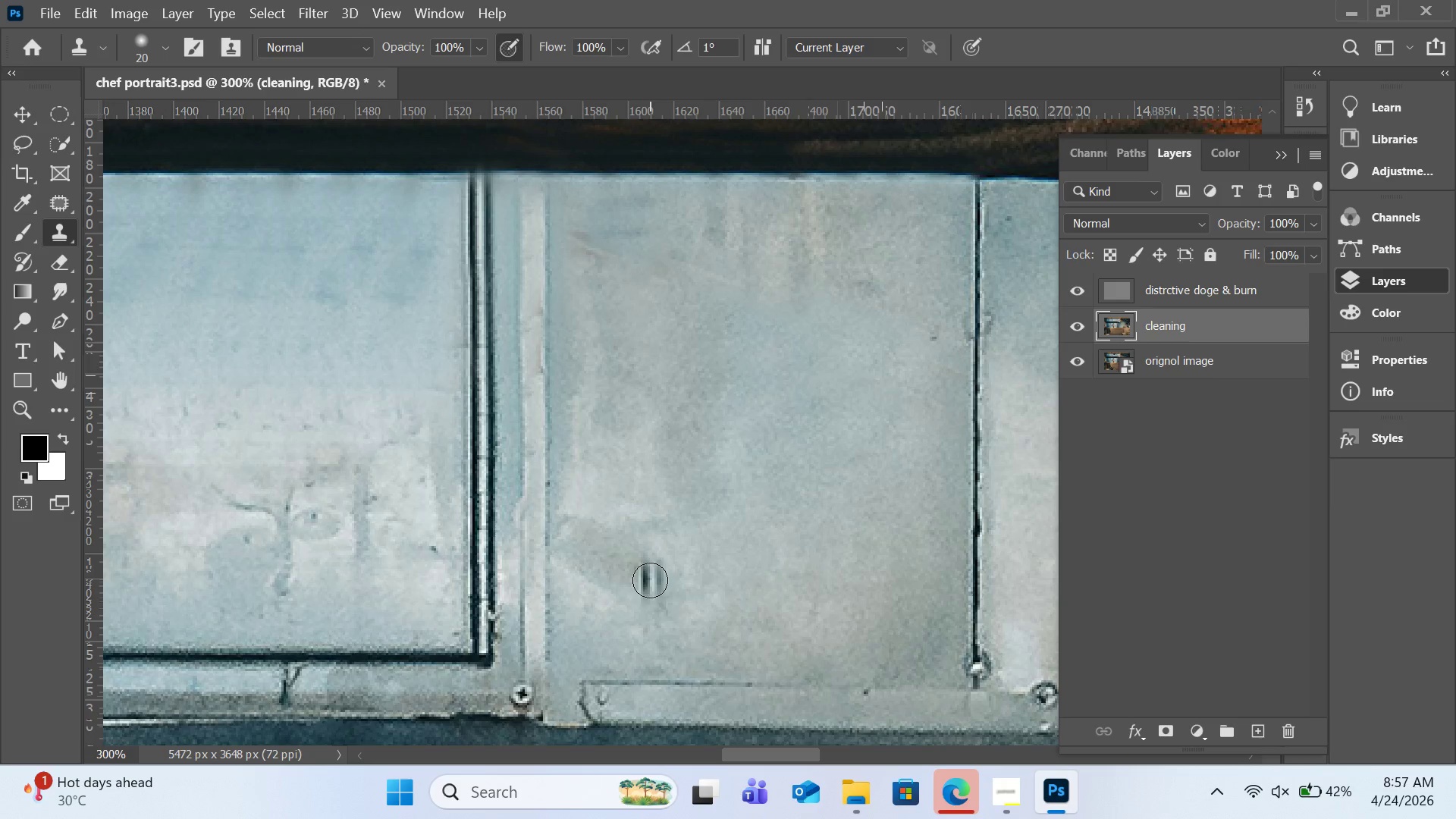 
key(Control+Minus)
 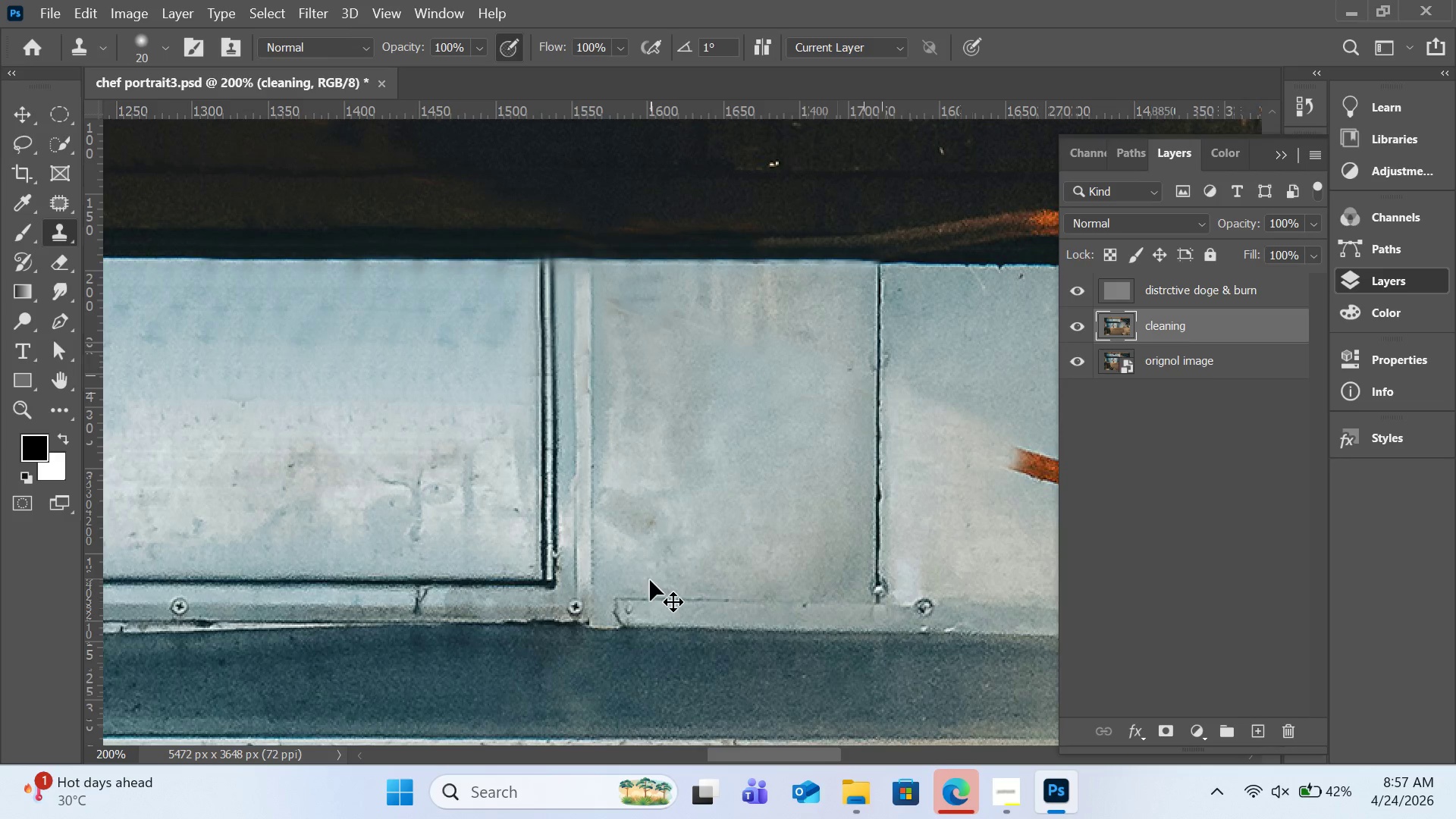 
key(Control+Minus)
 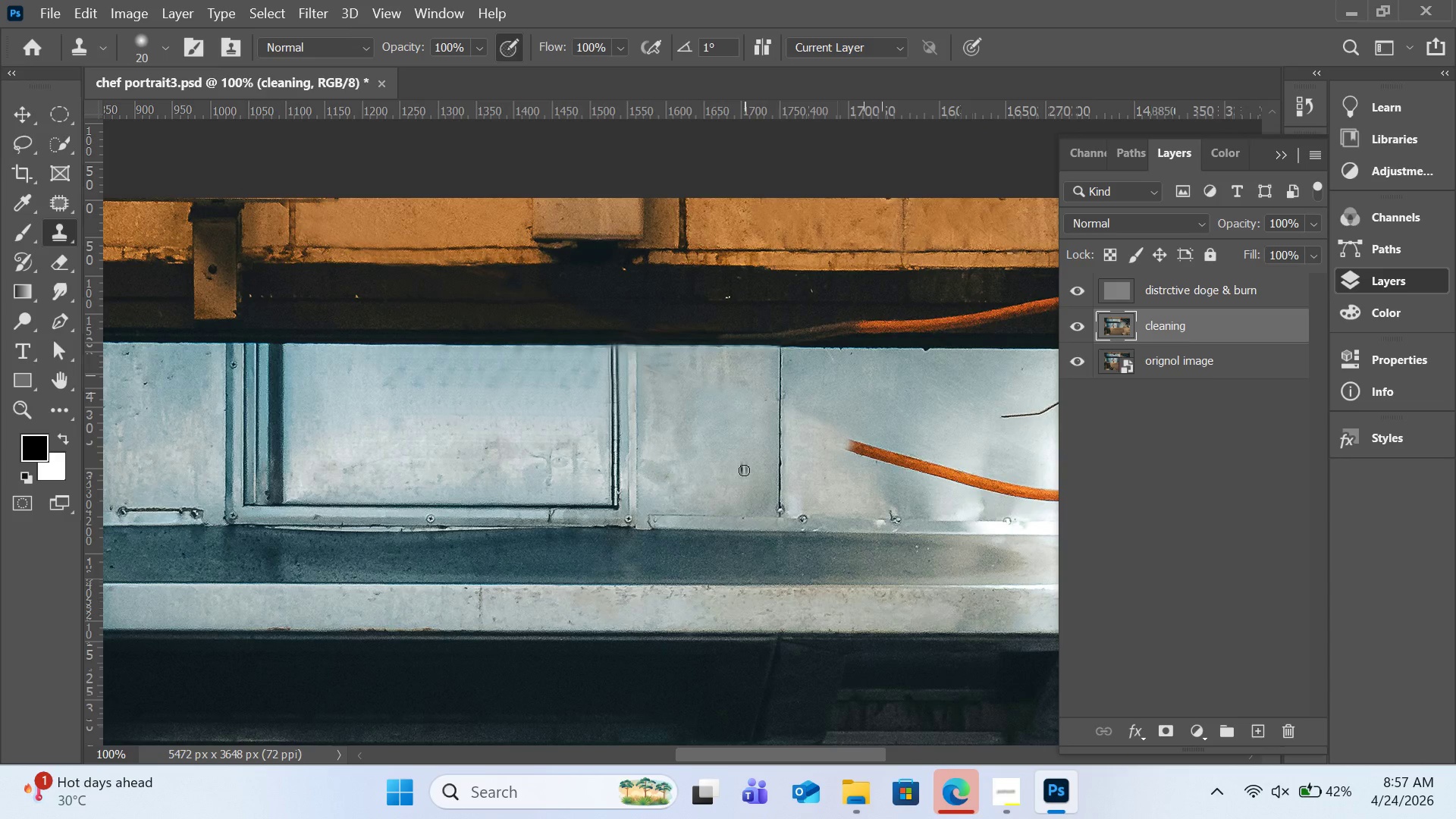 
key(H)
 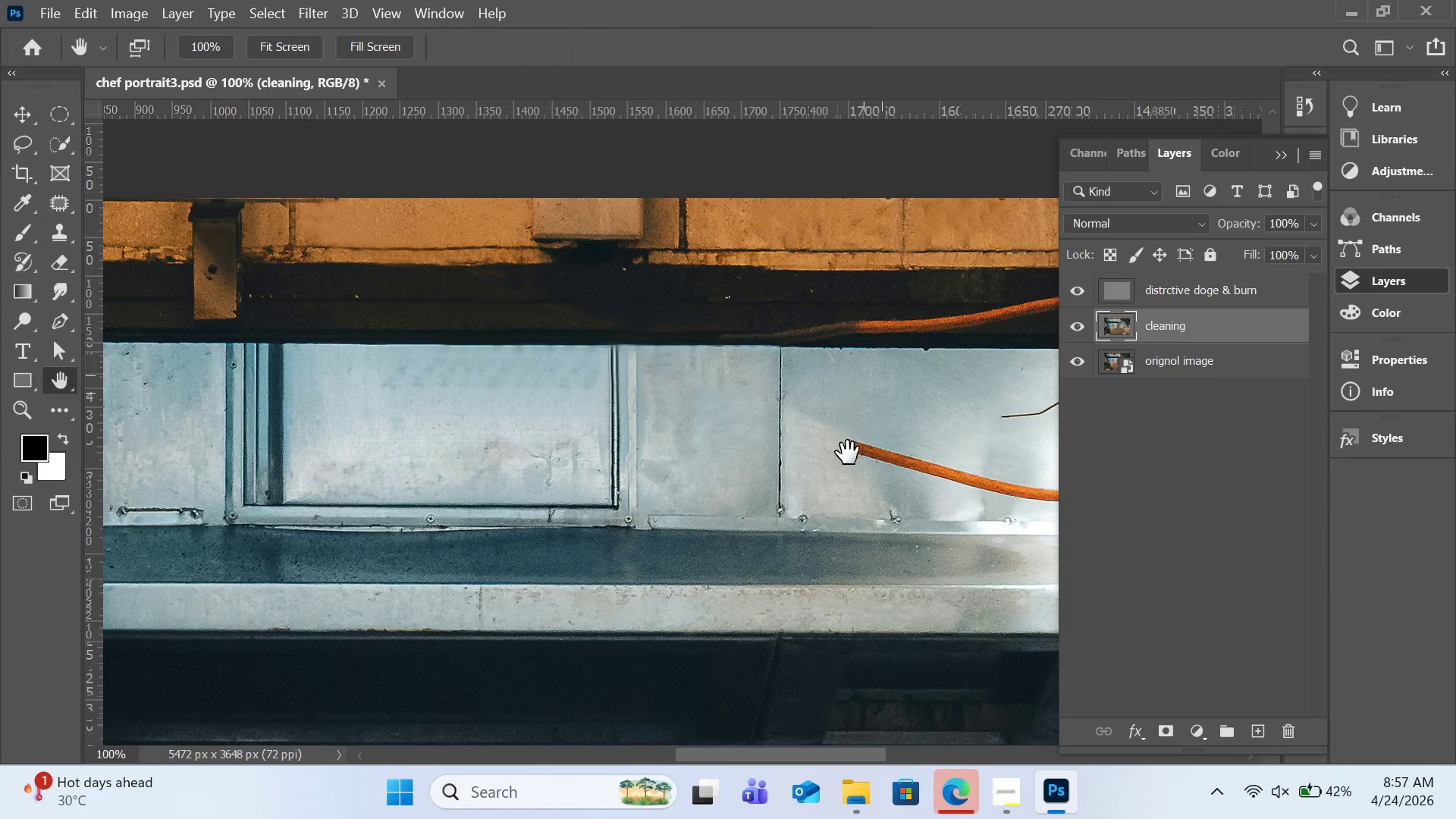 
left_click_drag(start_coordinate=[849, 451], to_coordinate=[488, 467])
 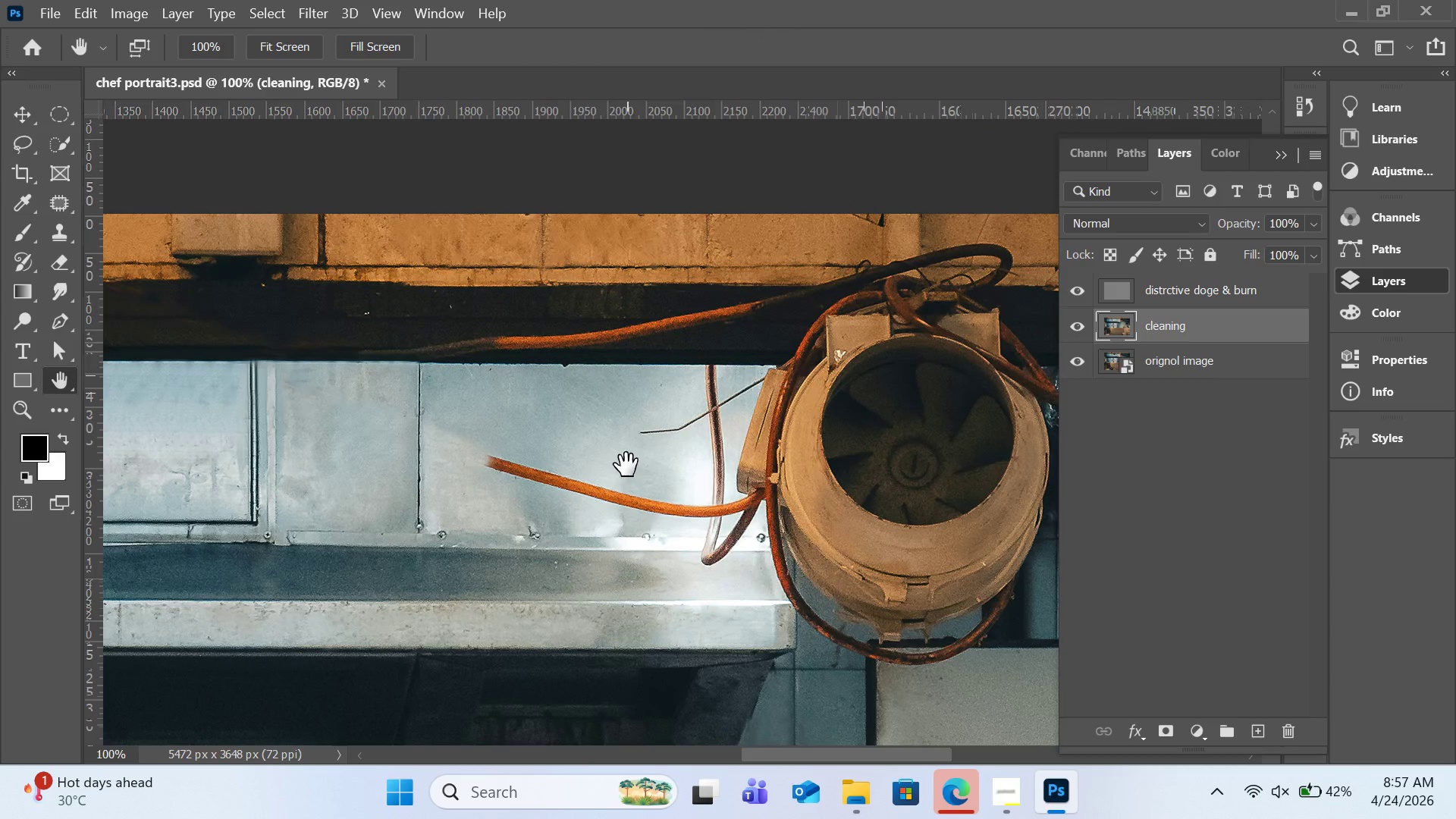 
wait(11.84)
 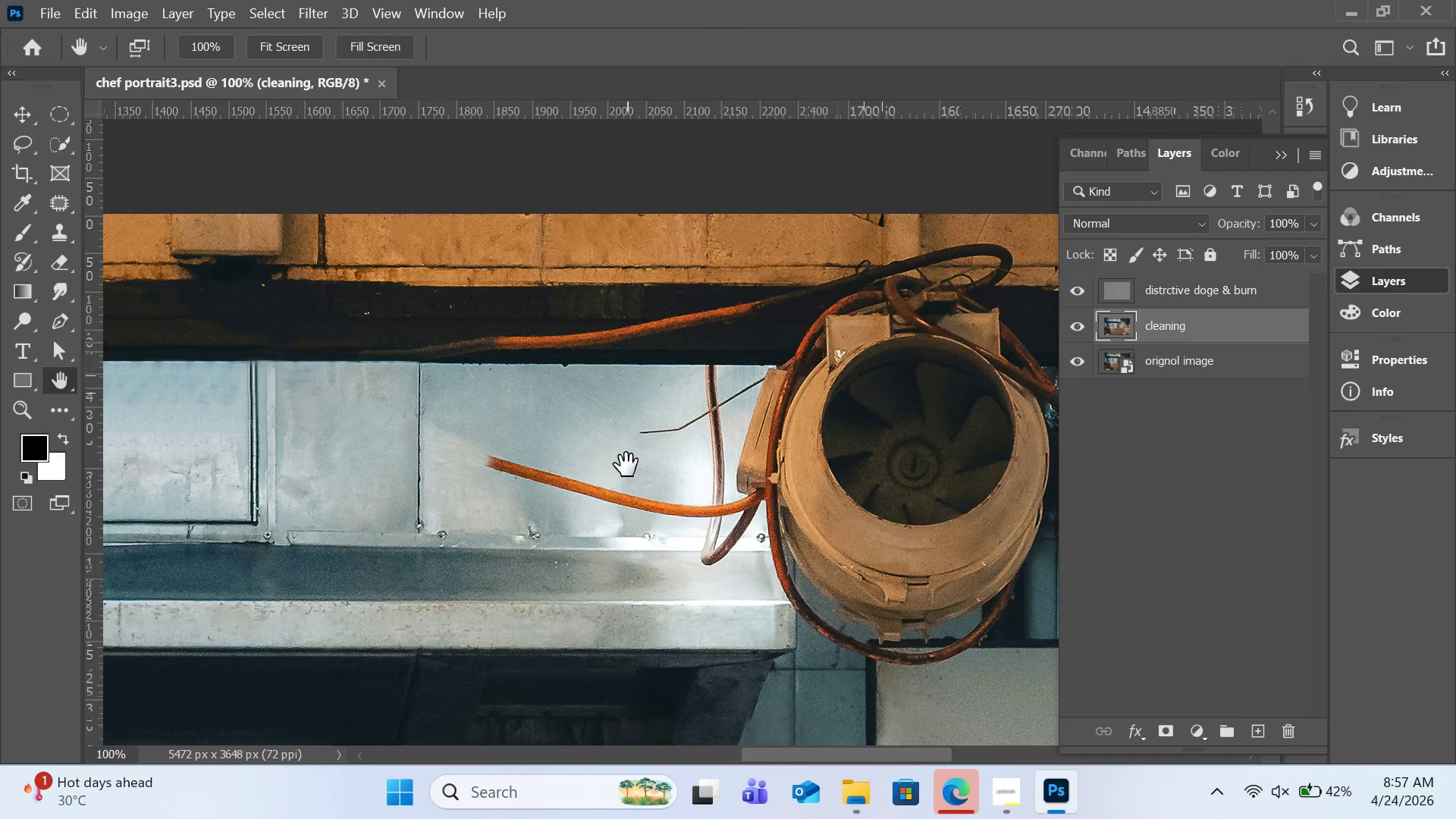 
key(Control+Equal)
 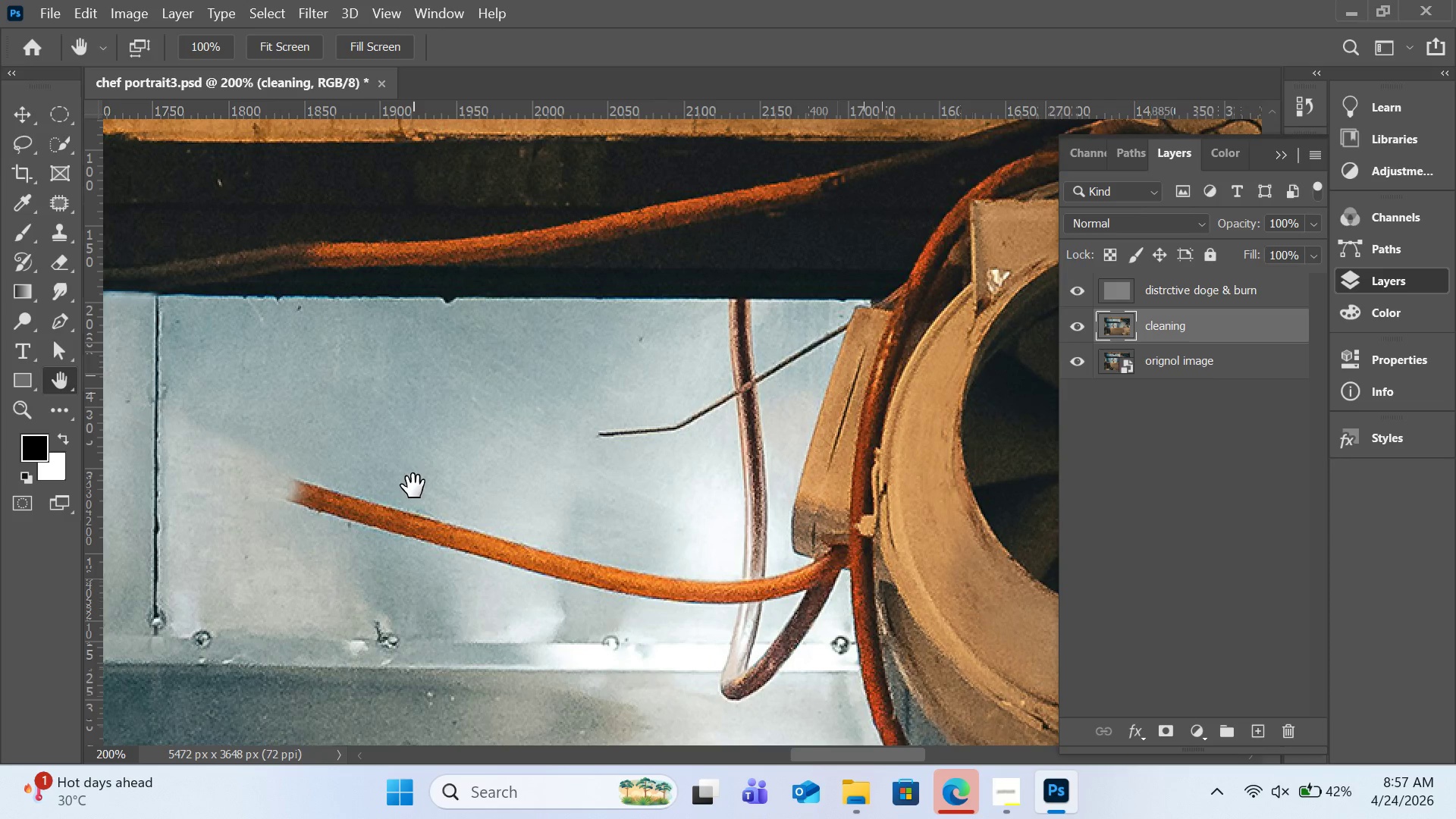 
hold_key(key=AltLeft, duration=0.48)
 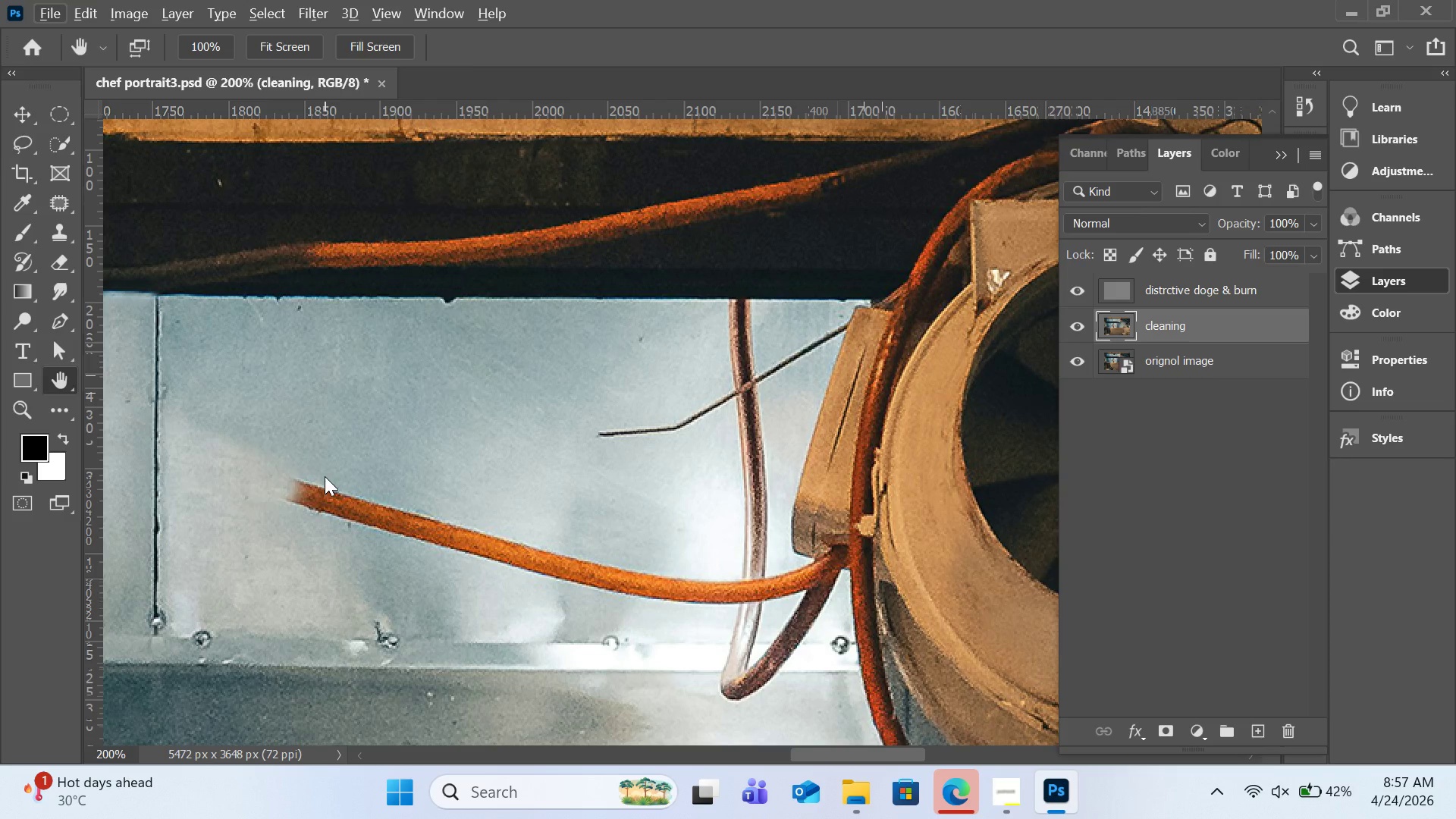 
type(ss)
 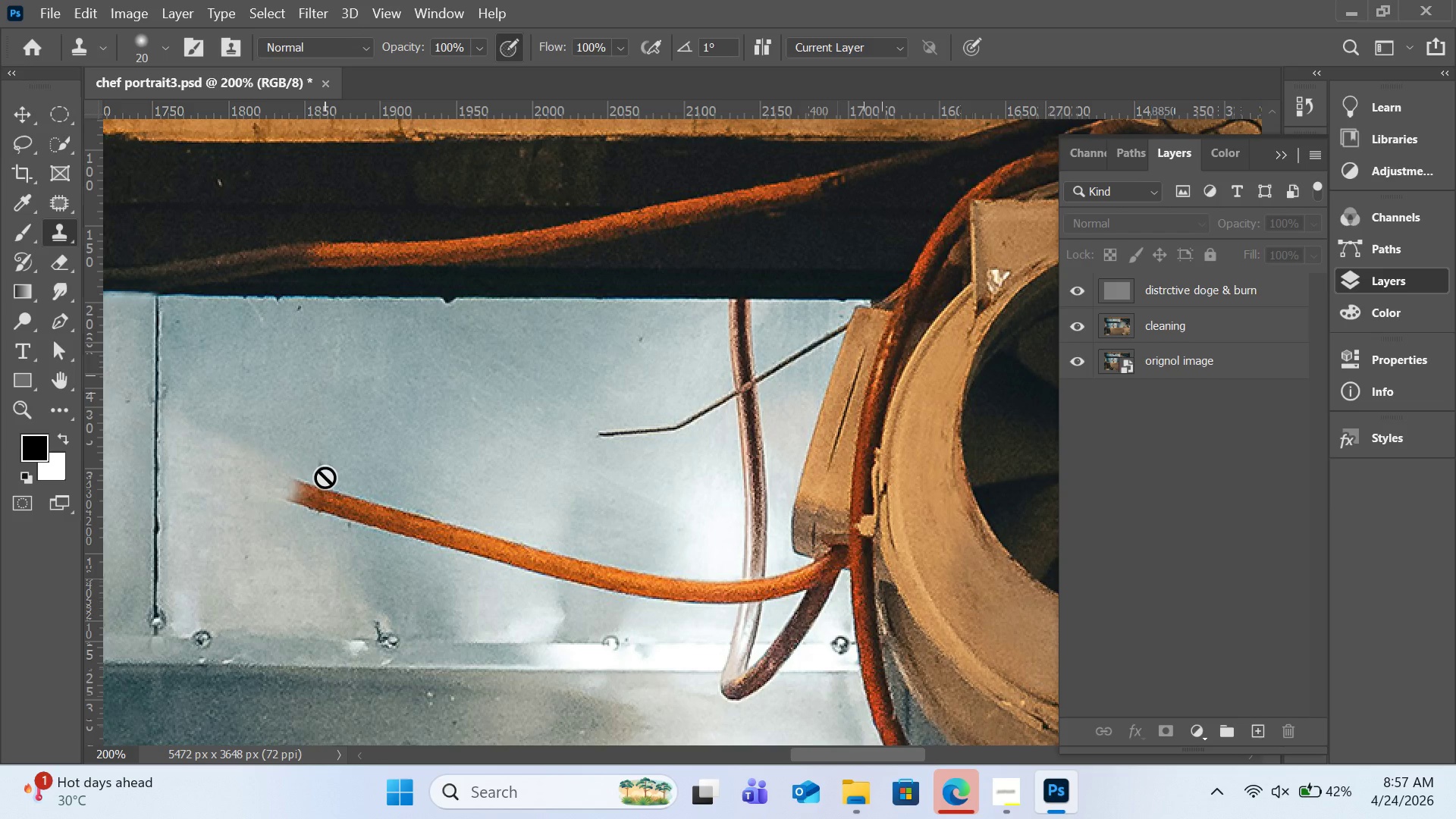 
key(Alt+AltLeft)
 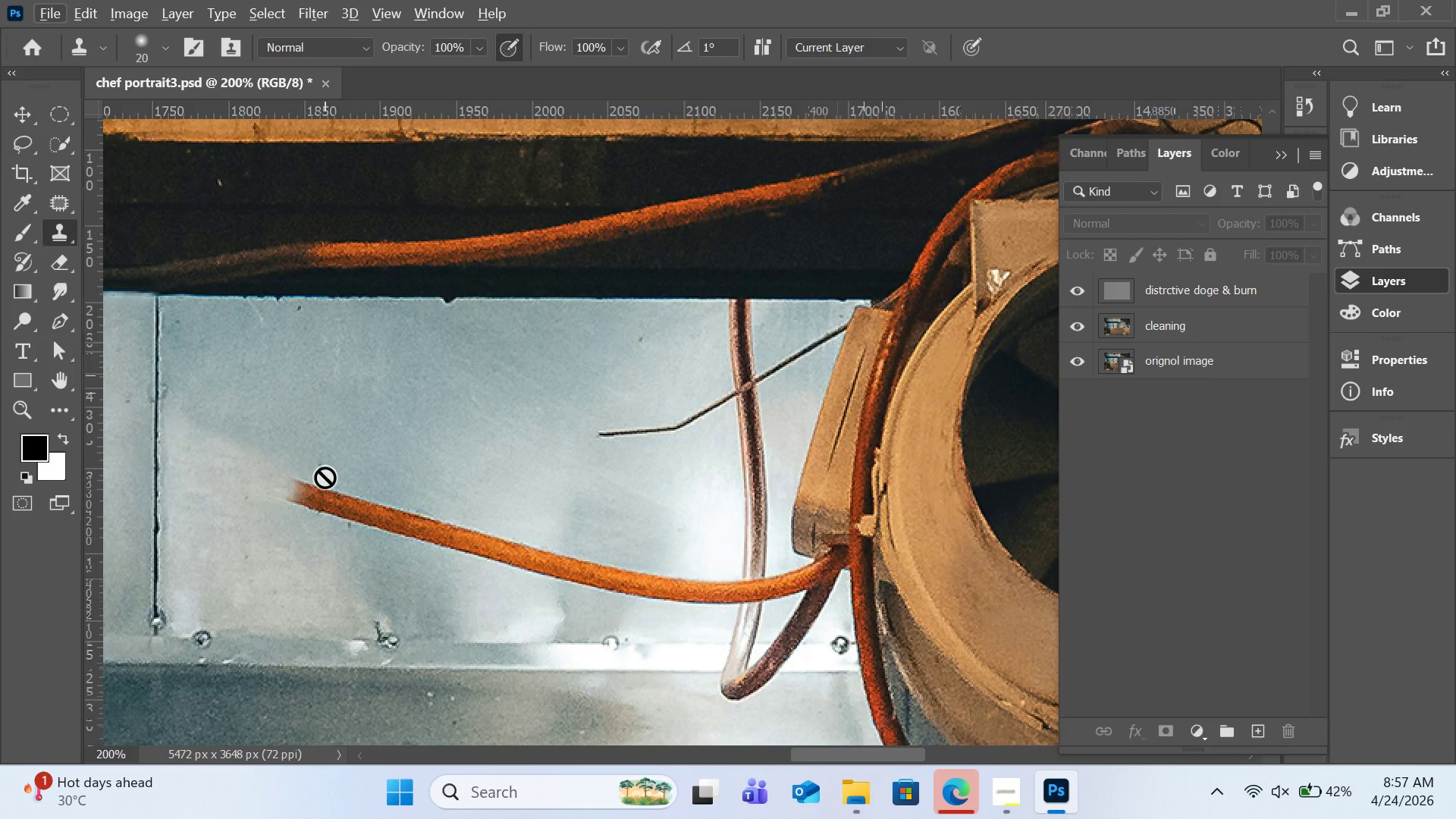 
key(S)
 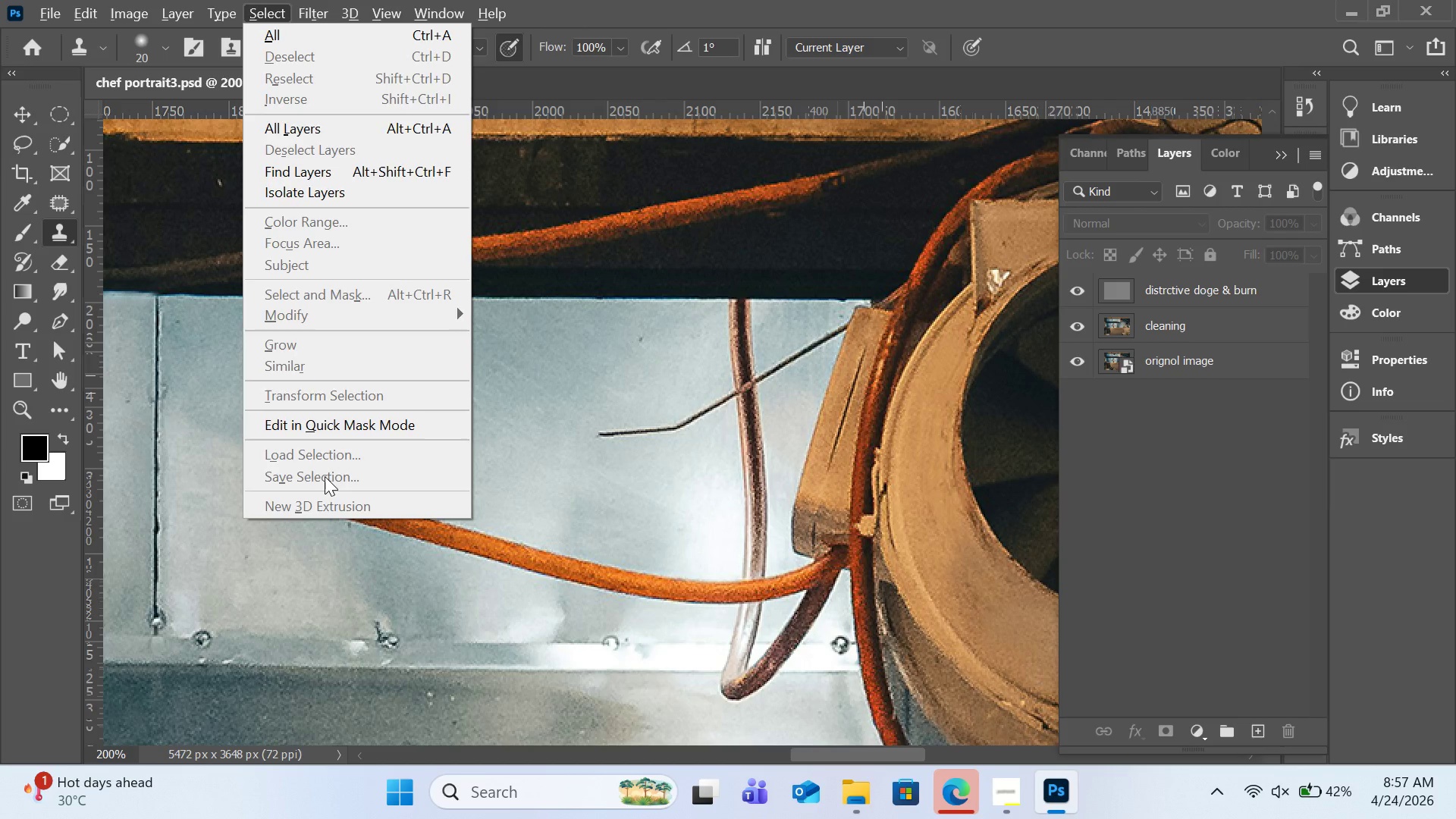 
key(Alt+AltLeft)
 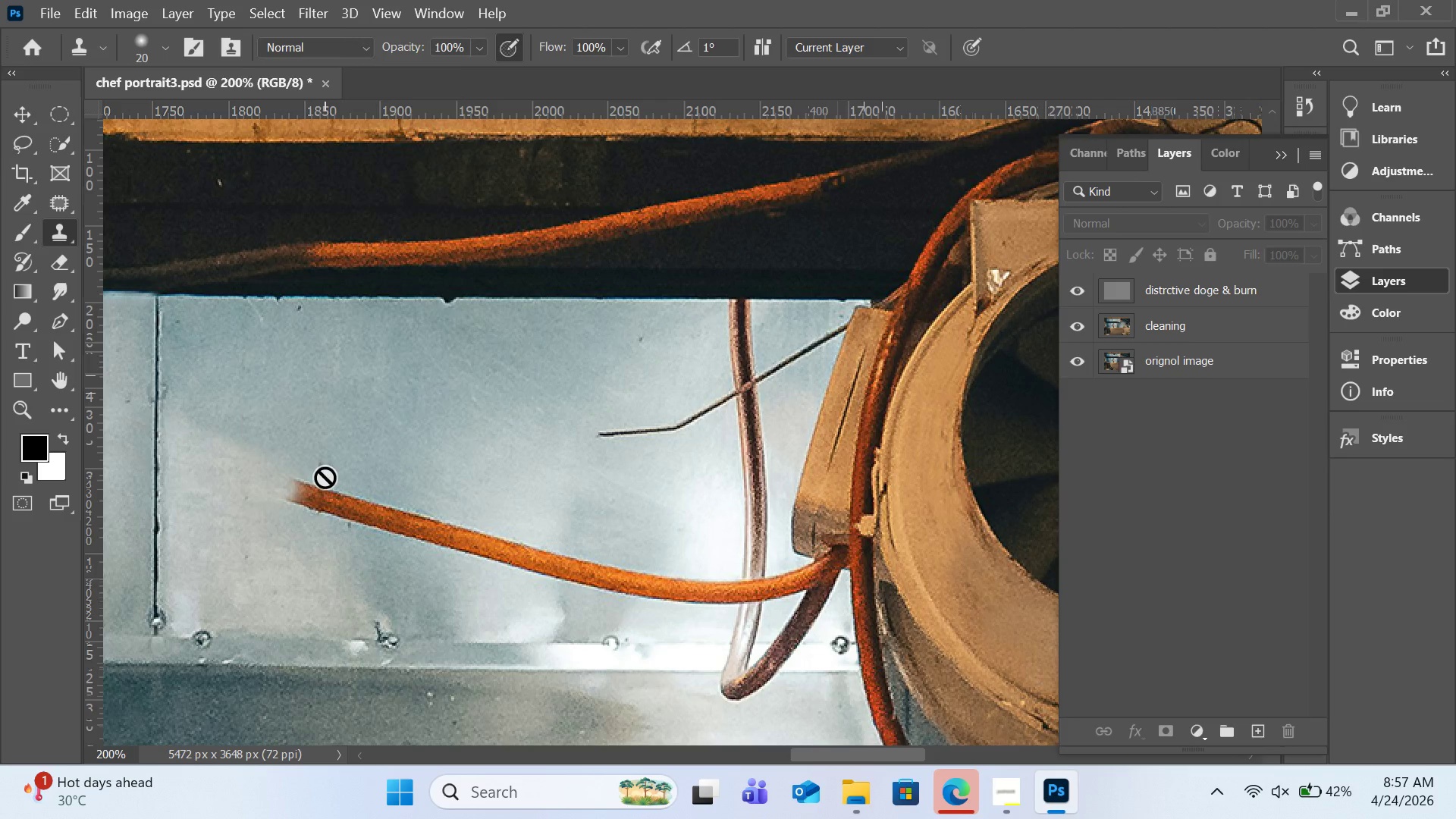 
key(S)
 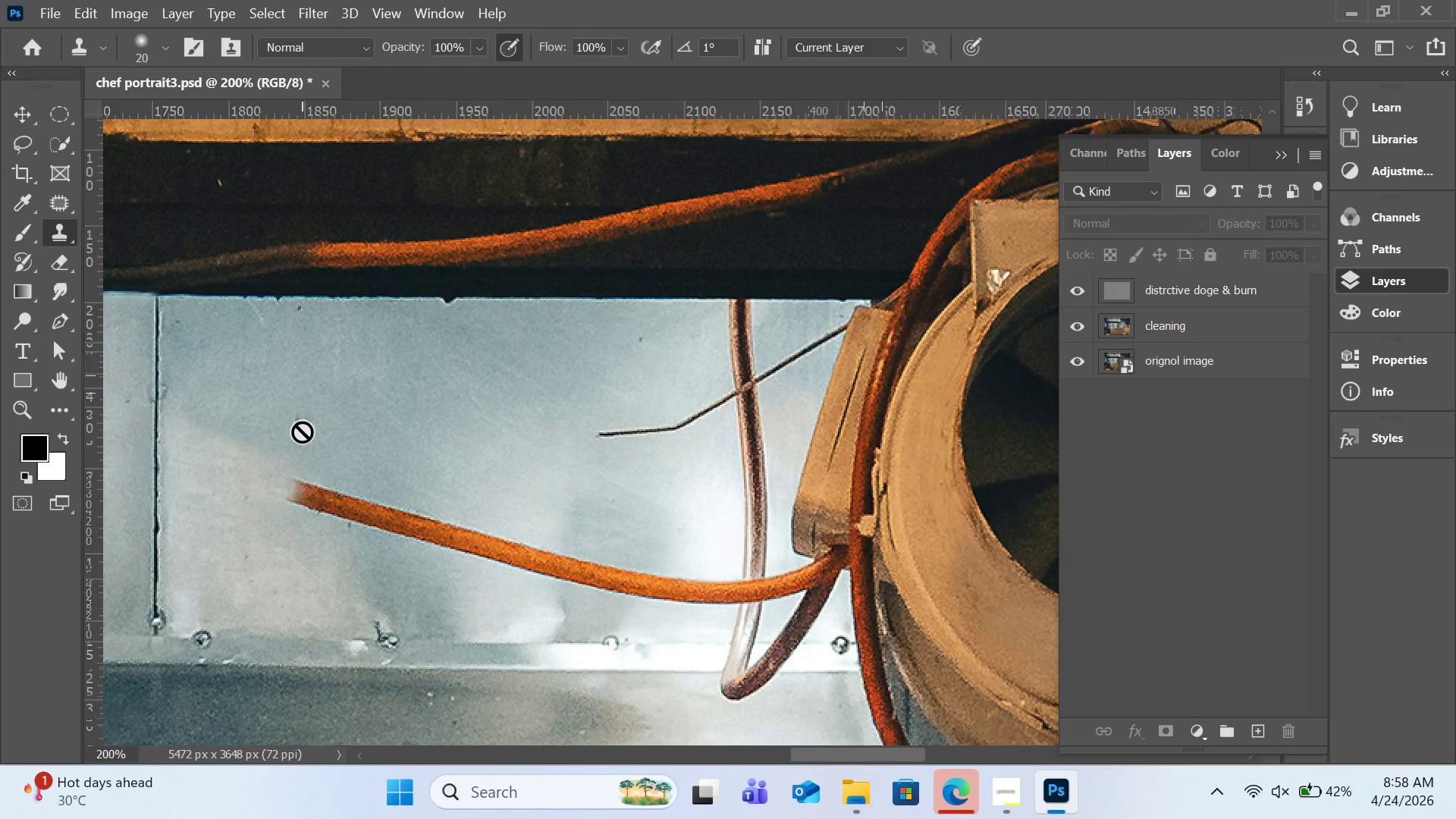 
hold_key(key=AltLeft, duration=0.61)
 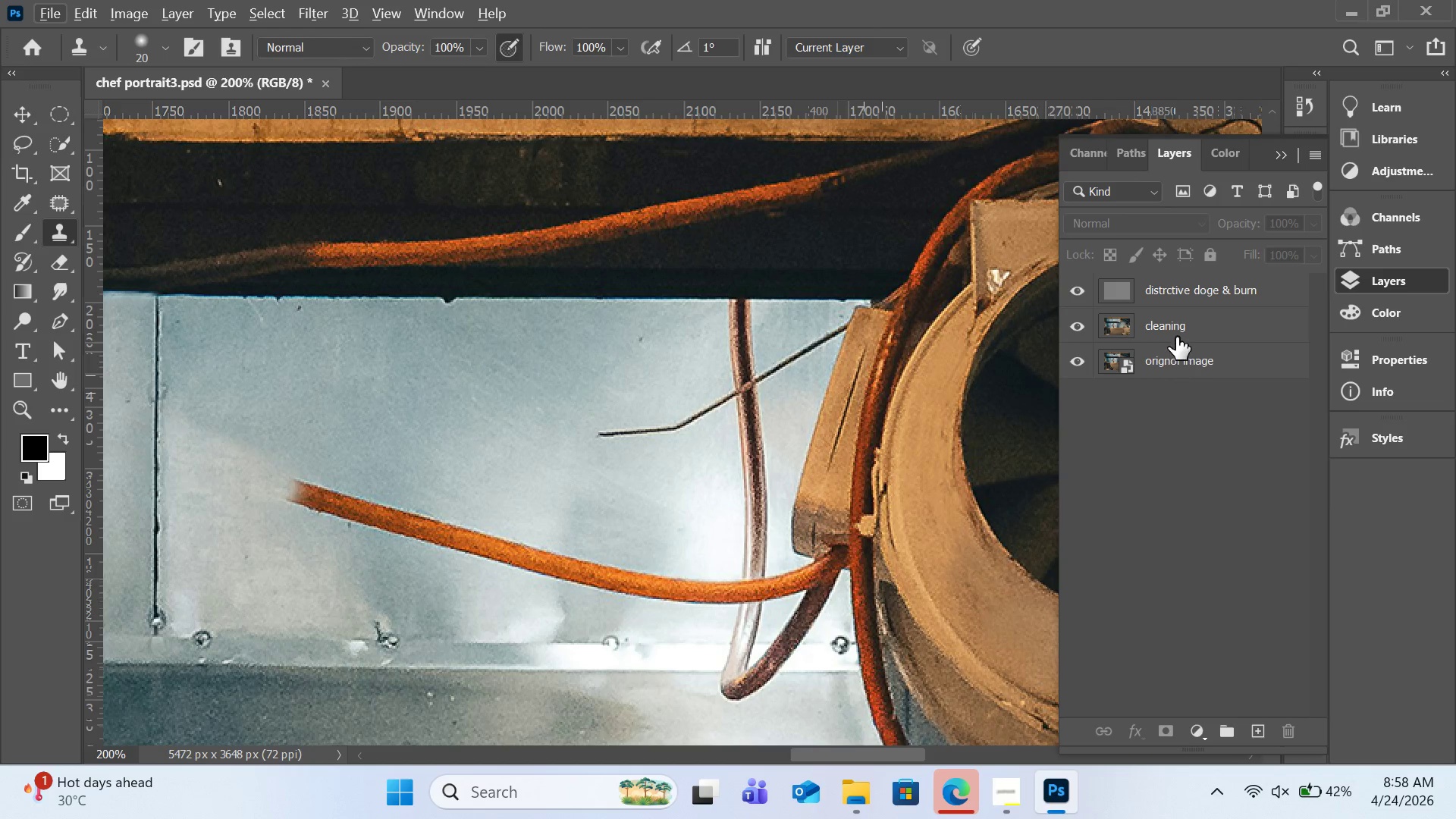 
left_click([1176, 336])
 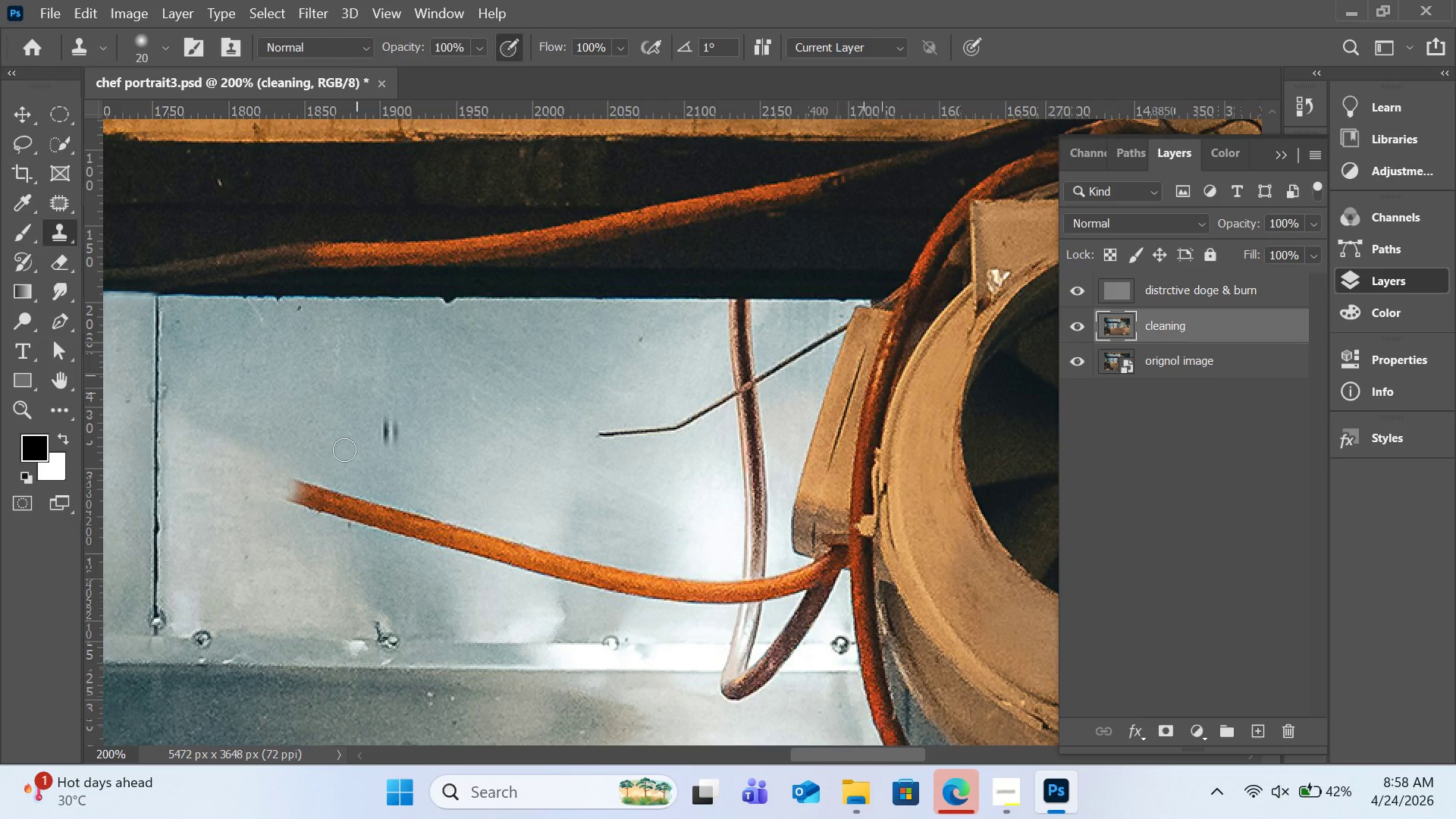 
hold_key(key=AltLeft, duration=0.64)
 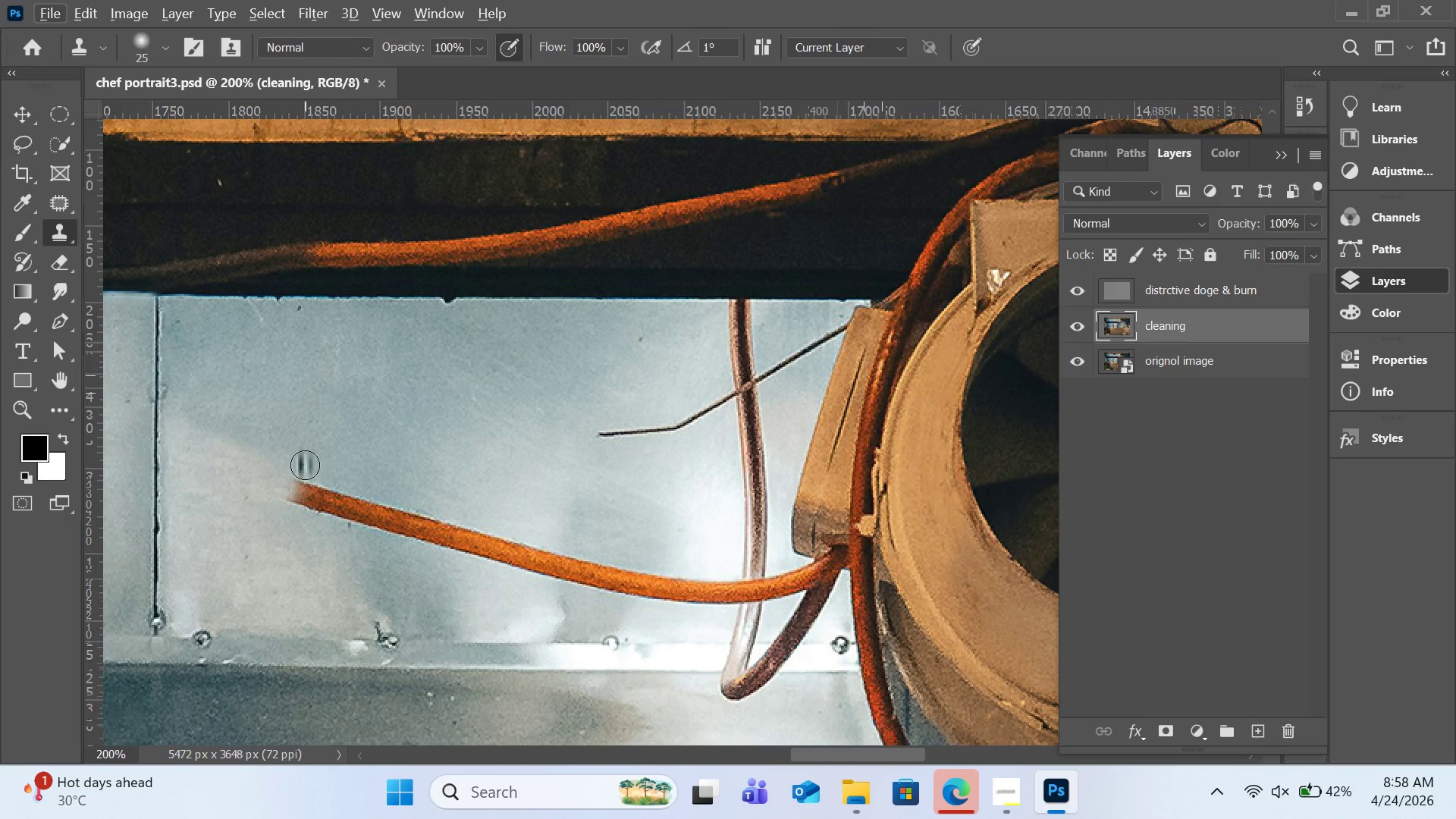 
key(BracketRight)
 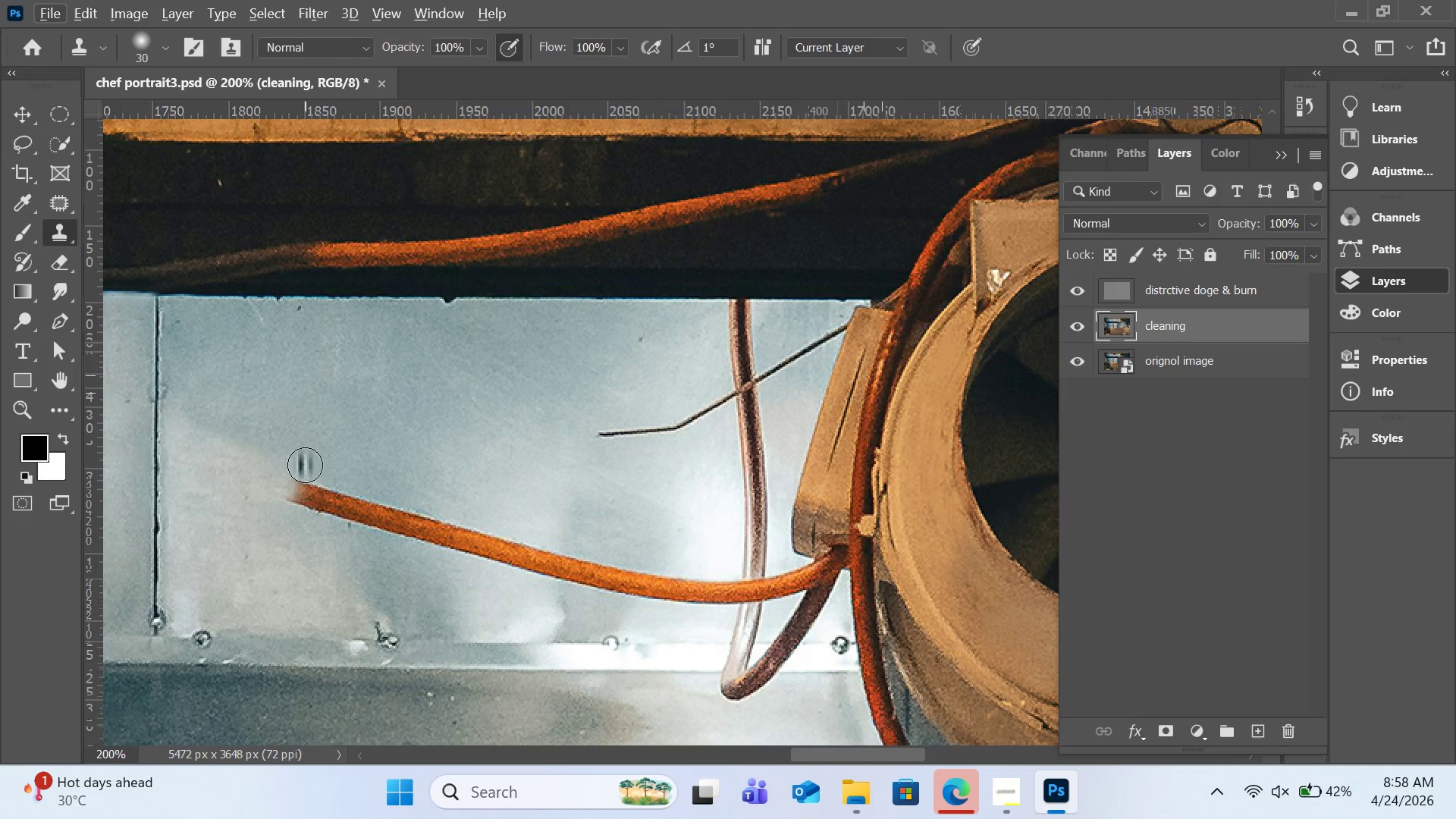 
key(BracketRight)
 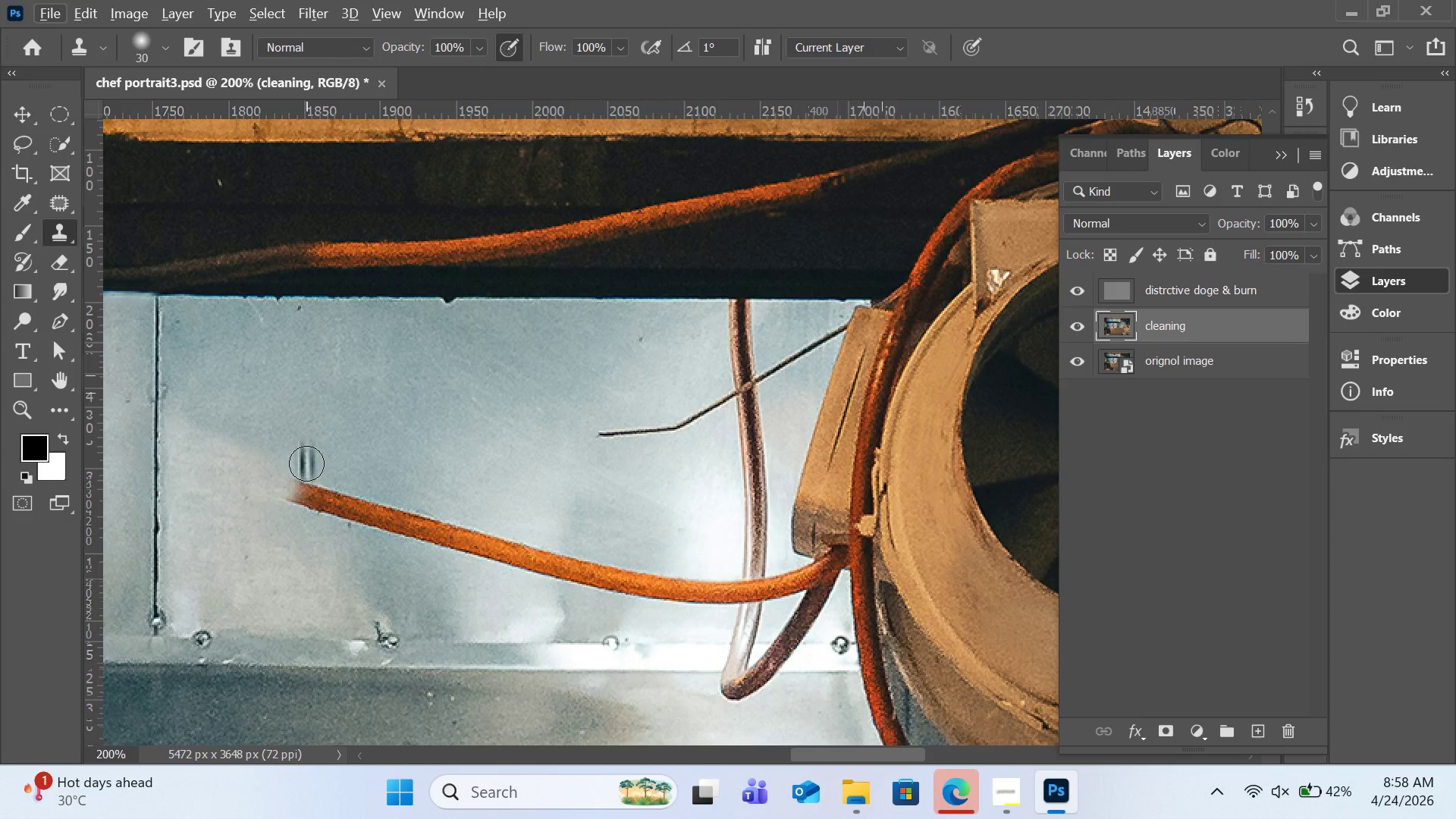 
hold_key(key=AltLeft, duration=0.67)
 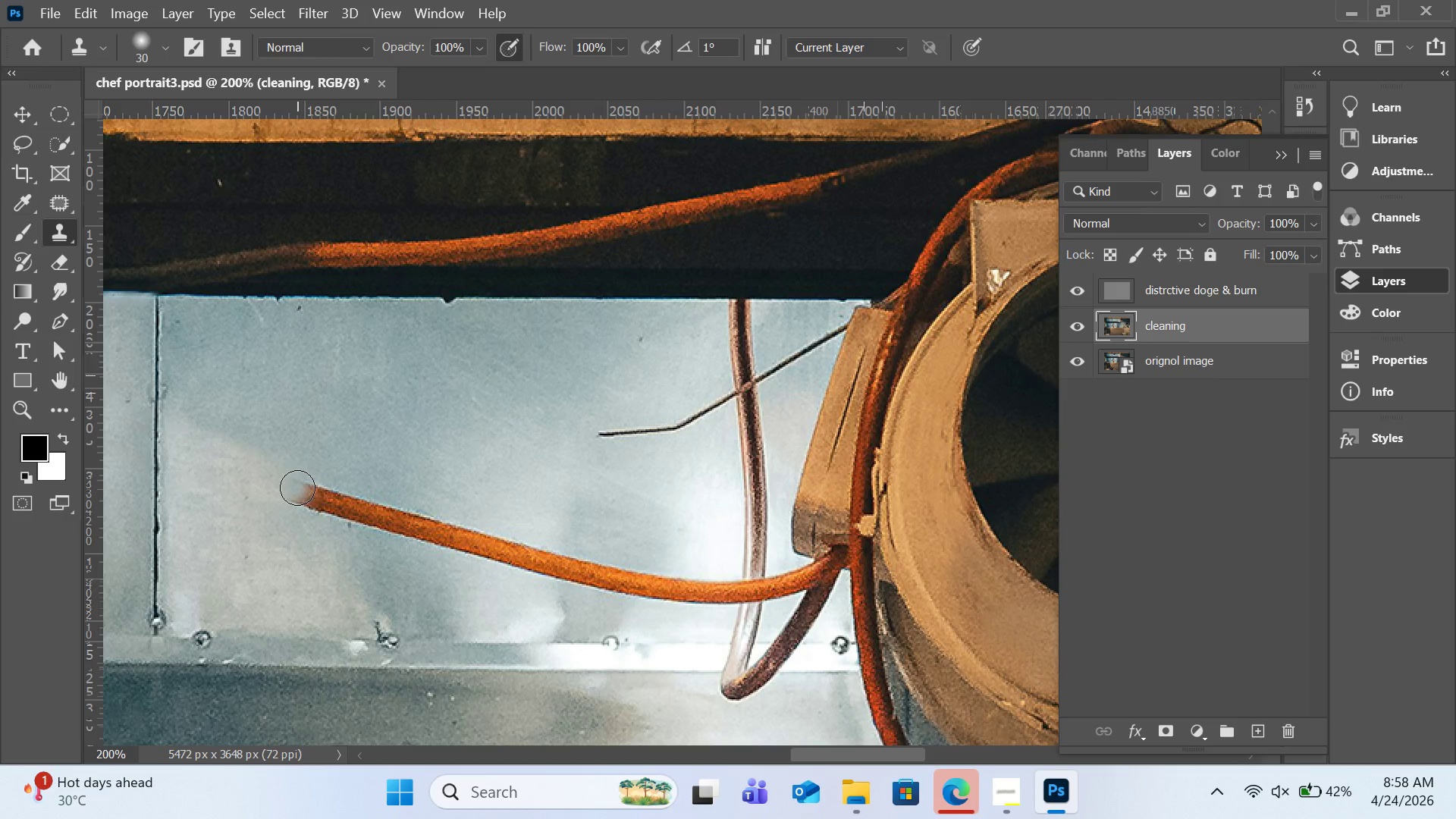 
key(BracketRight)
 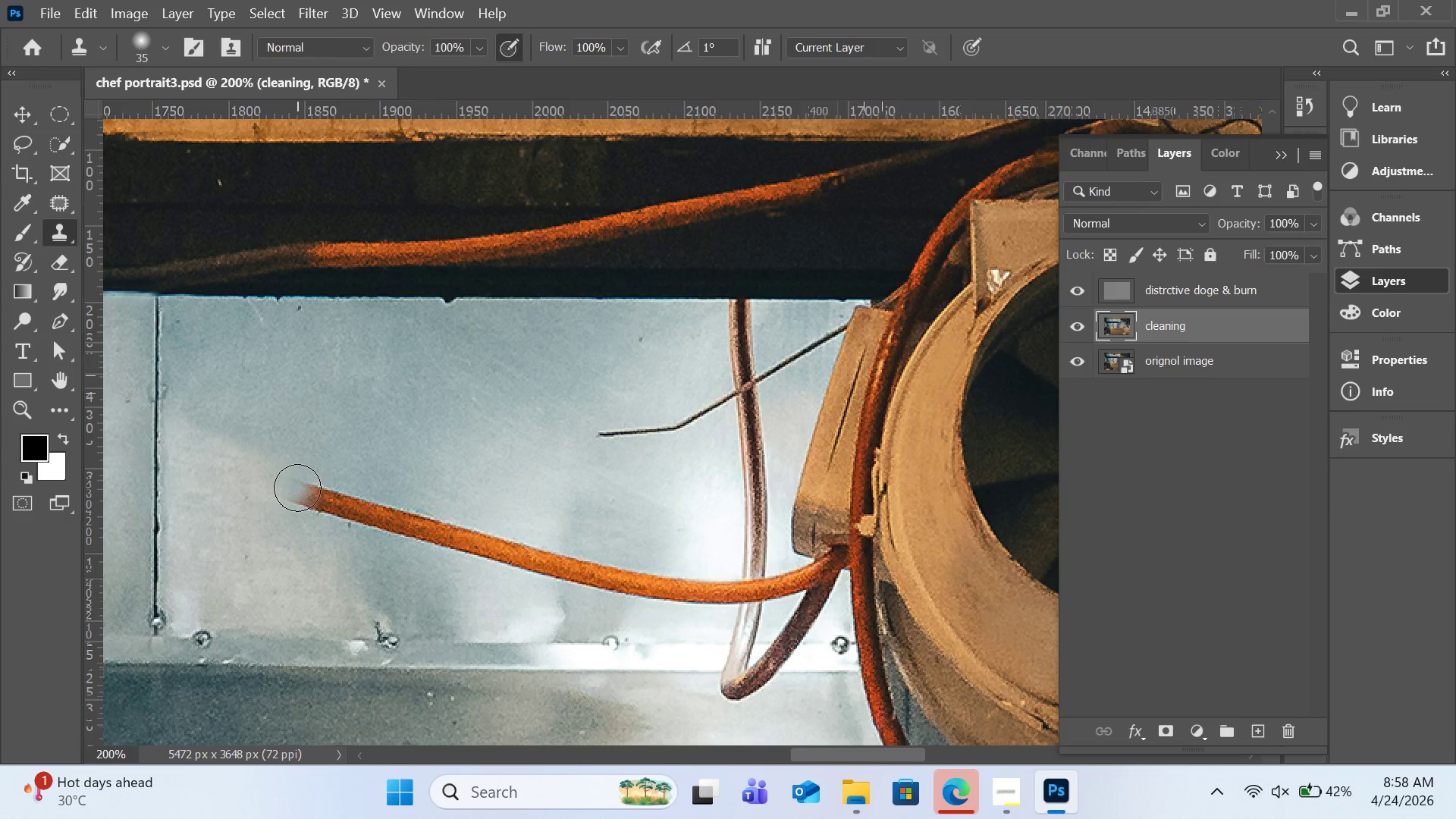 
key(BracketRight)
 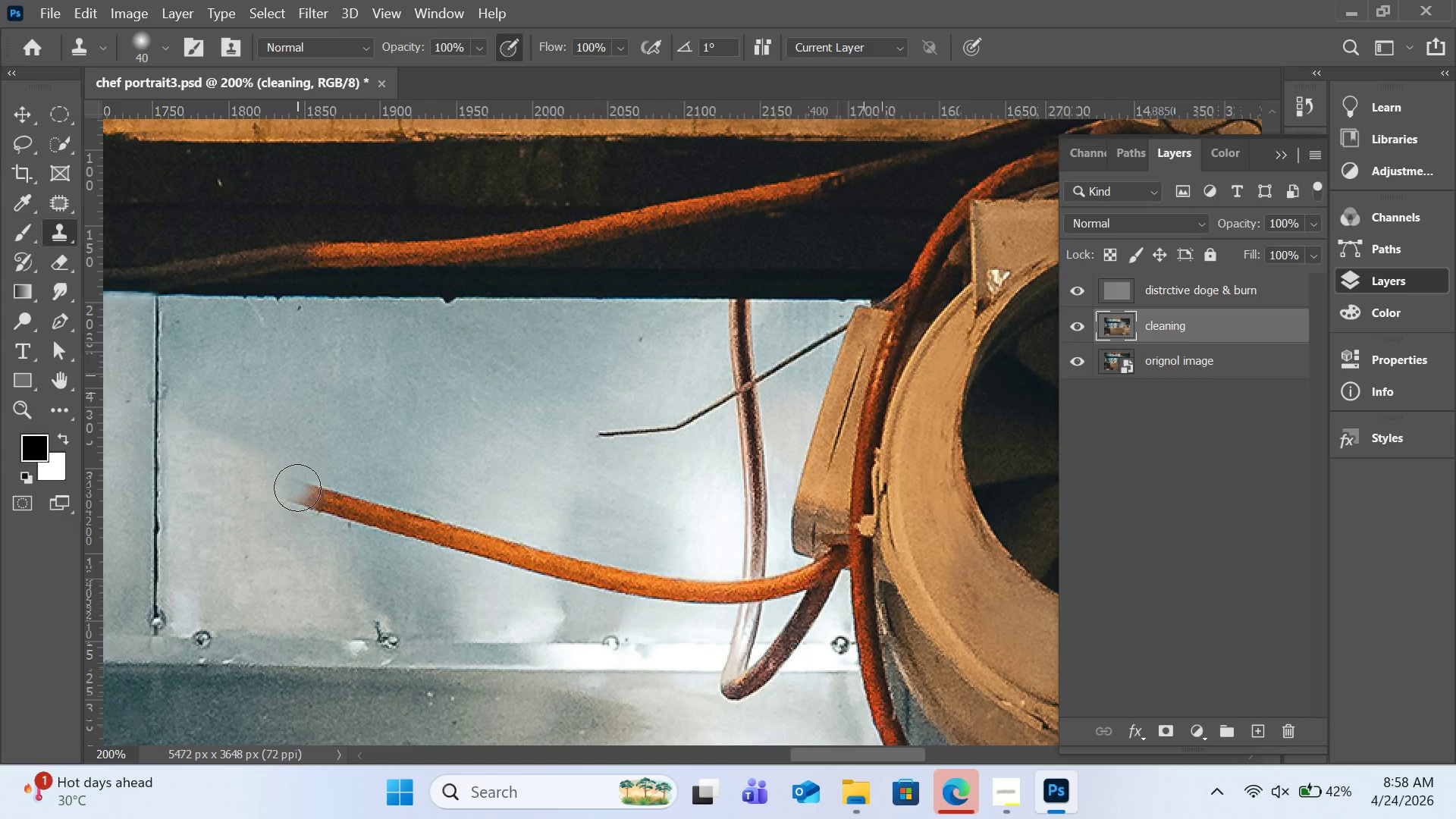 
hold_key(key=AltLeft, duration=0.81)
left_click([312, 455])
 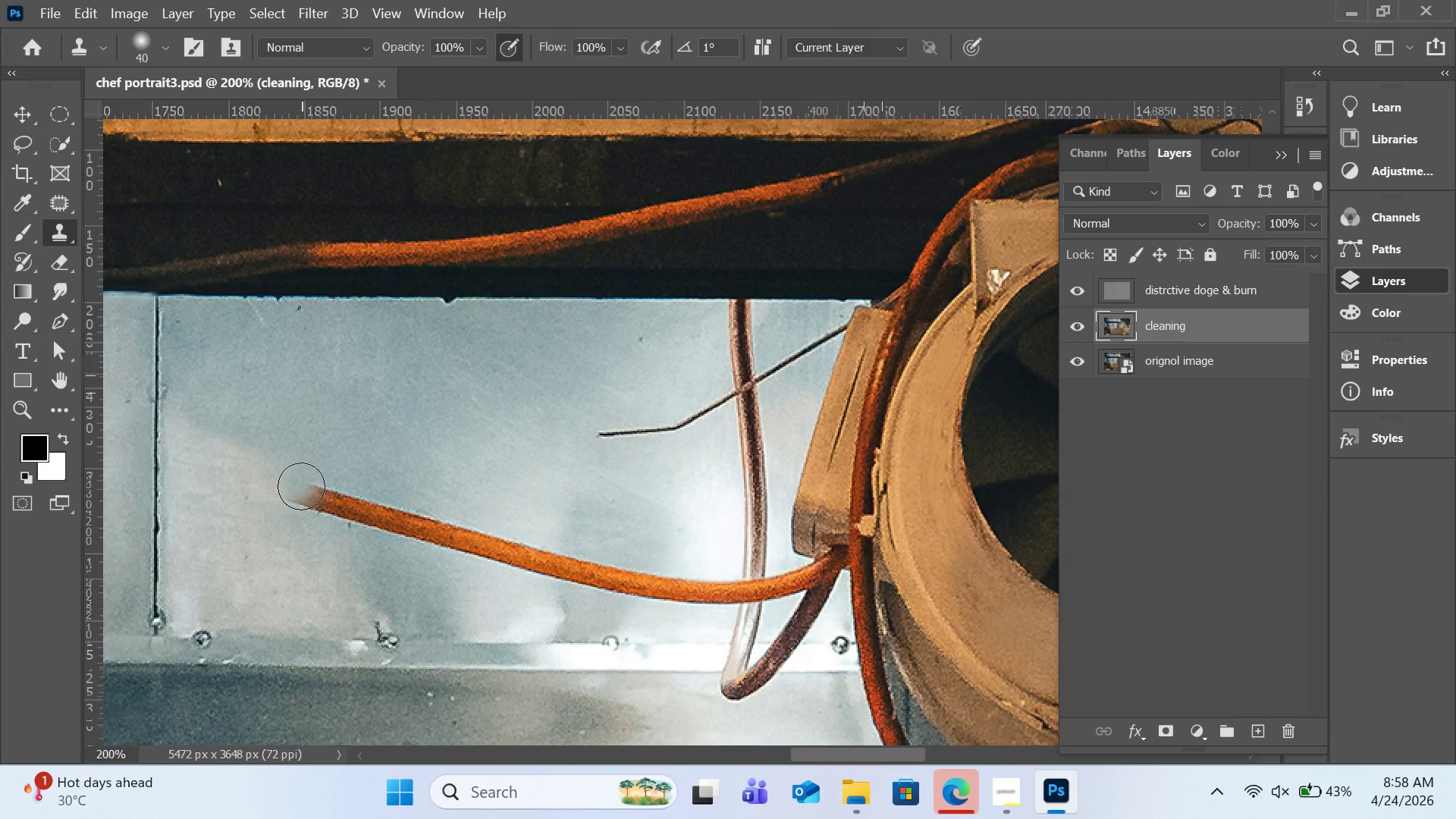 
left_click_drag(start_coordinate=[301, 486], to_coordinate=[335, 491])
 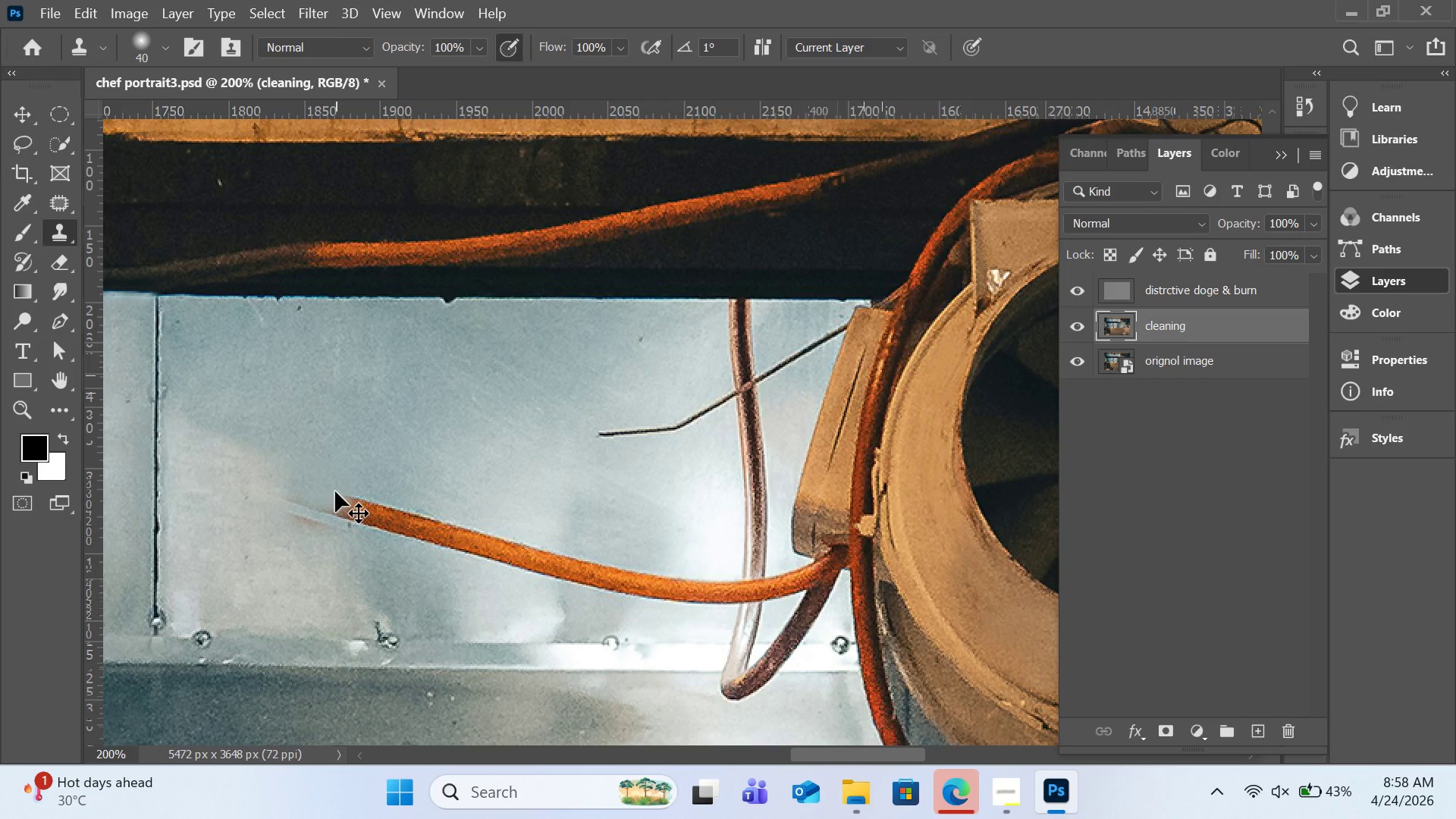 
key(Control+Z)
 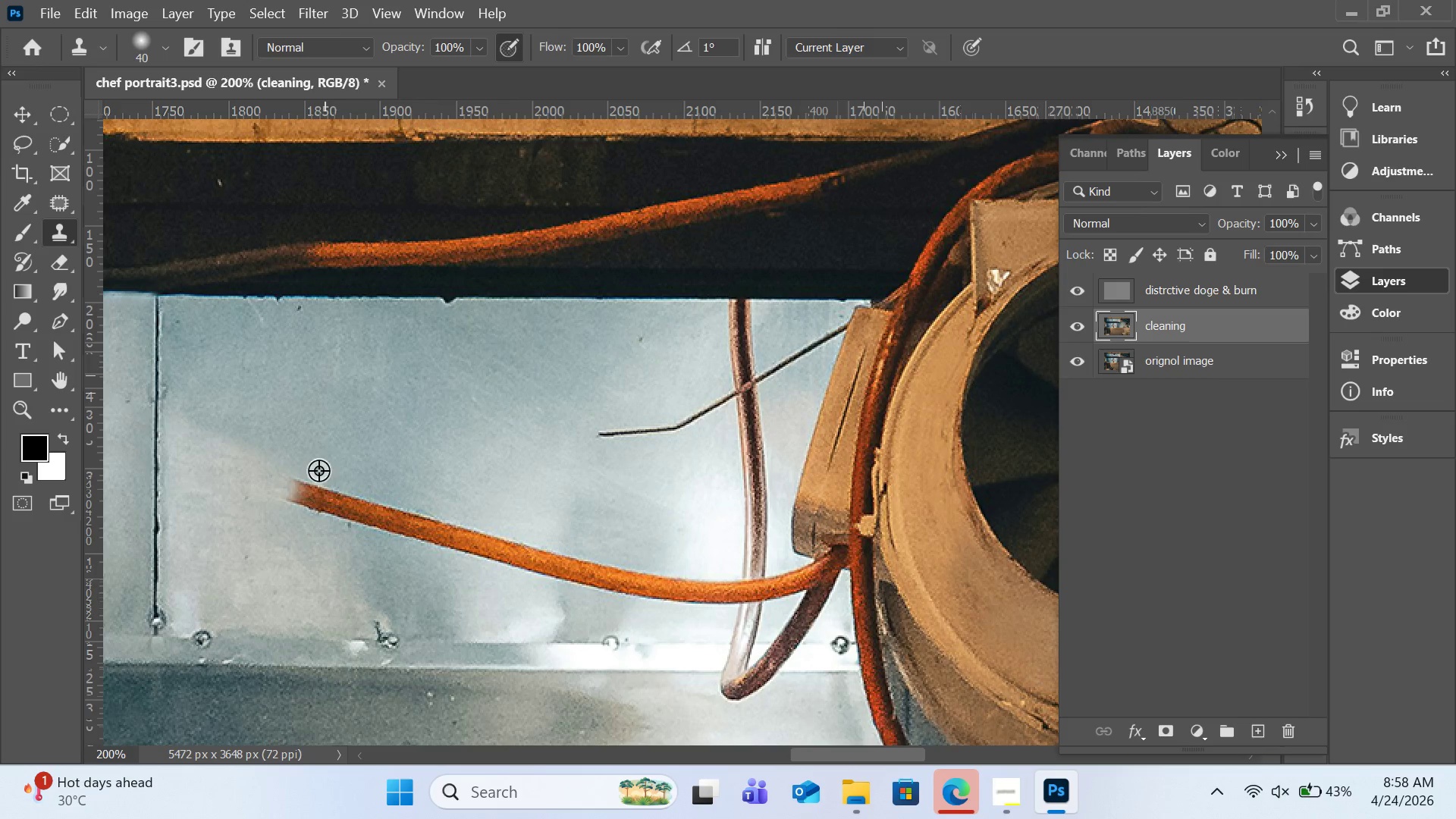 
hold_key(key=AltLeft, duration=0.64)
left_click([317, 450])
 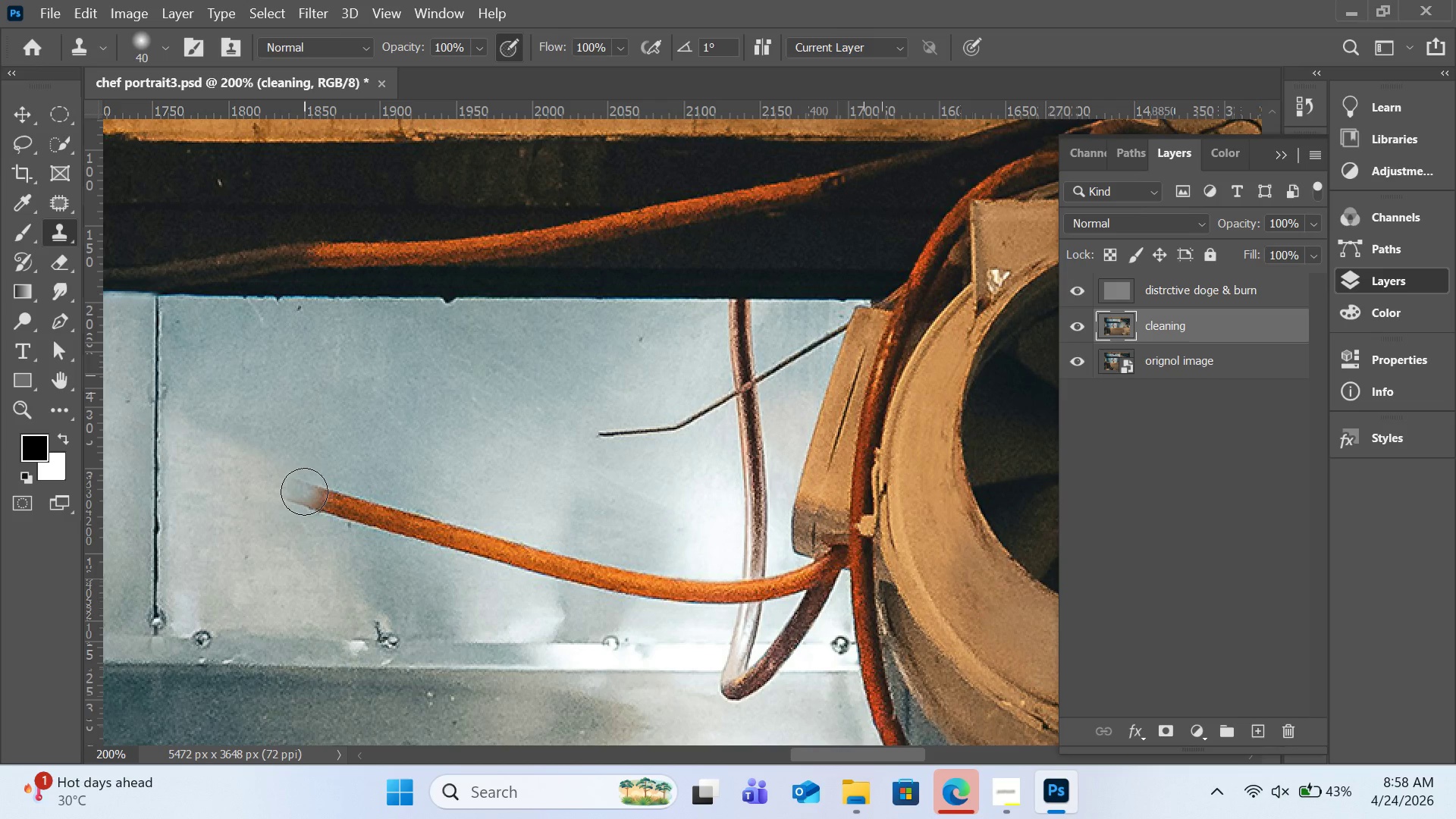 
left_click_drag(start_coordinate=[304, 491], to_coordinate=[318, 503])
 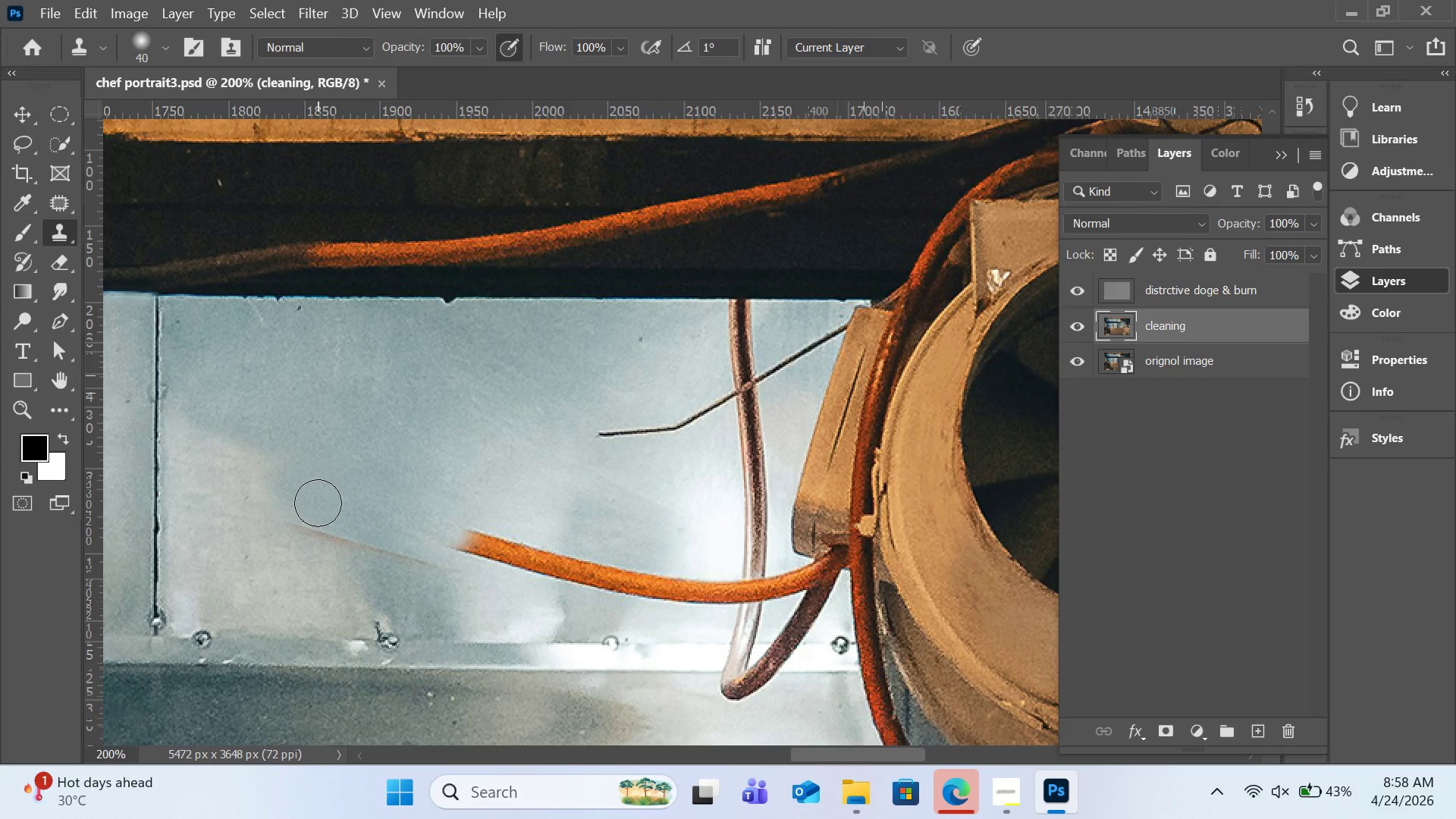 
key(Control+Z)
 